 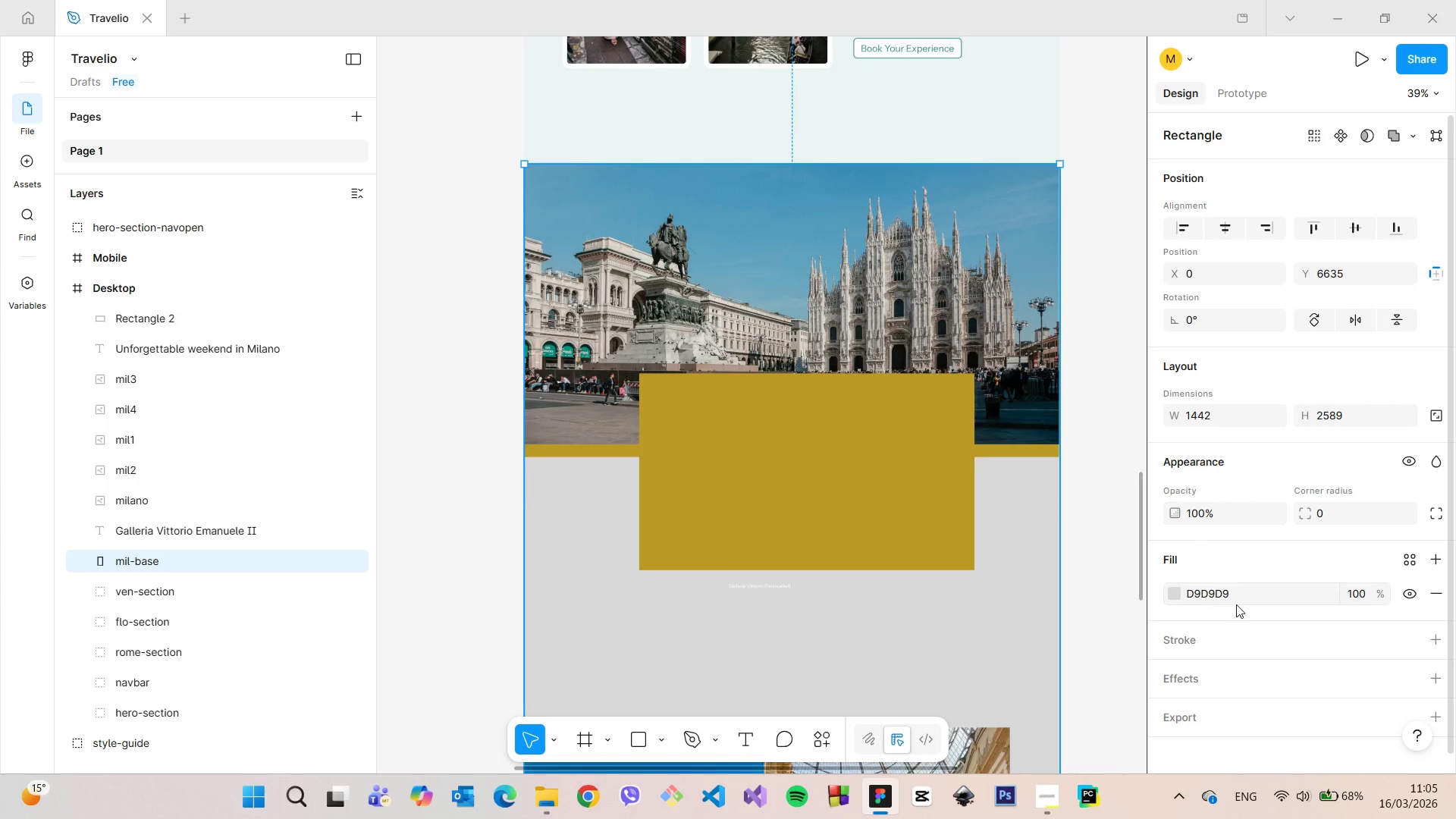 
left_click([1178, 593])
 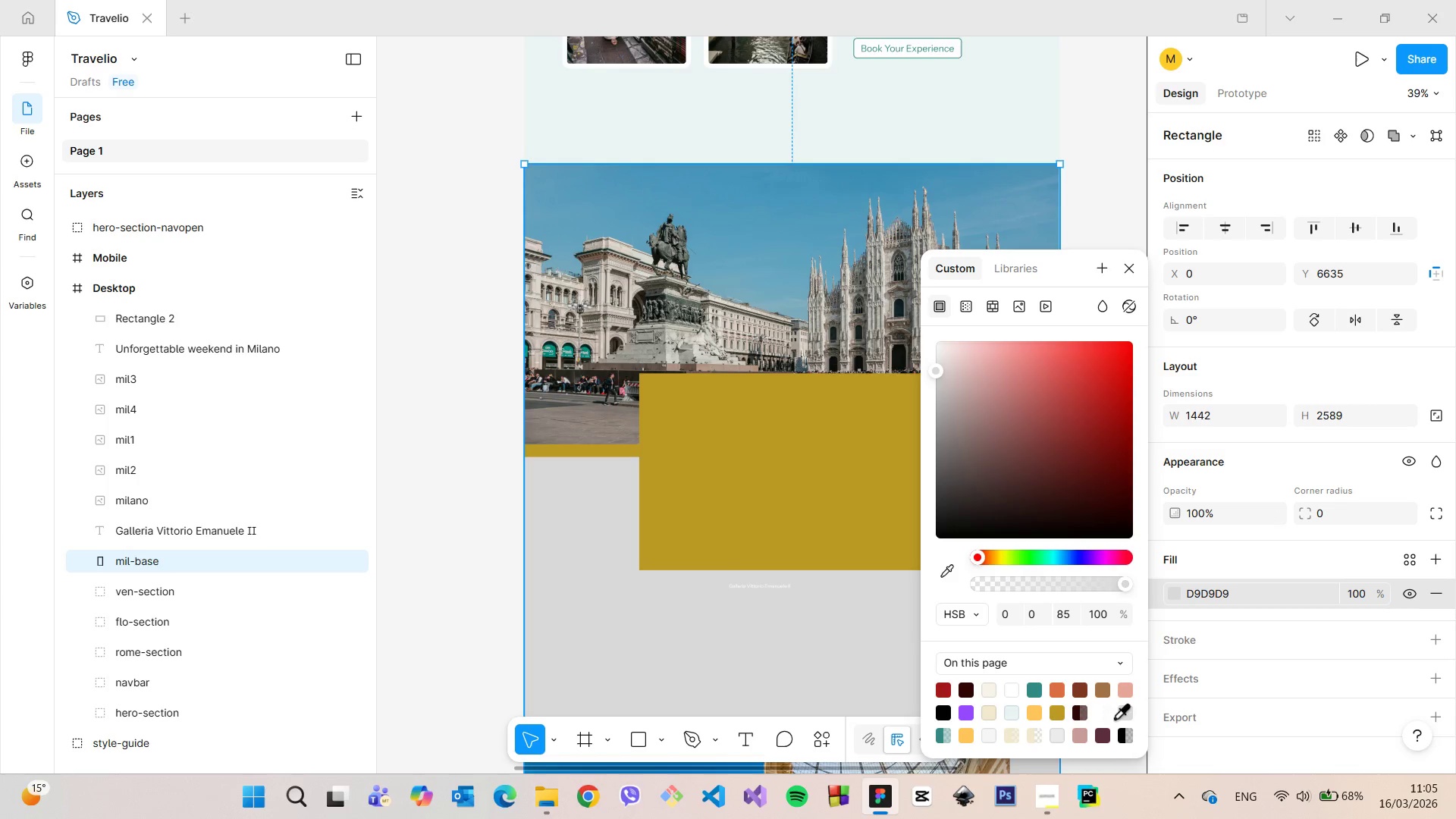 
left_click([1085, 684])
 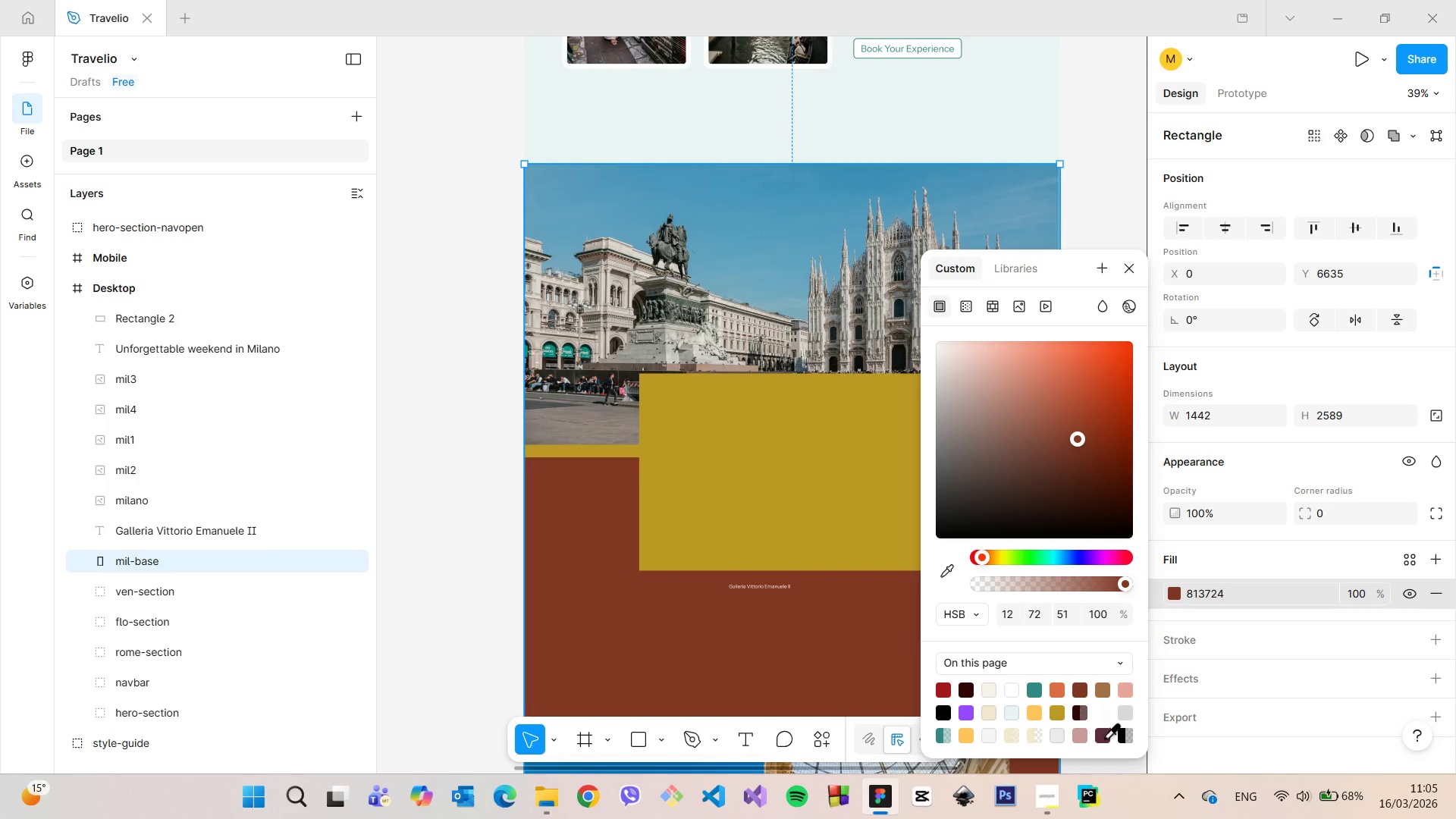 
left_click([1104, 737])
 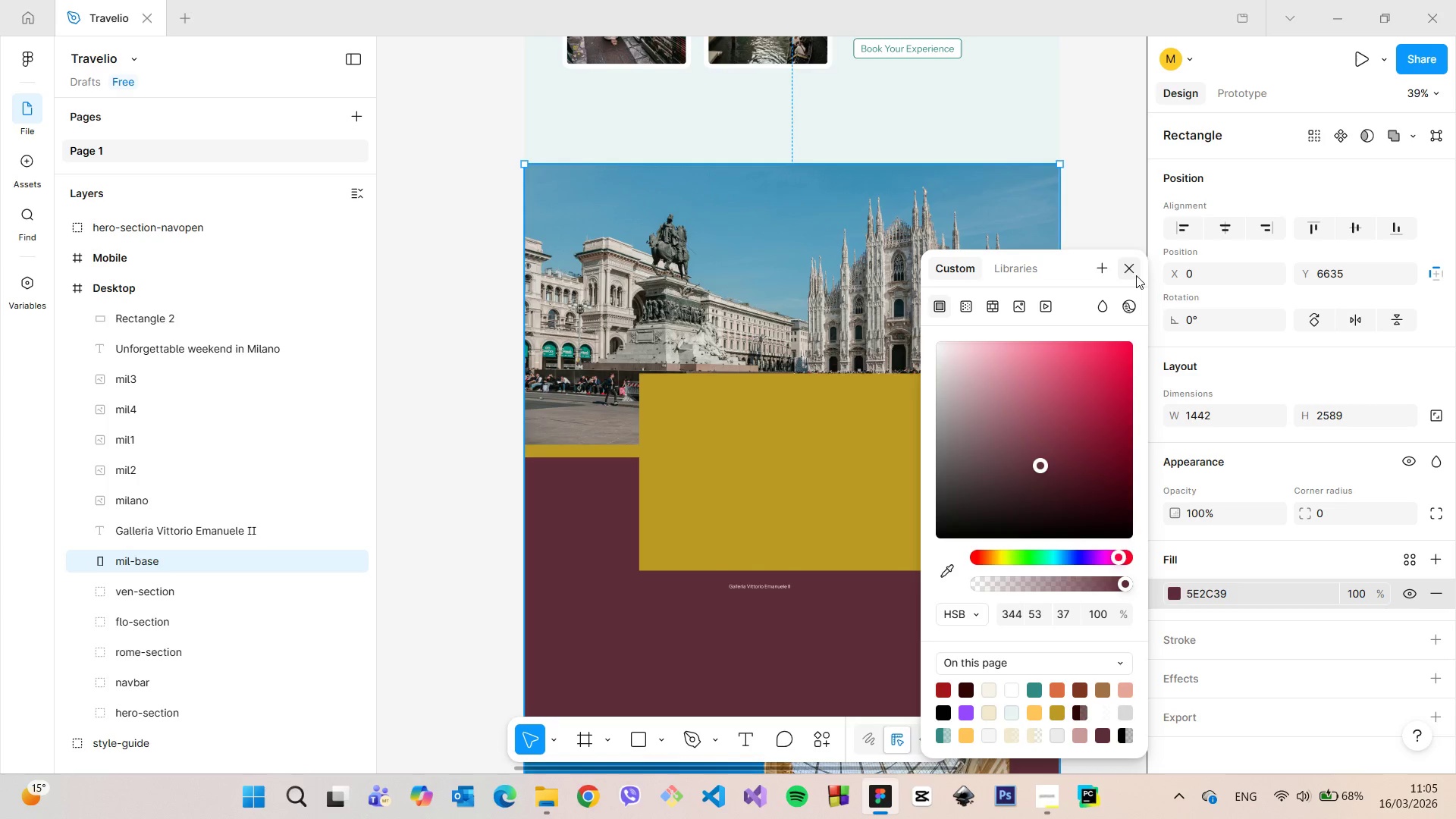 
double_click([1131, 274])
 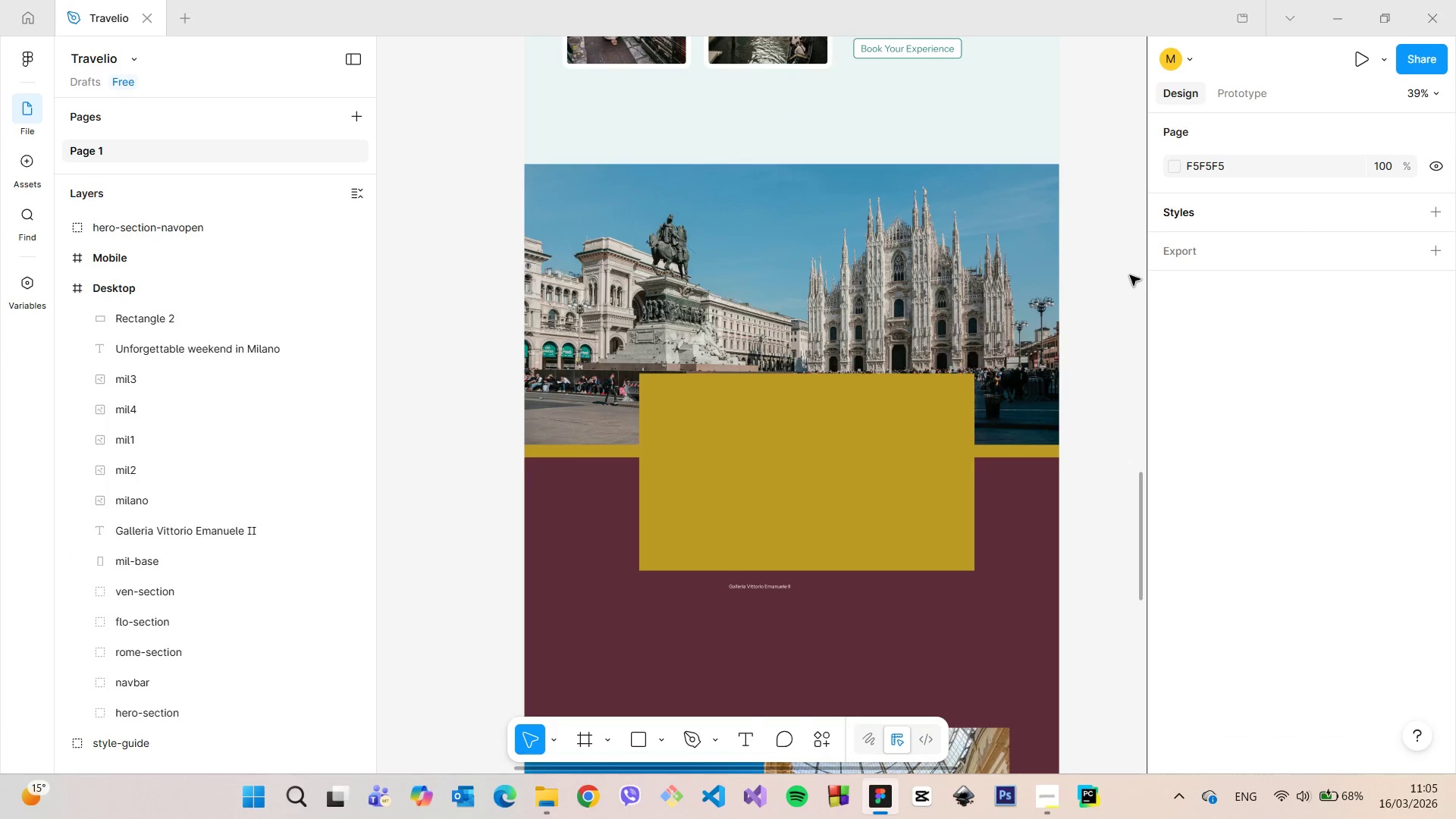 
scroll: coordinate [1124, 287], scroll_direction: down, amount: 7.0
 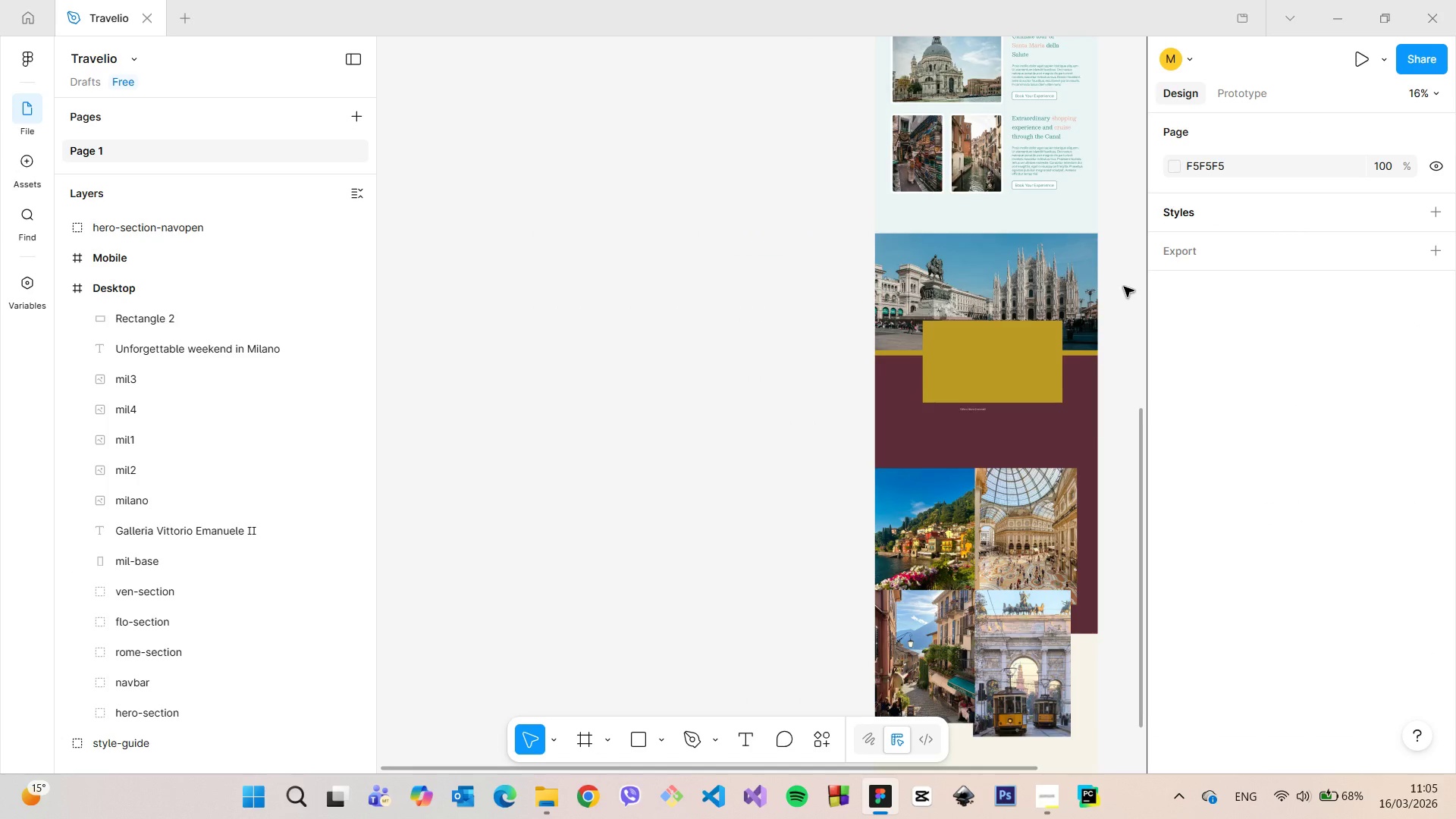 
scroll: coordinate [1123, 290], scroll_direction: up, amount: 4.0
 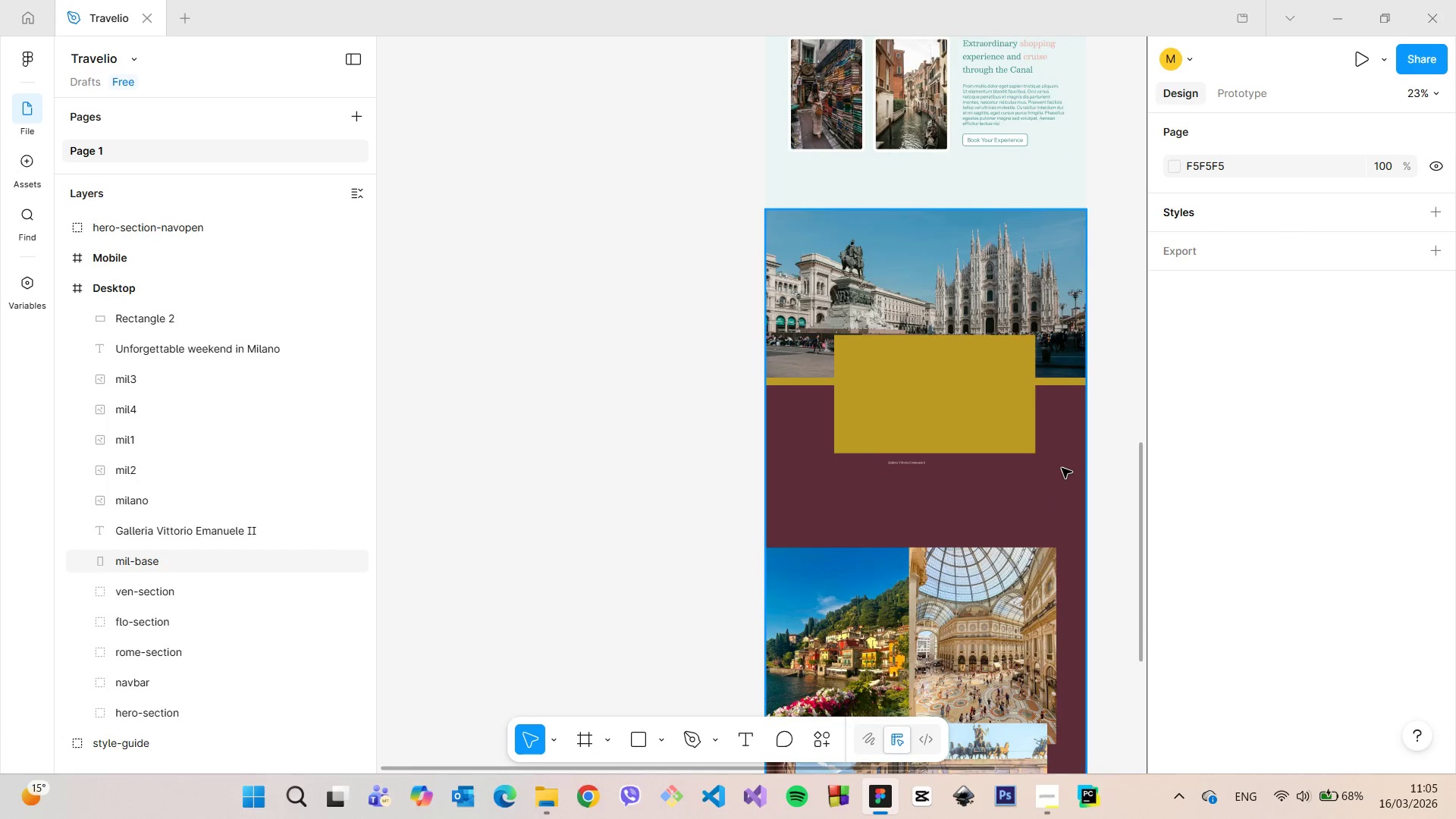 
left_click([1062, 468])
 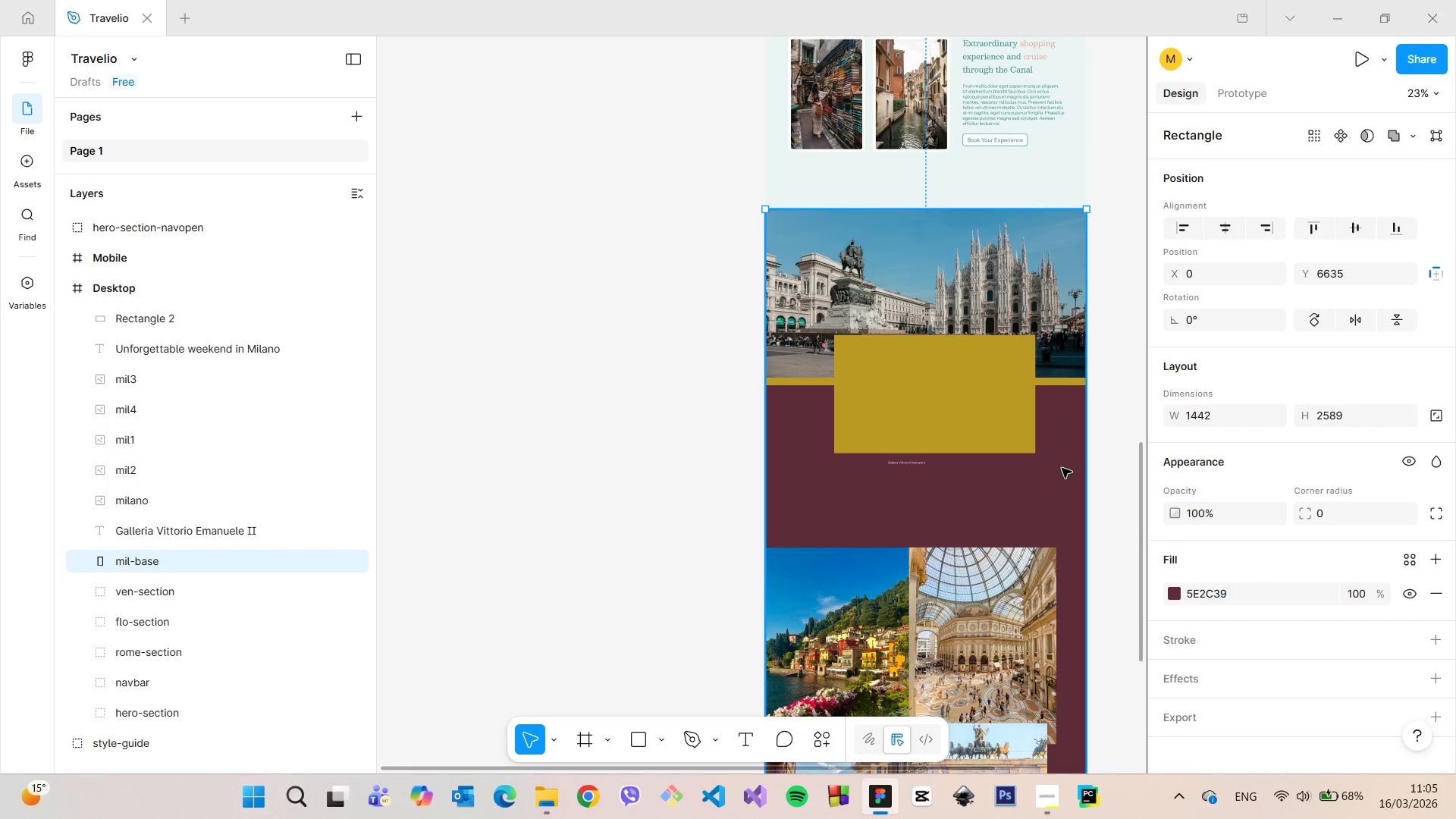 
double_click([1062, 468])
 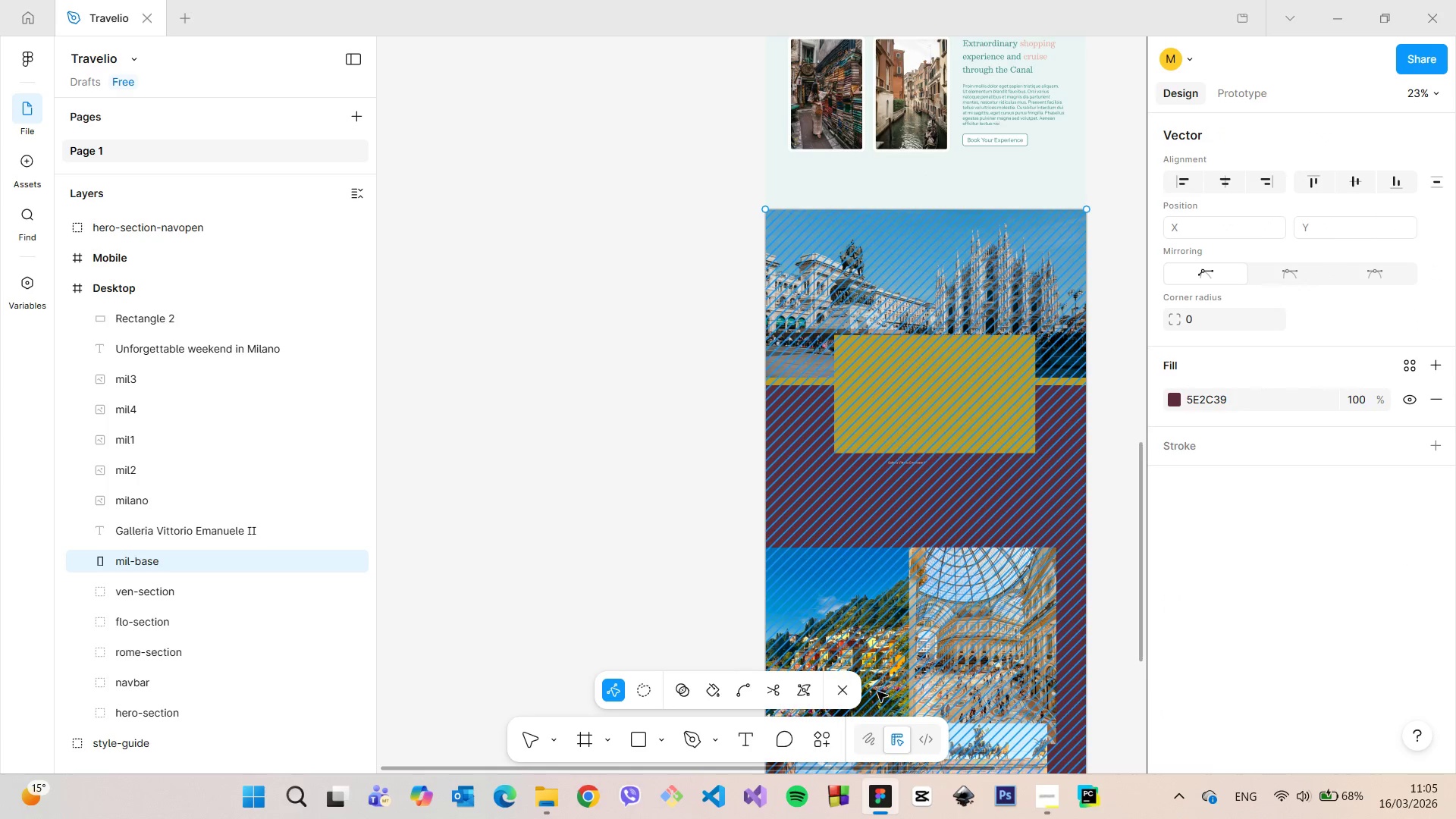 
left_click([842, 688])
 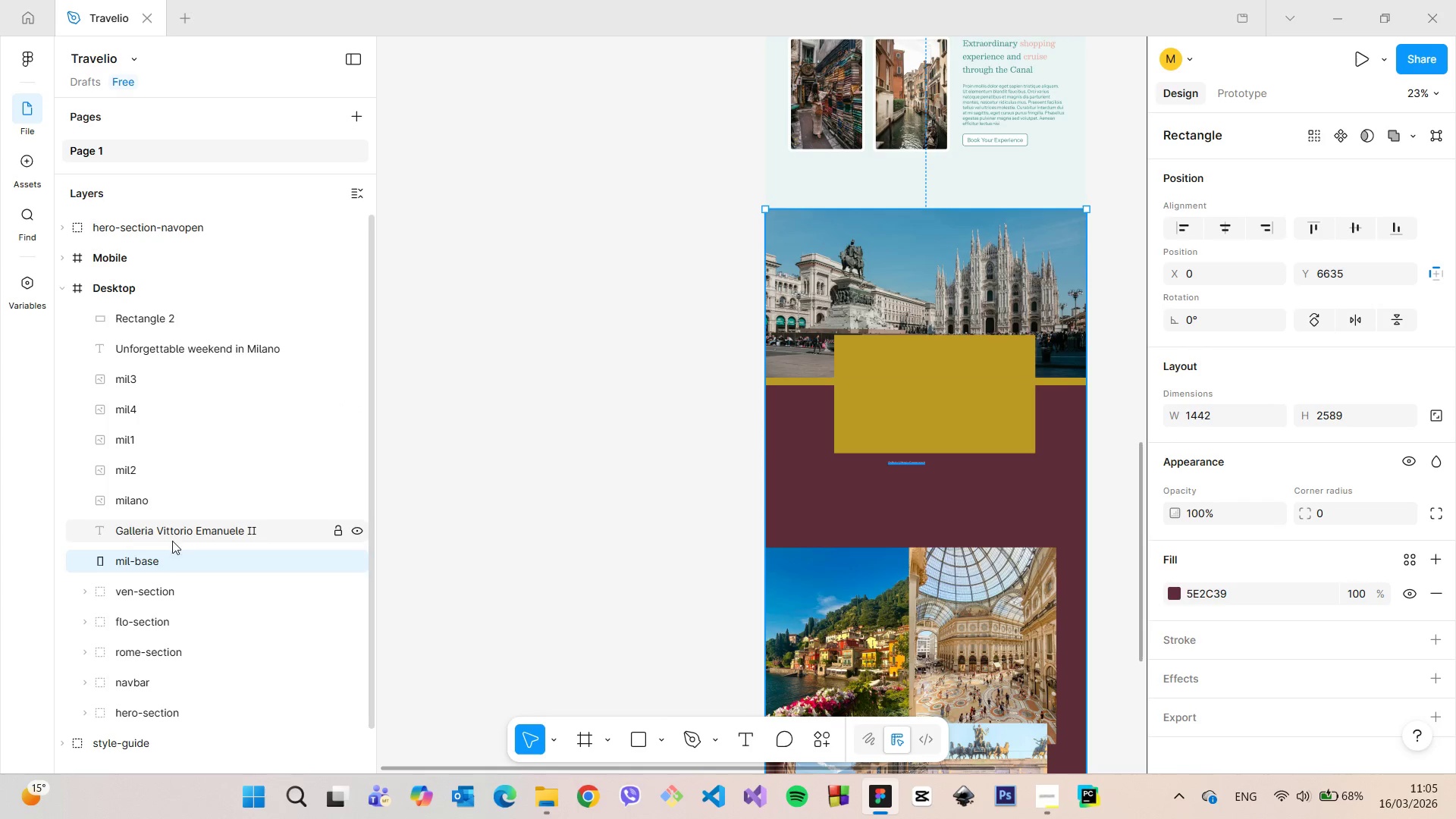 
left_click([1178, 592])
 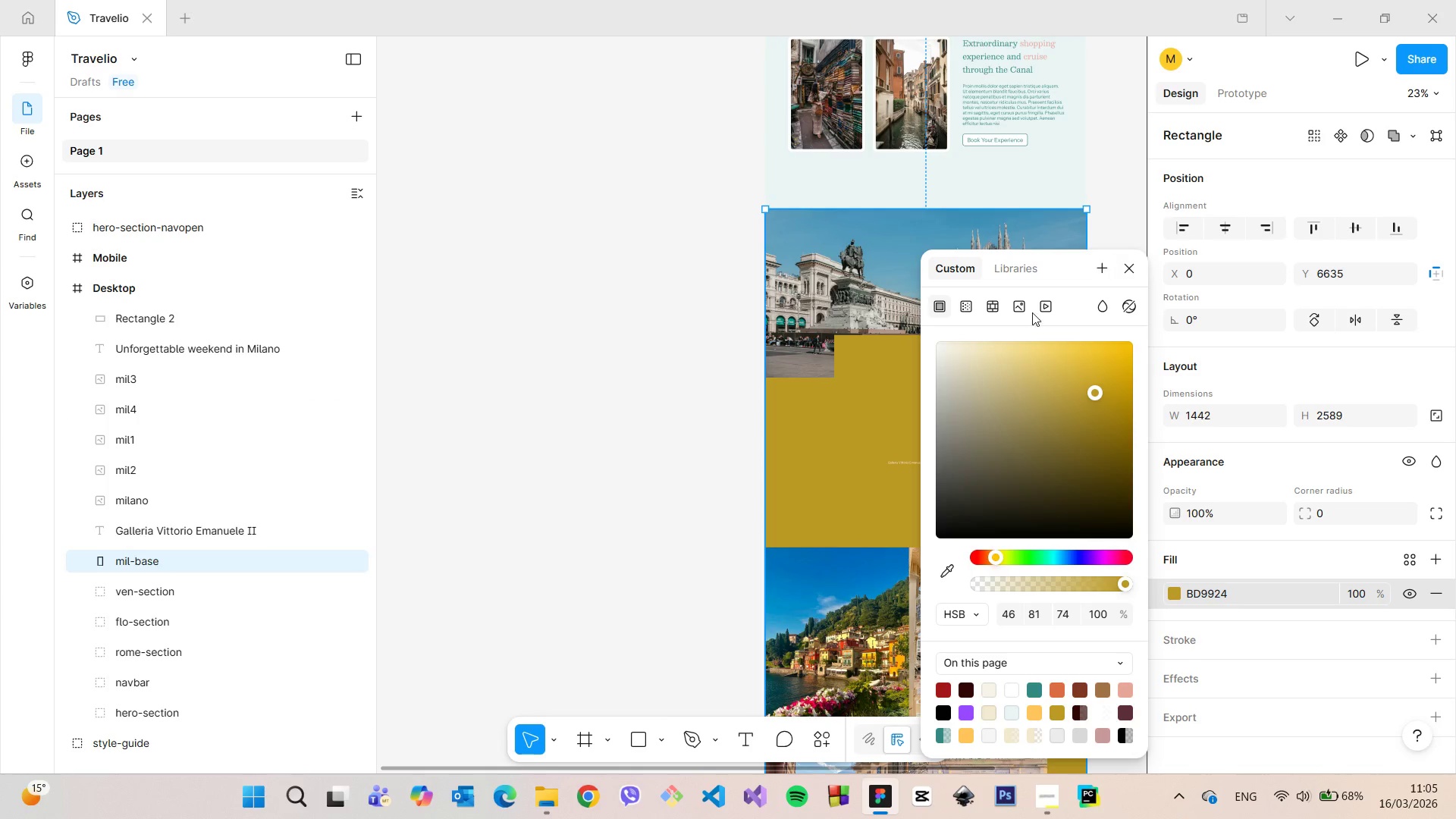 
left_click([879, 374])
 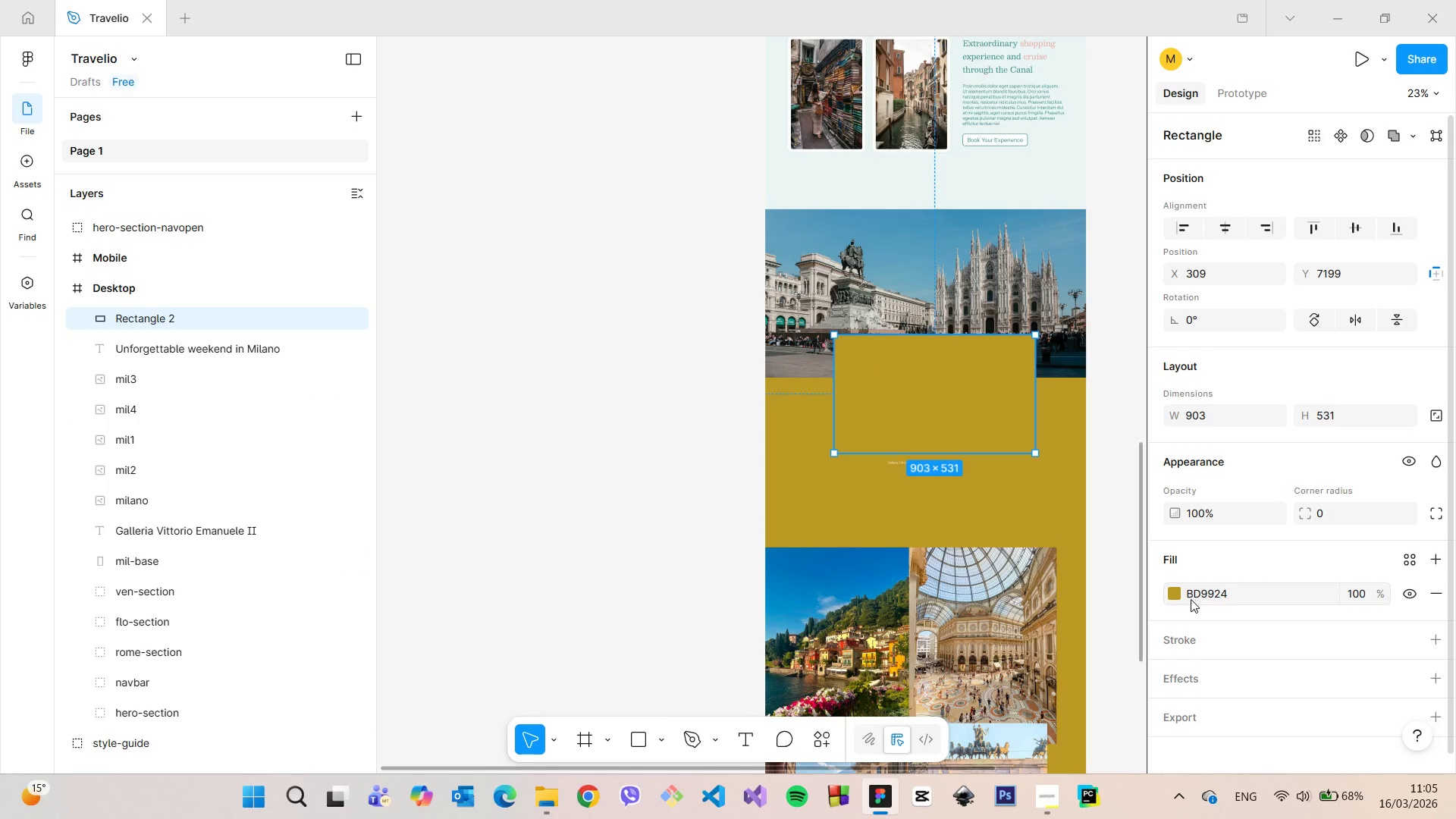 
left_click([1175, 599])
 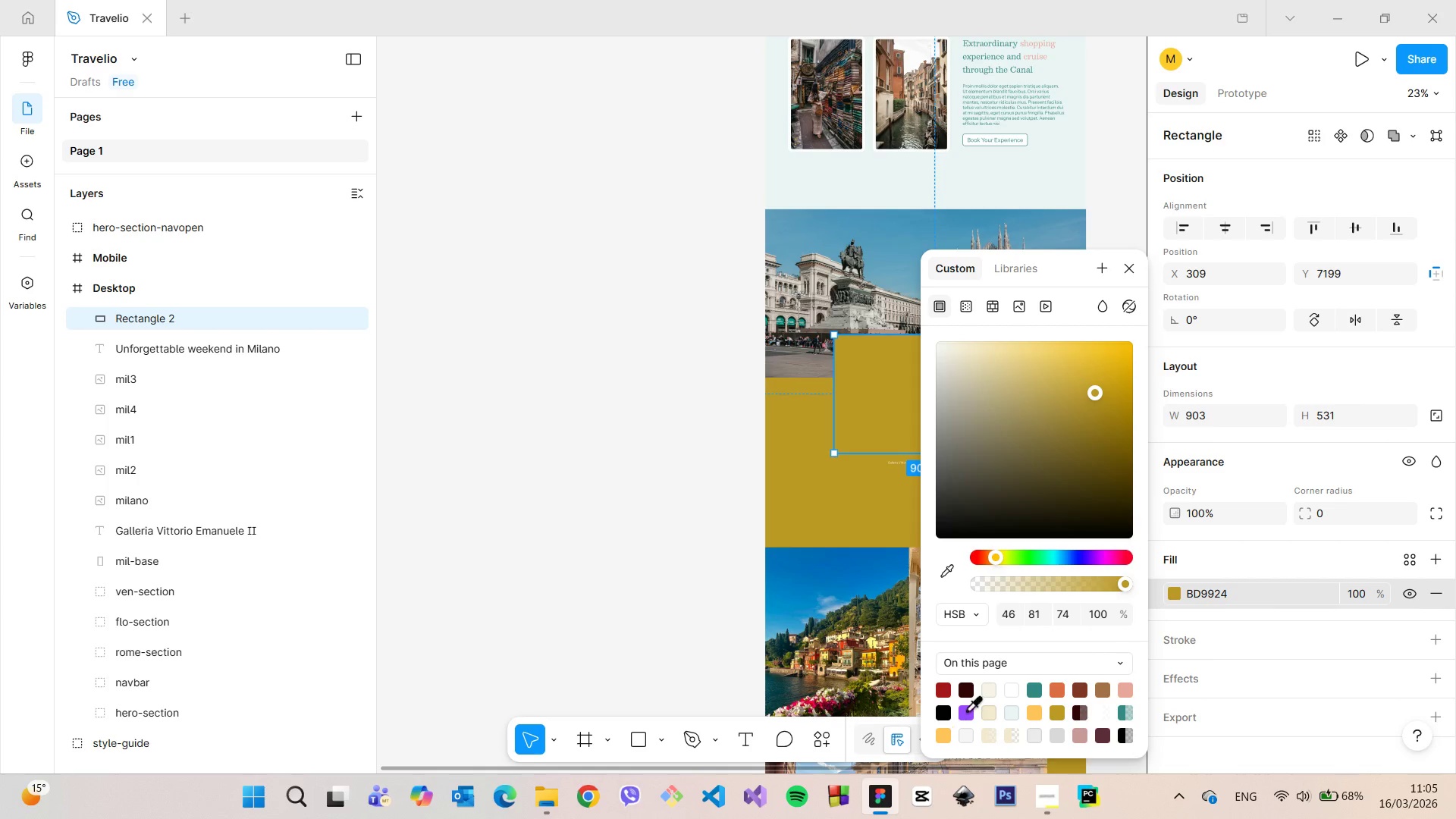 
left_click([1102, 733])
 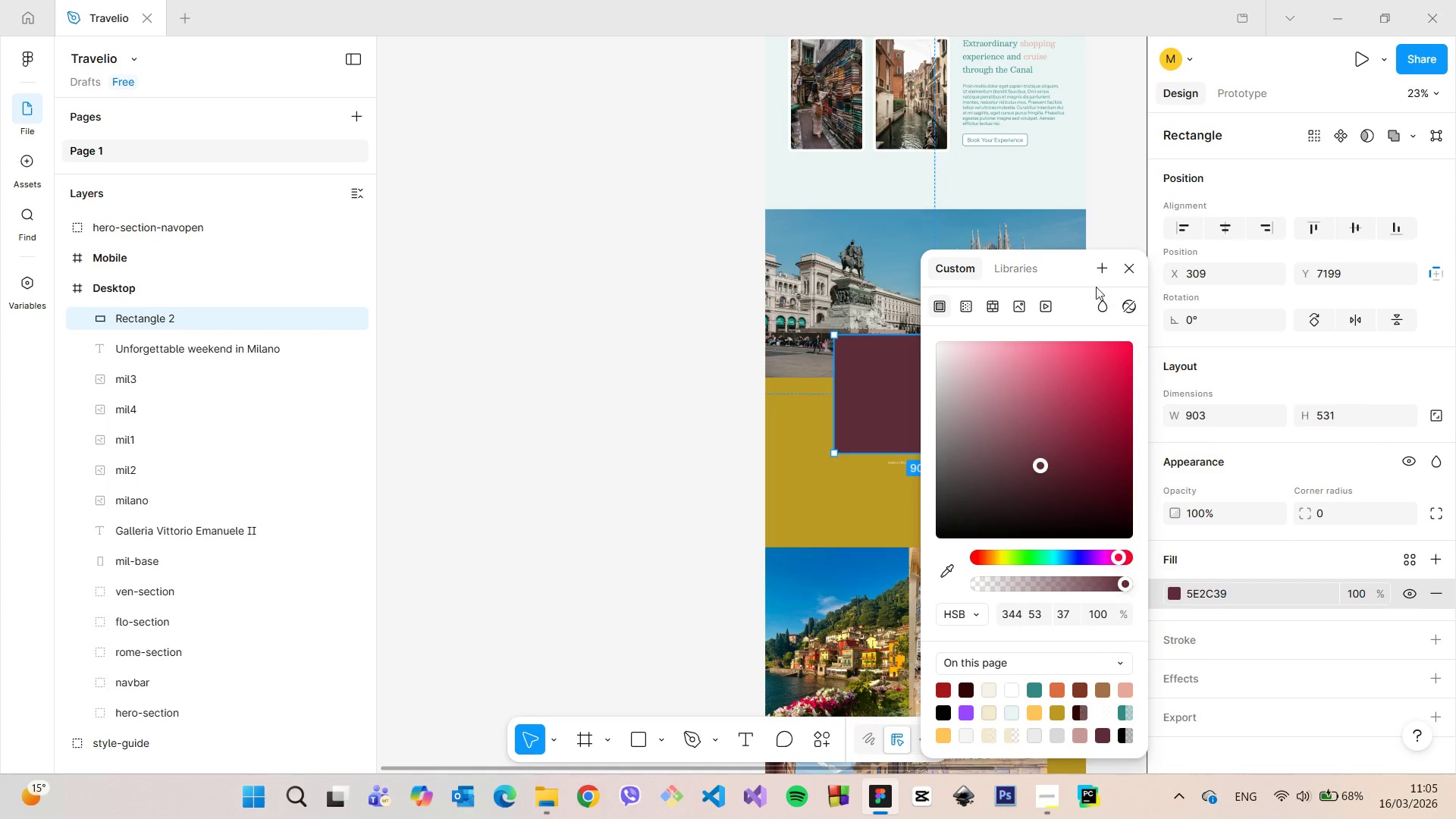 
left_click_drag(start_coordinate=[1071, 273], to_coordinate=[1314, 232])
 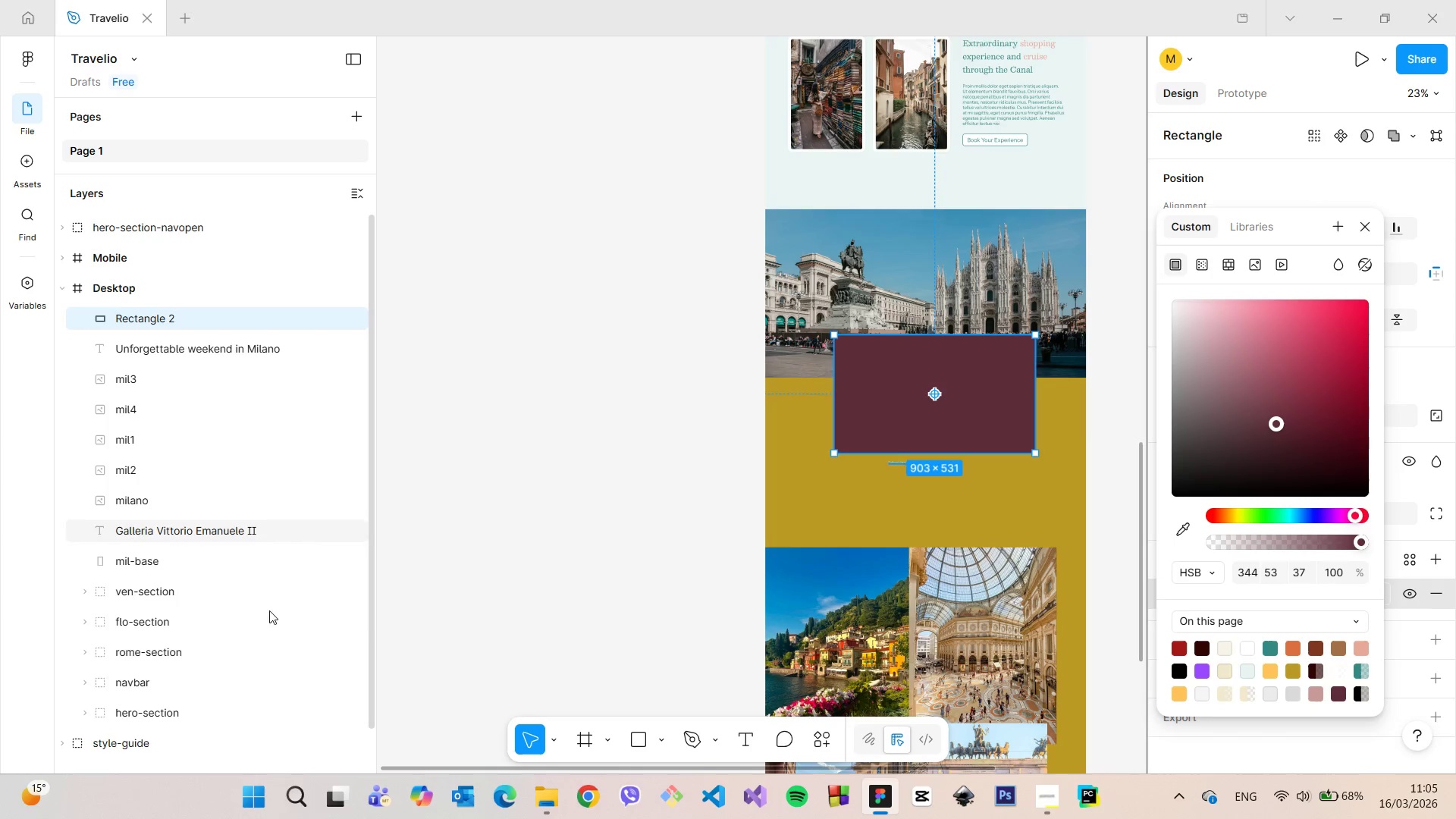 
left_click([228, 557])
 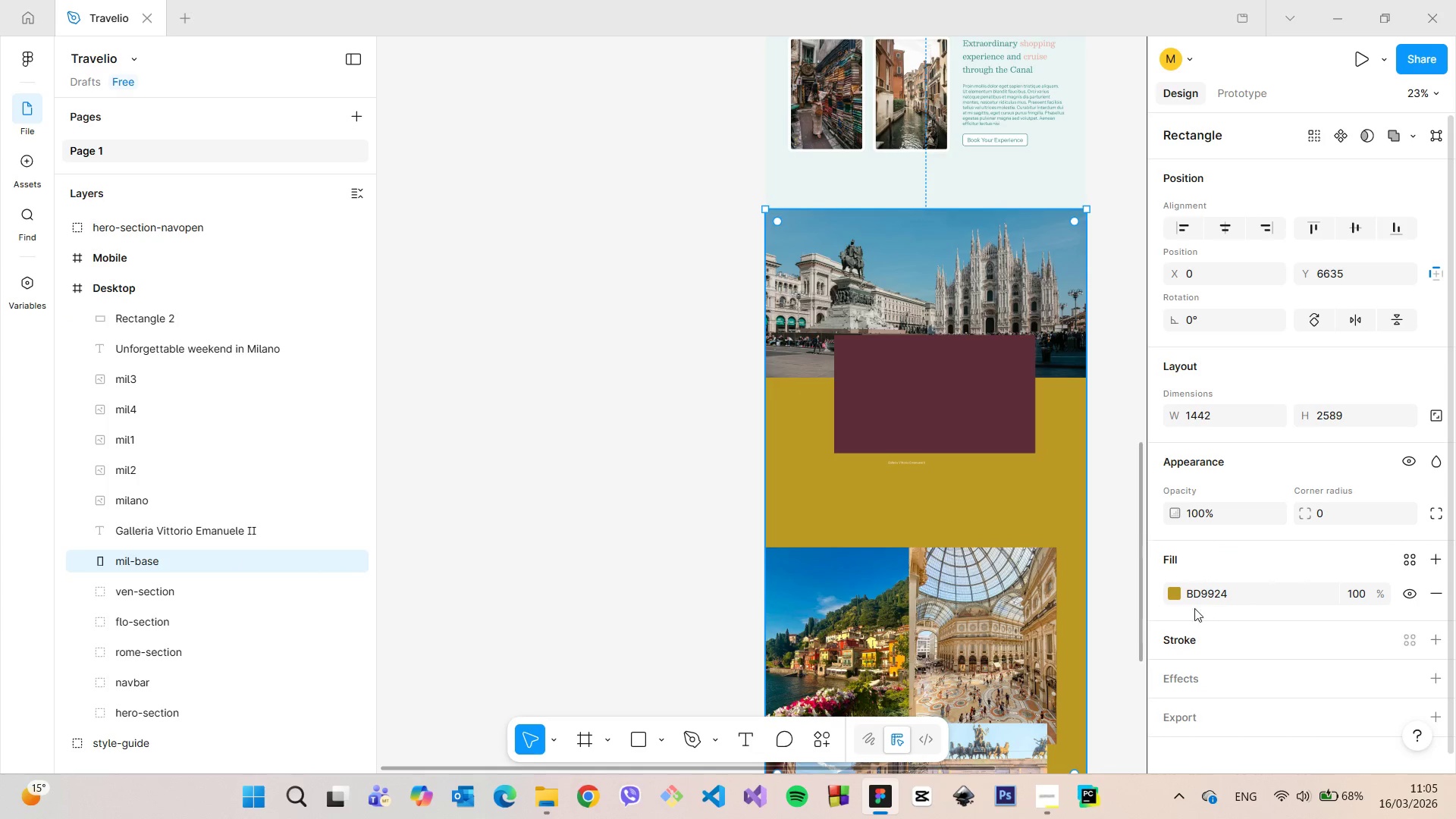 
left_click([1174, 594])
 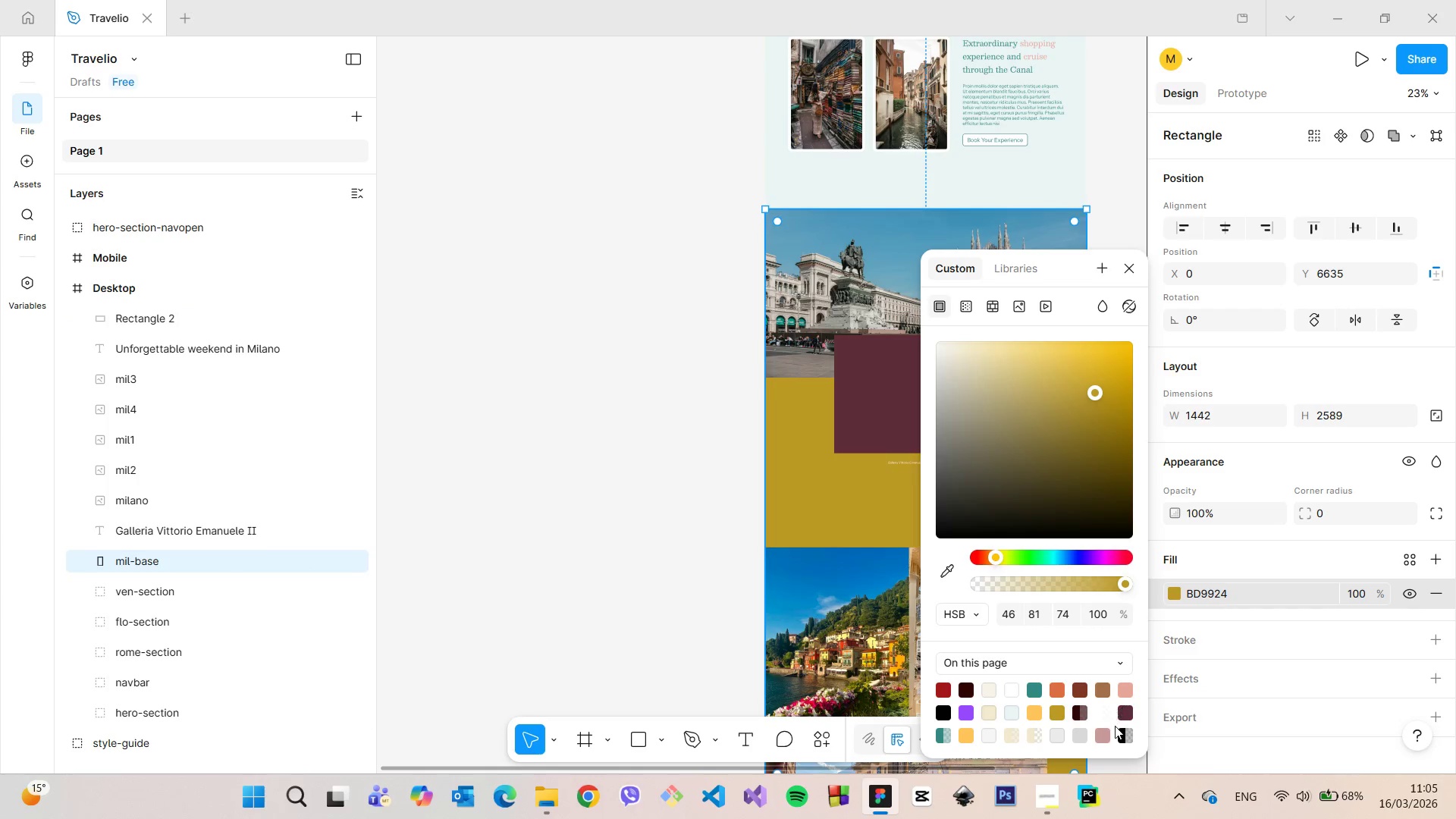 
left_click([1109, 733])
 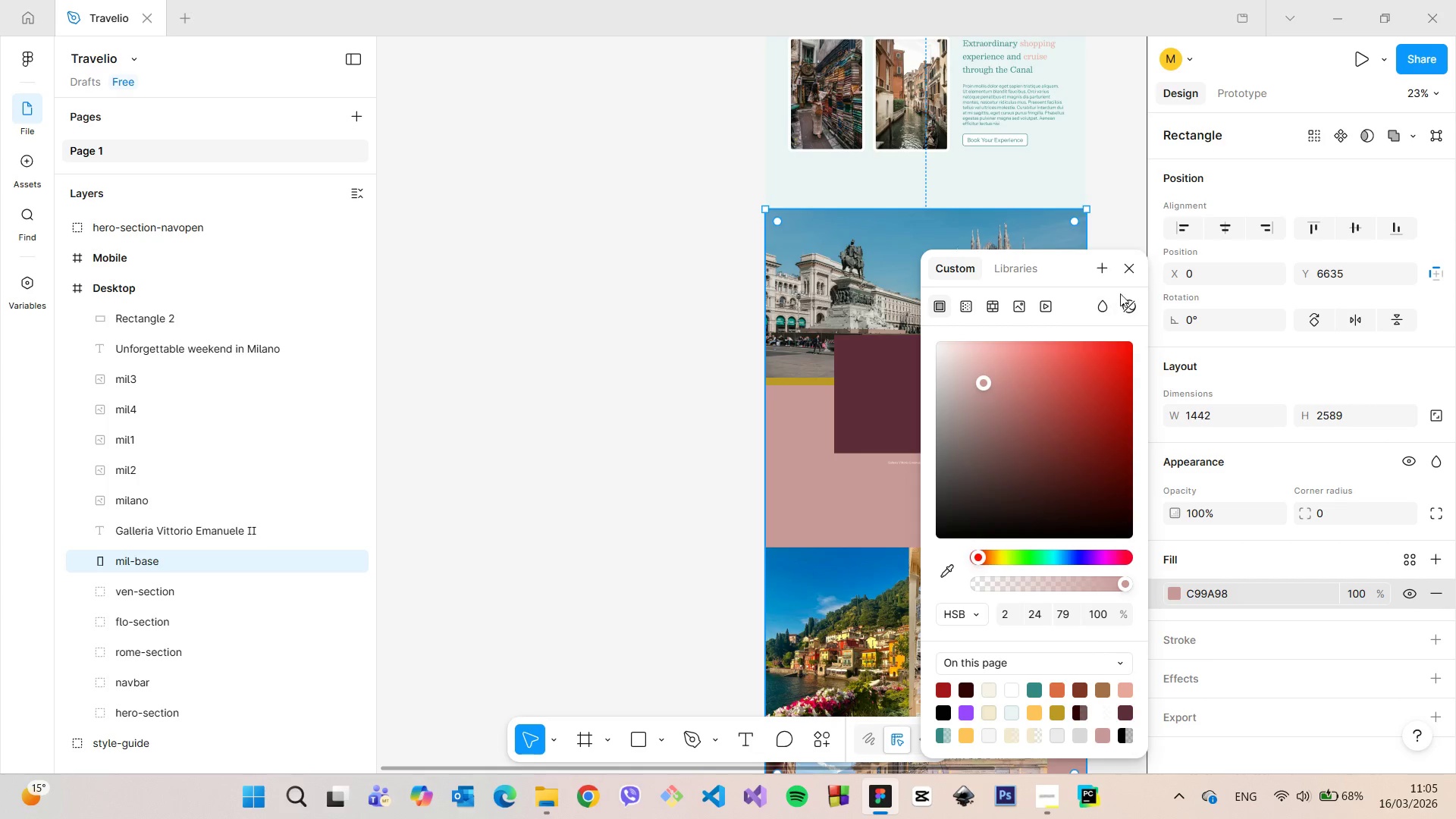 
left_click([1134, 284])
 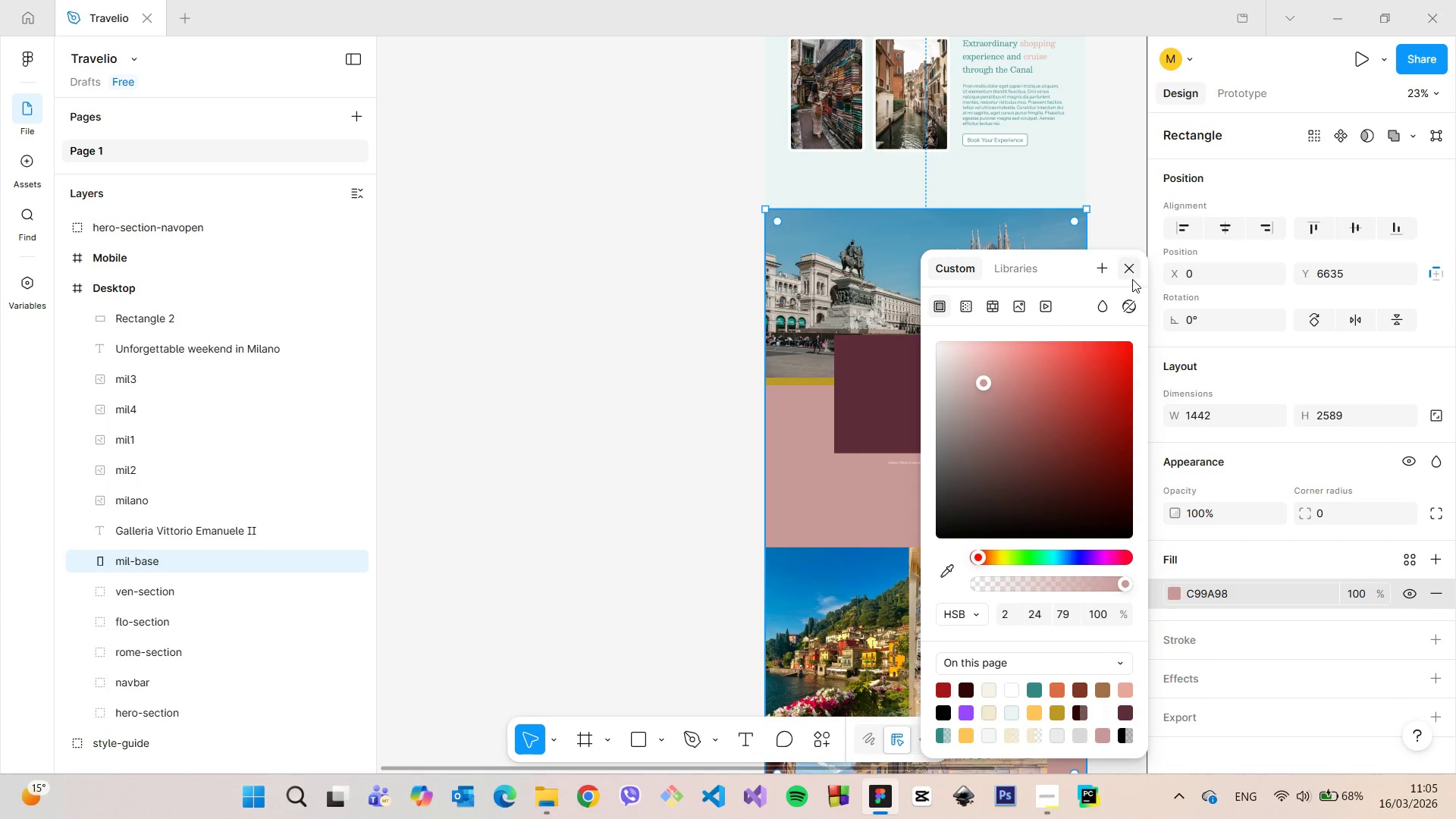 
left_click([1132, 279])
 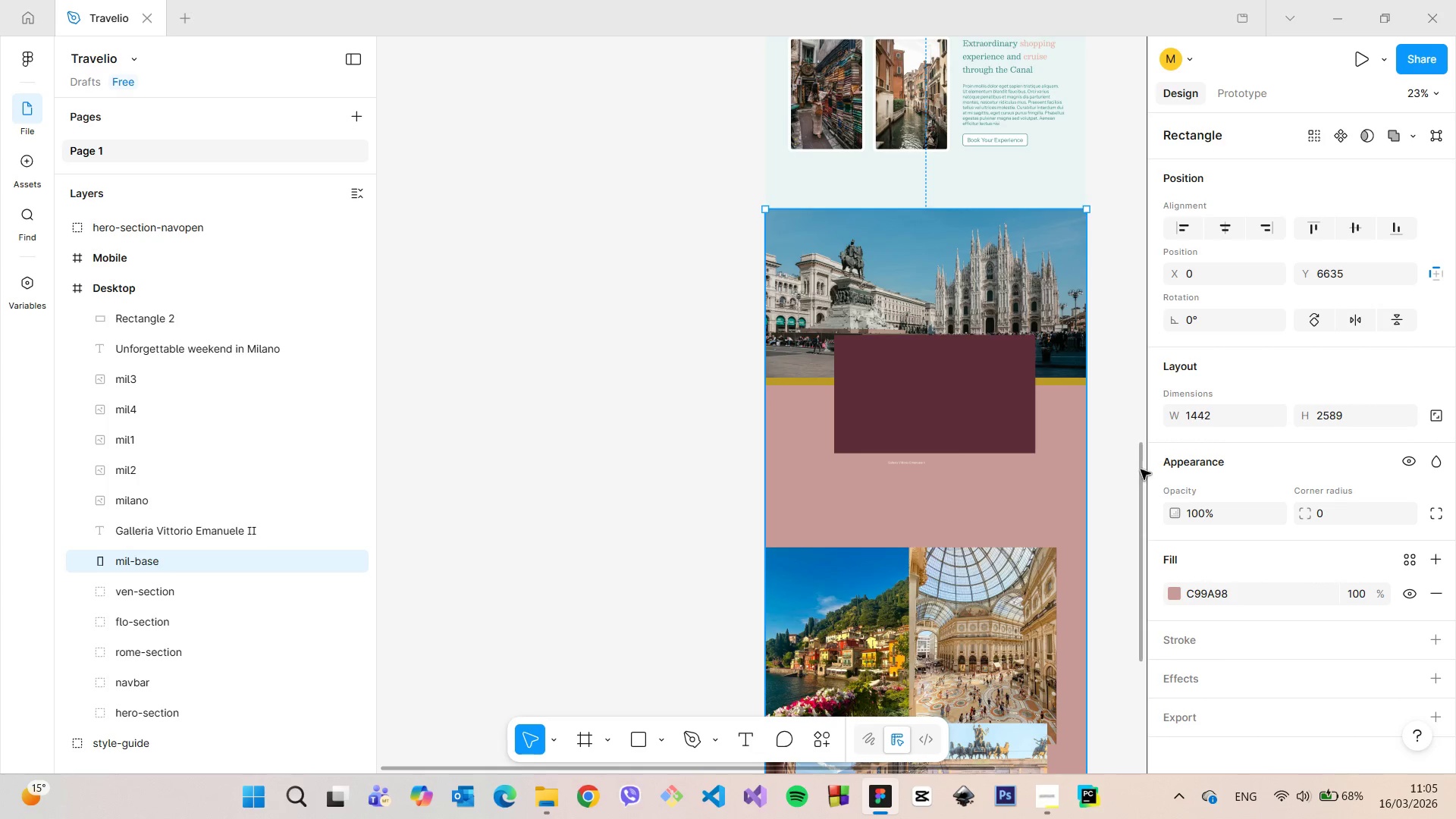 
left_click_drag(start_coordinate=[1140, 469], to_coordinate=[1126, 82])
 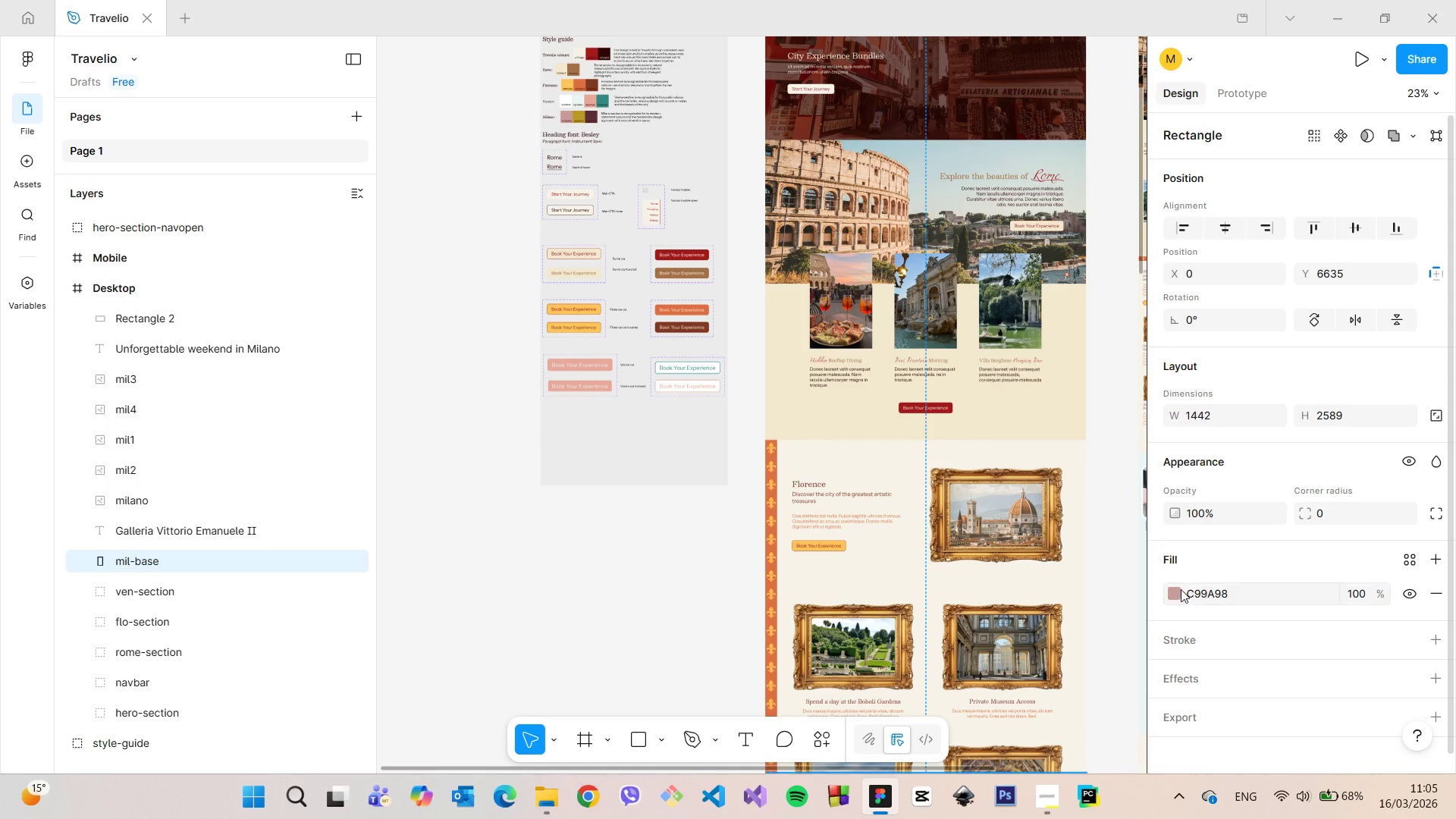 
left_click([1179, 590])
 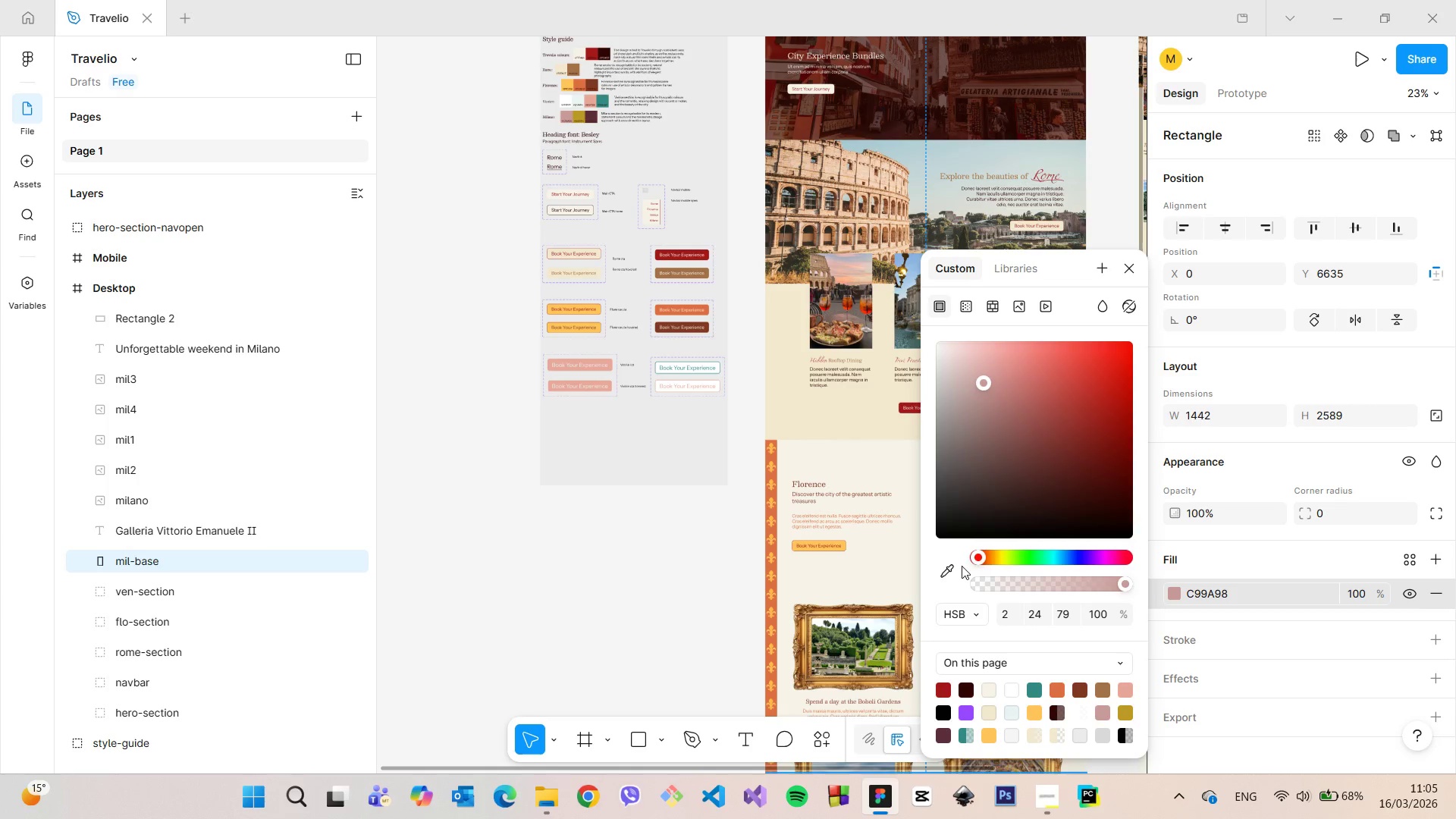 
left_click([951, 568])
 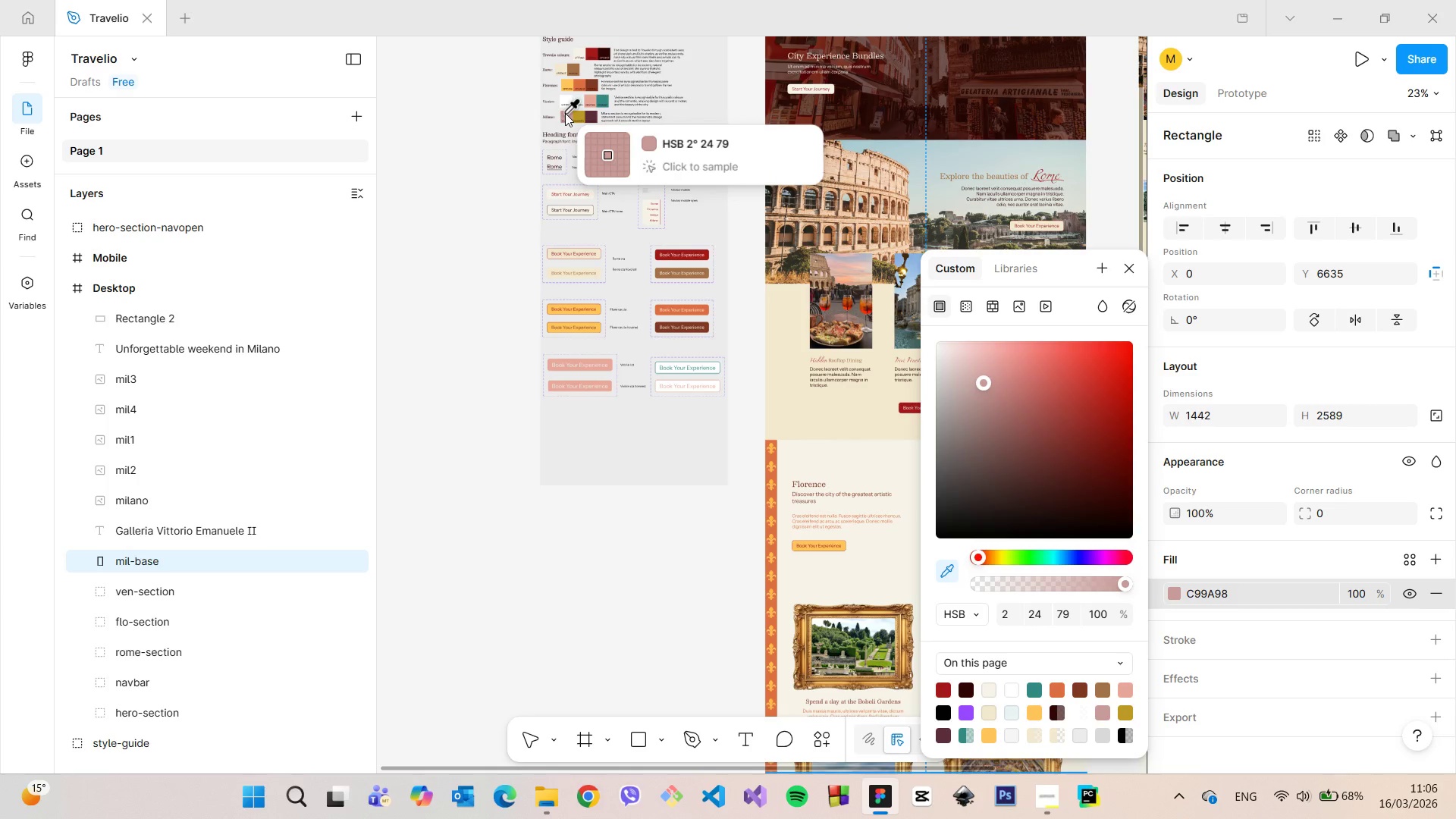 
left_click([565, 113])
 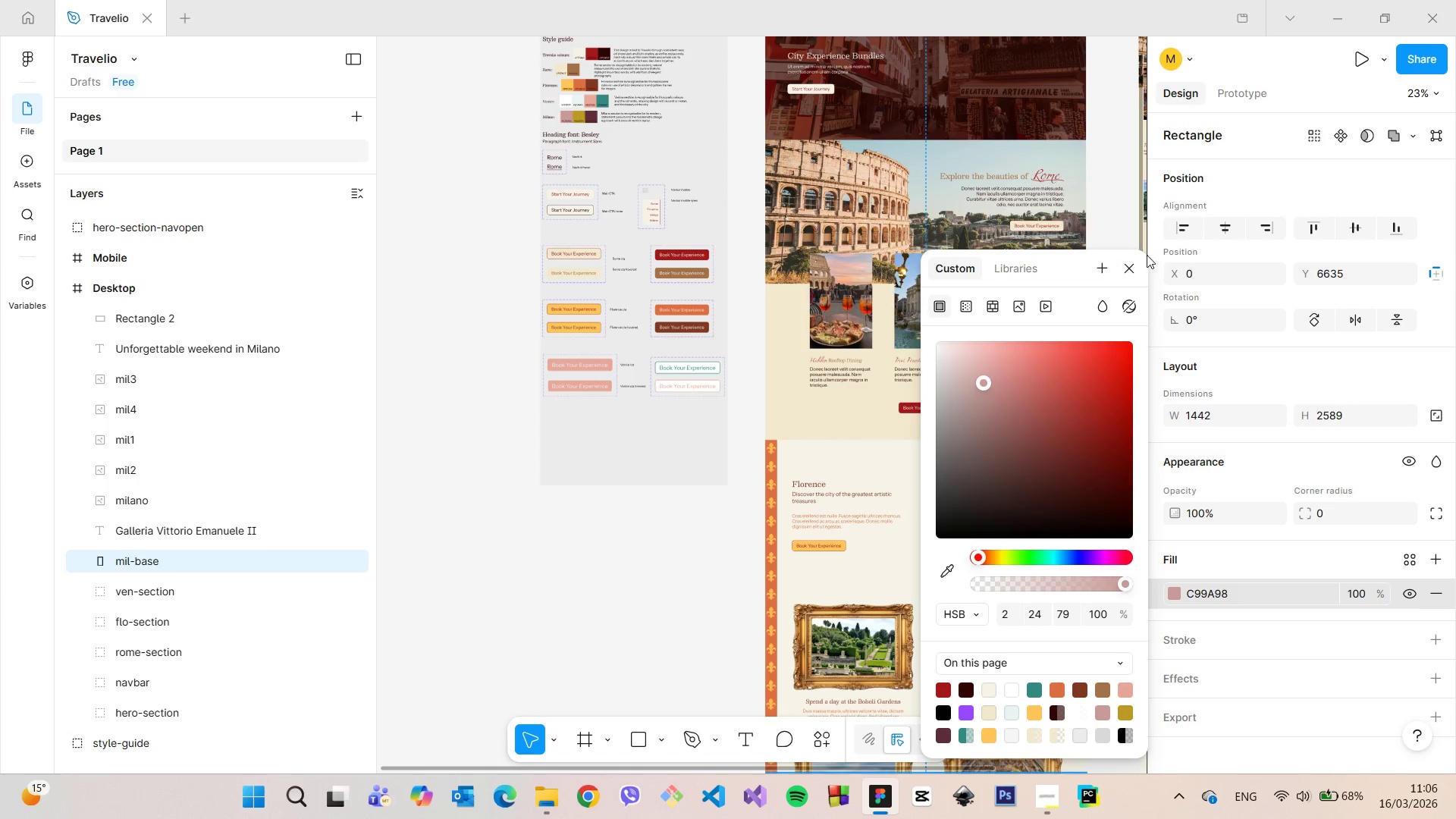 
left_click([1134, 271])
 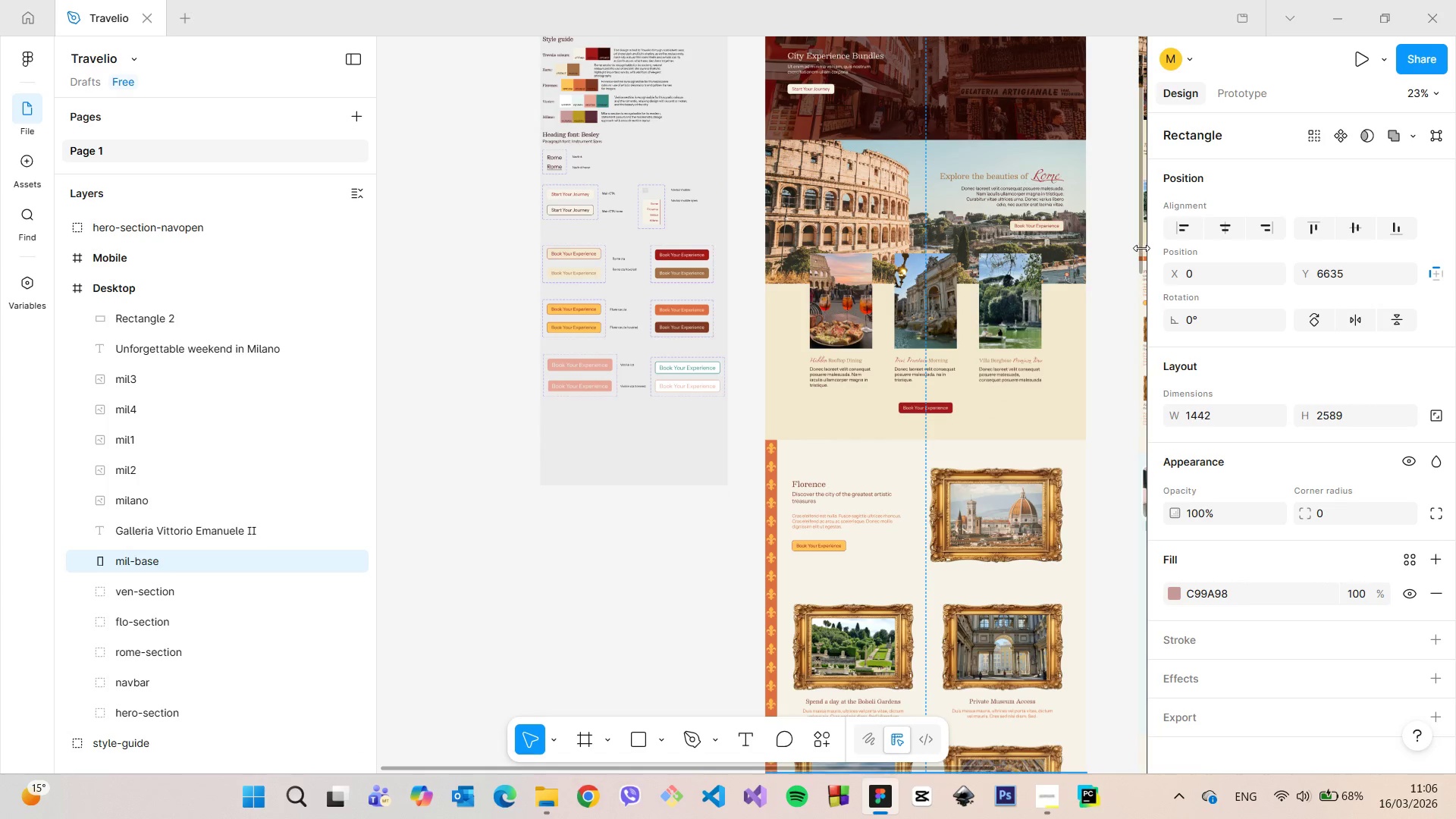 
left_click_drag(start_coordinate=[1141, 246], to_coordinate=[1128, 672])
 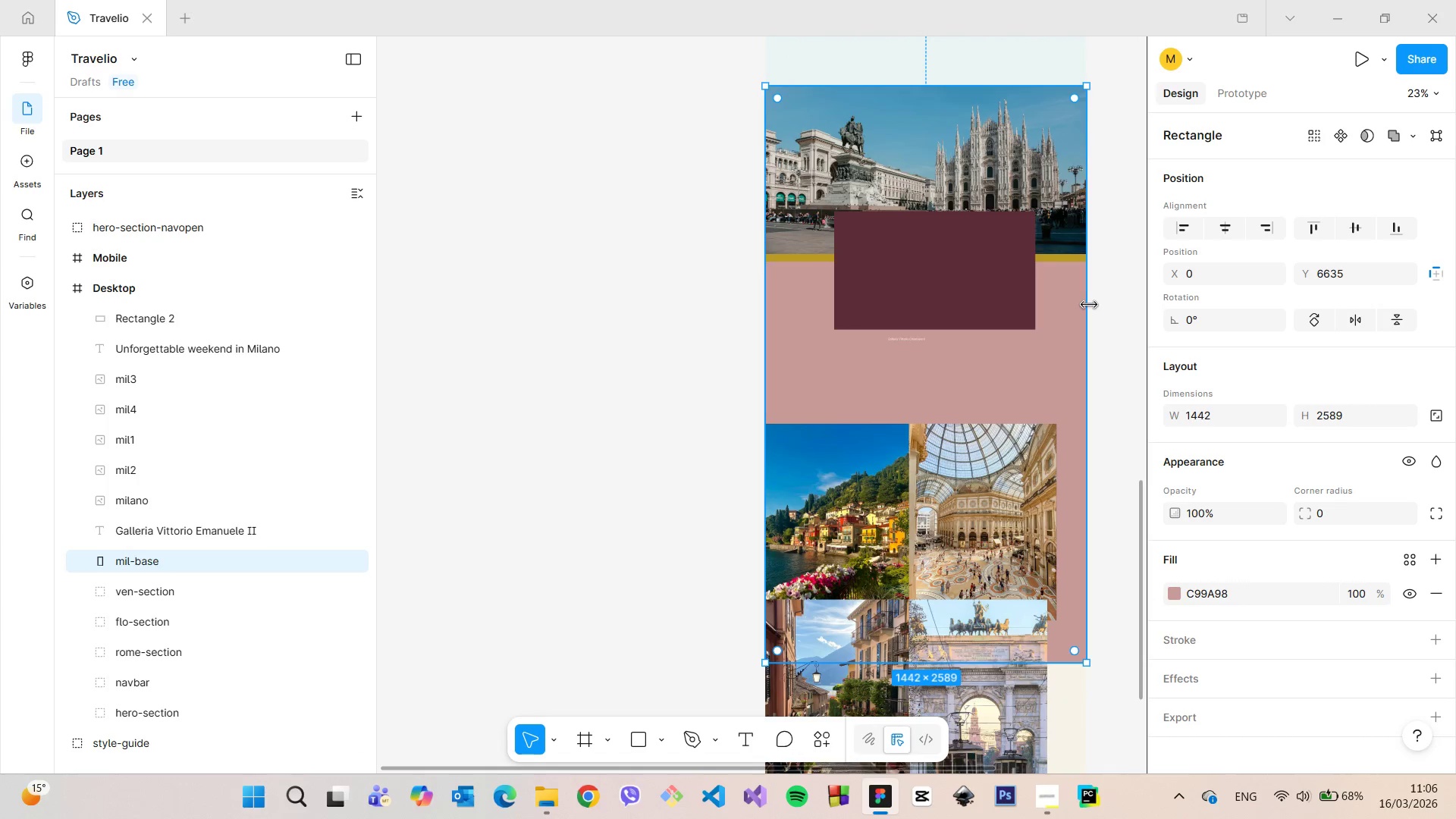 
scroll: coordinate [1086, 299], scroll_direction: up, amount: 3.0
 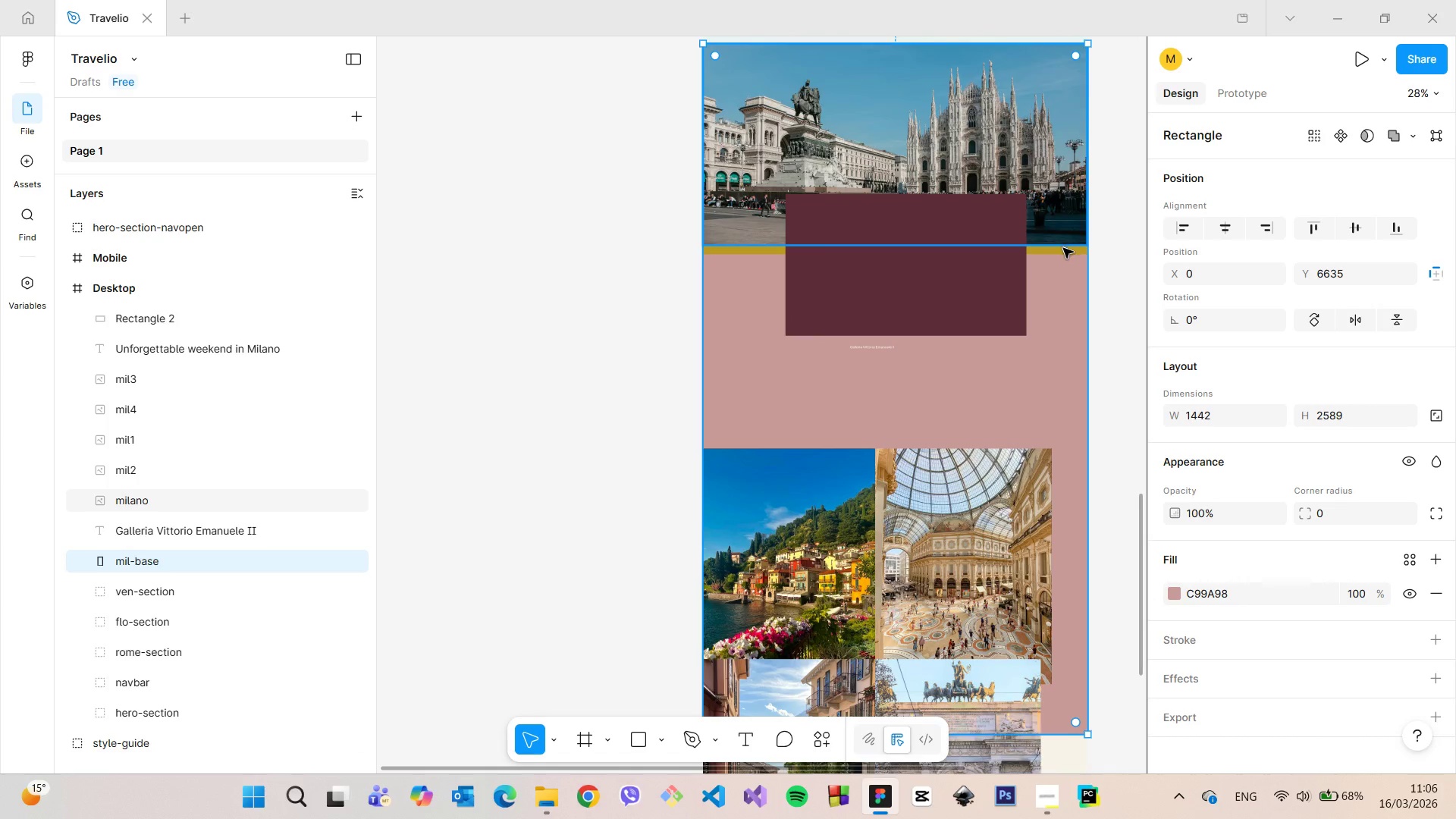 
left_click([1063, 250])
 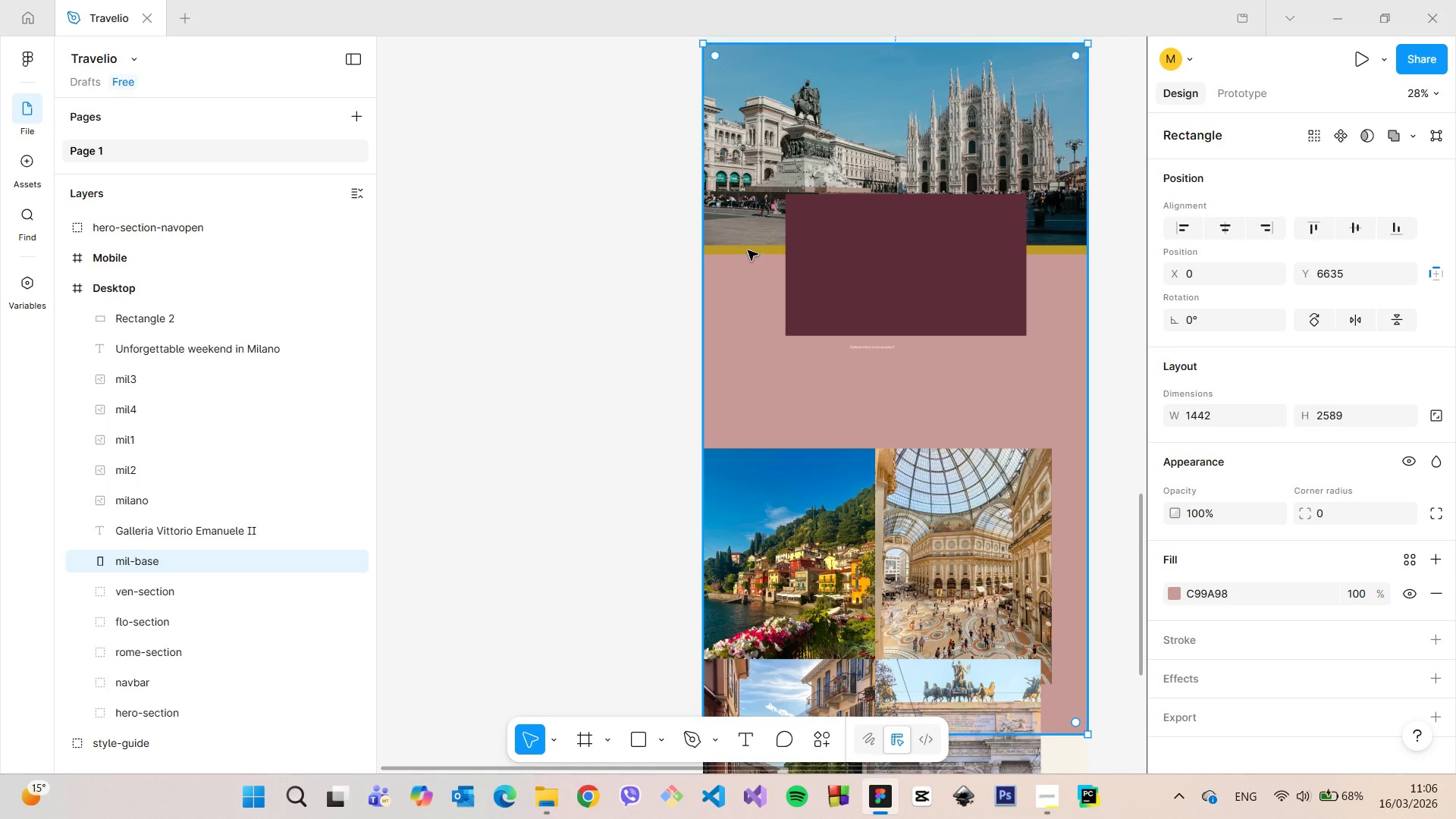 
left_click([754, 238])
 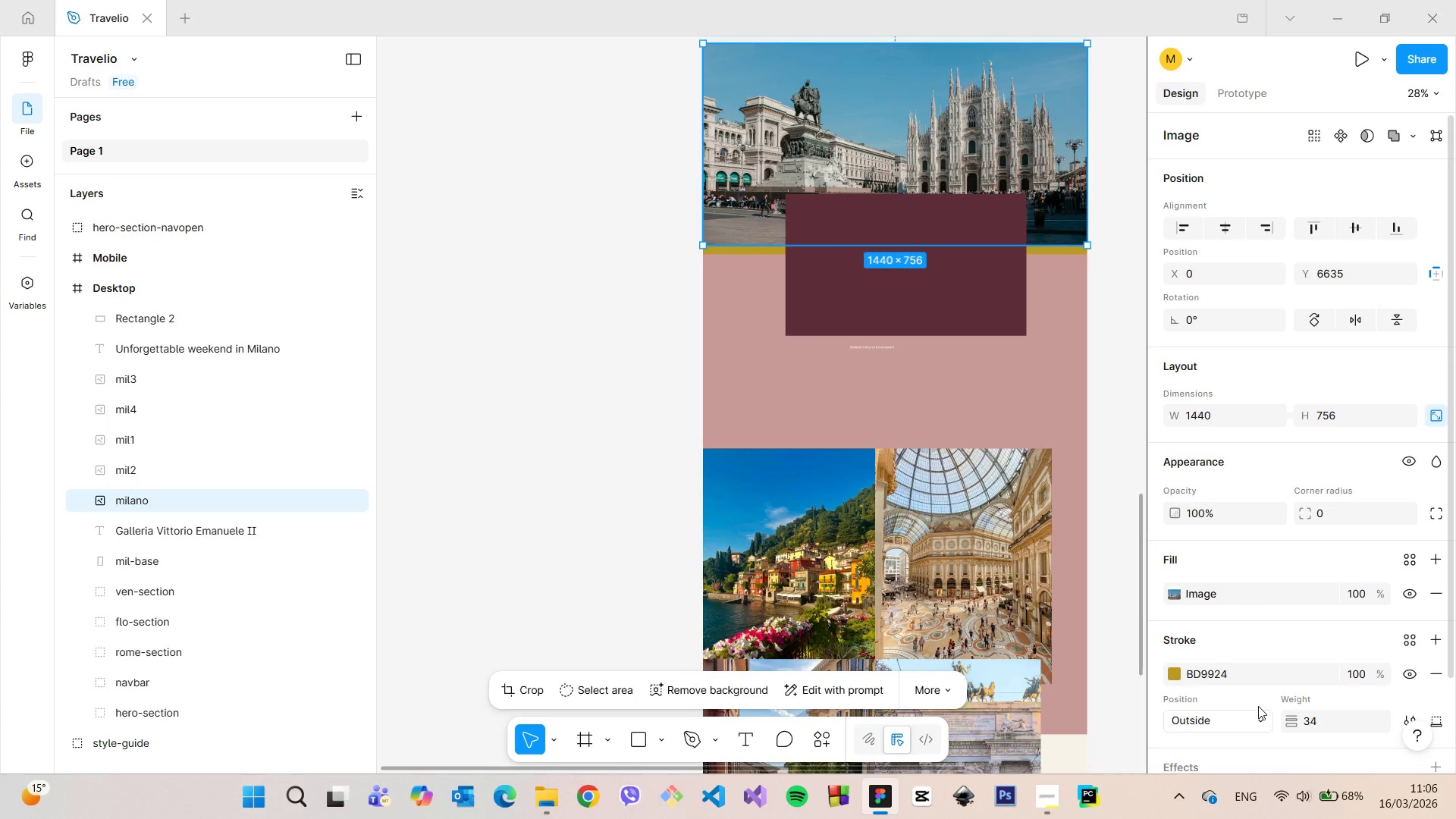 
left_click([1175, 674])
 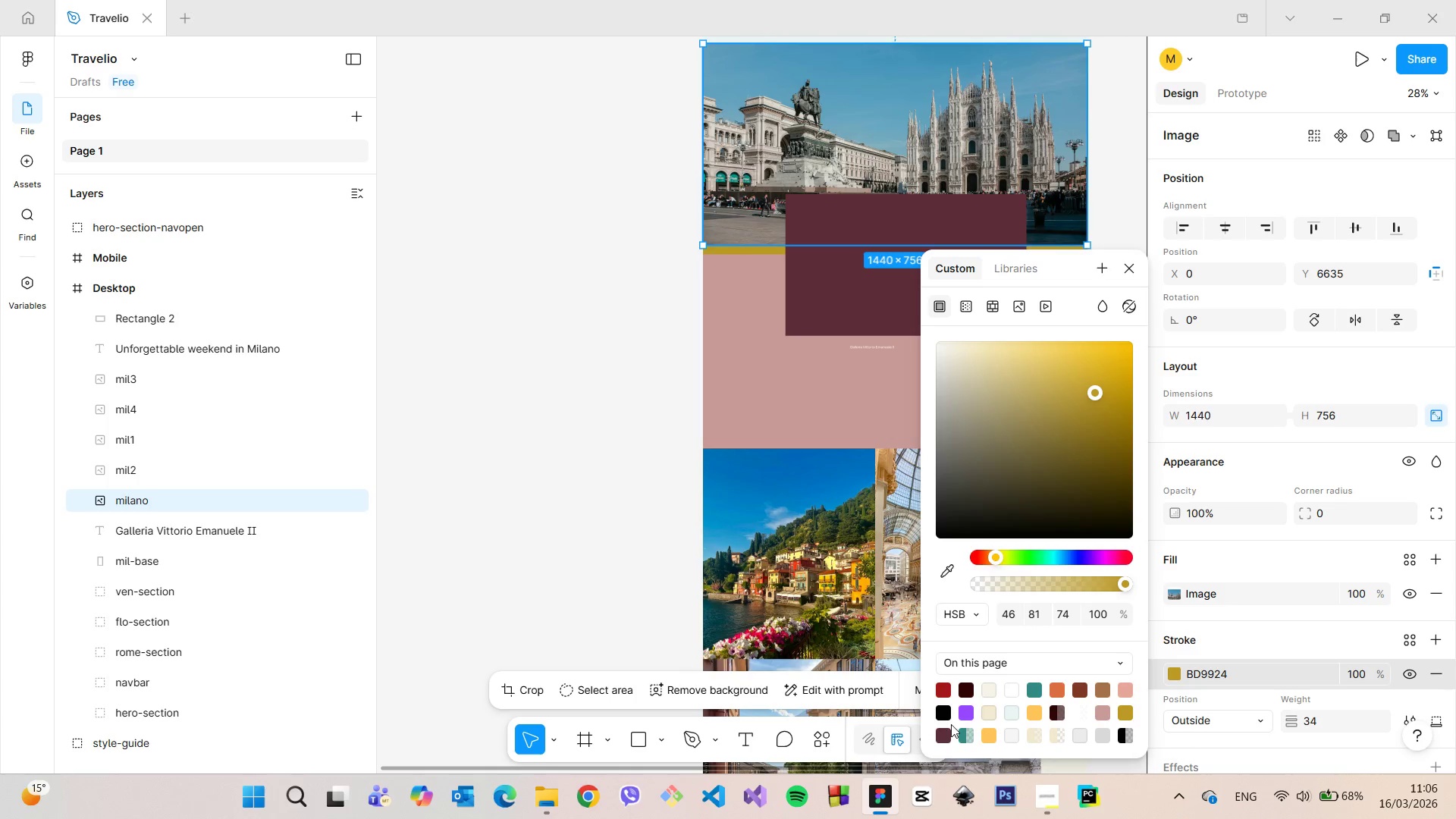 
left_click([946, 731])
 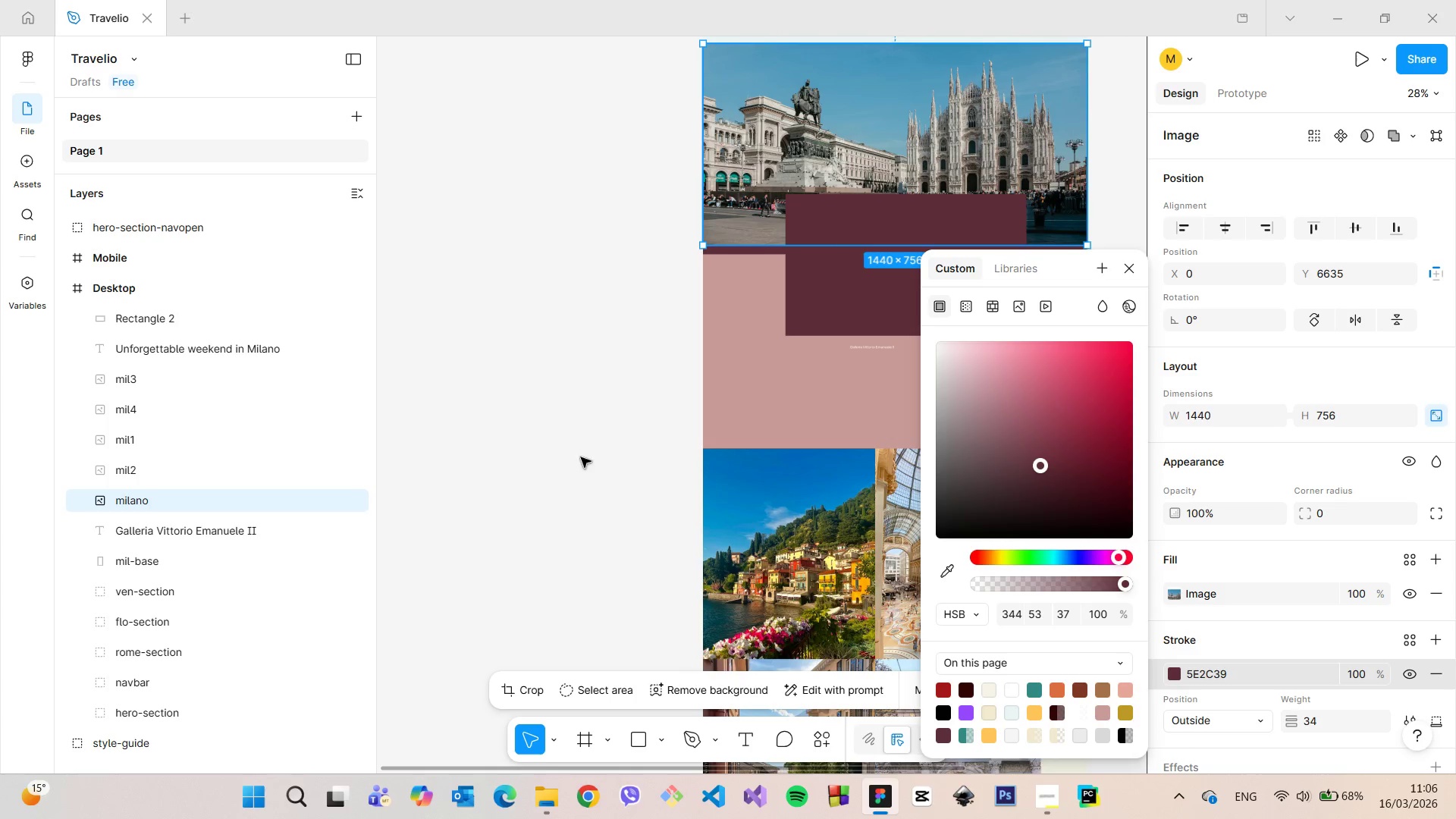 
left_click([584, 450])
 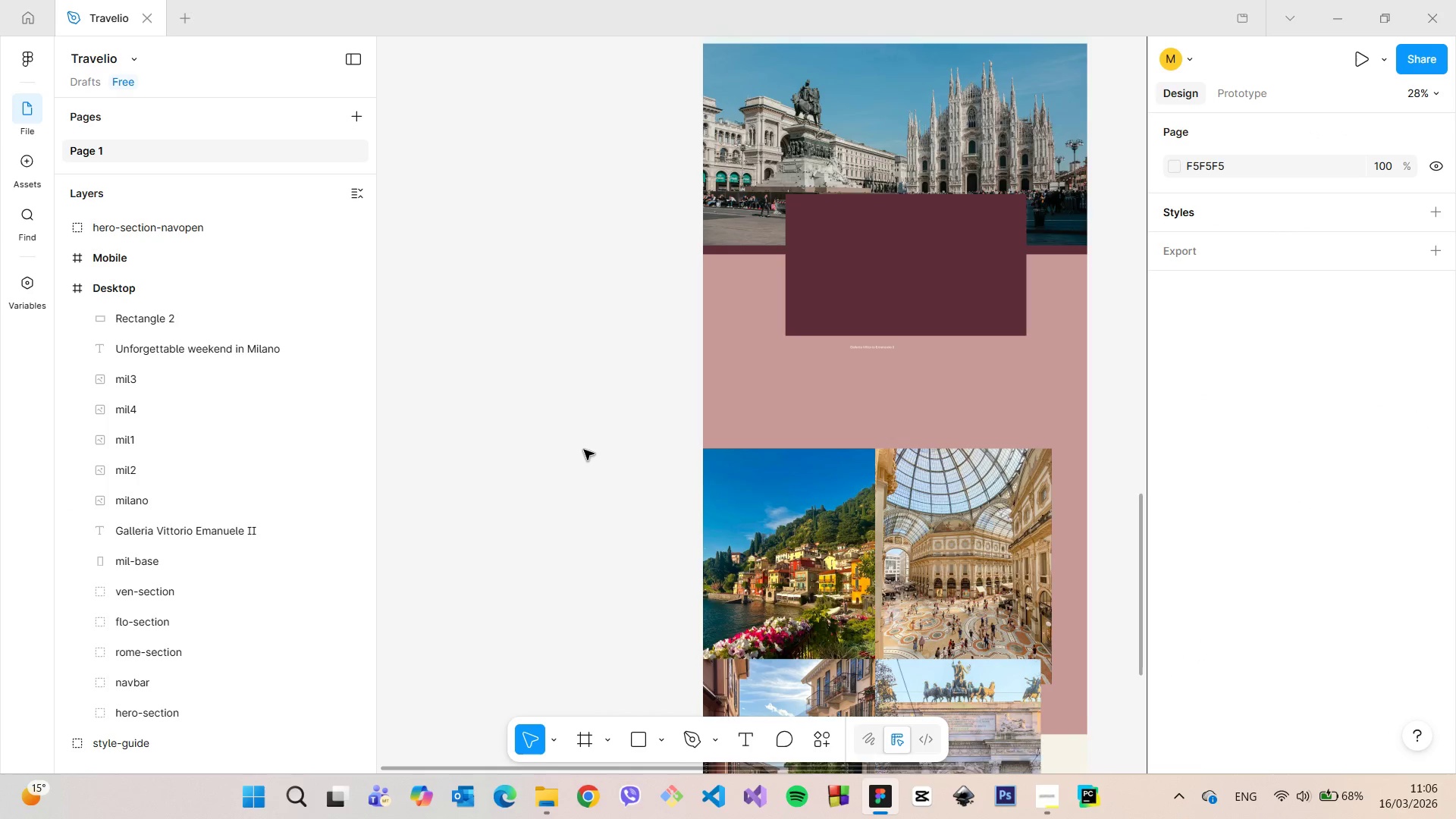 
scroll: coordinate [585, 455], scroll_direction: down, amount: 10.0
 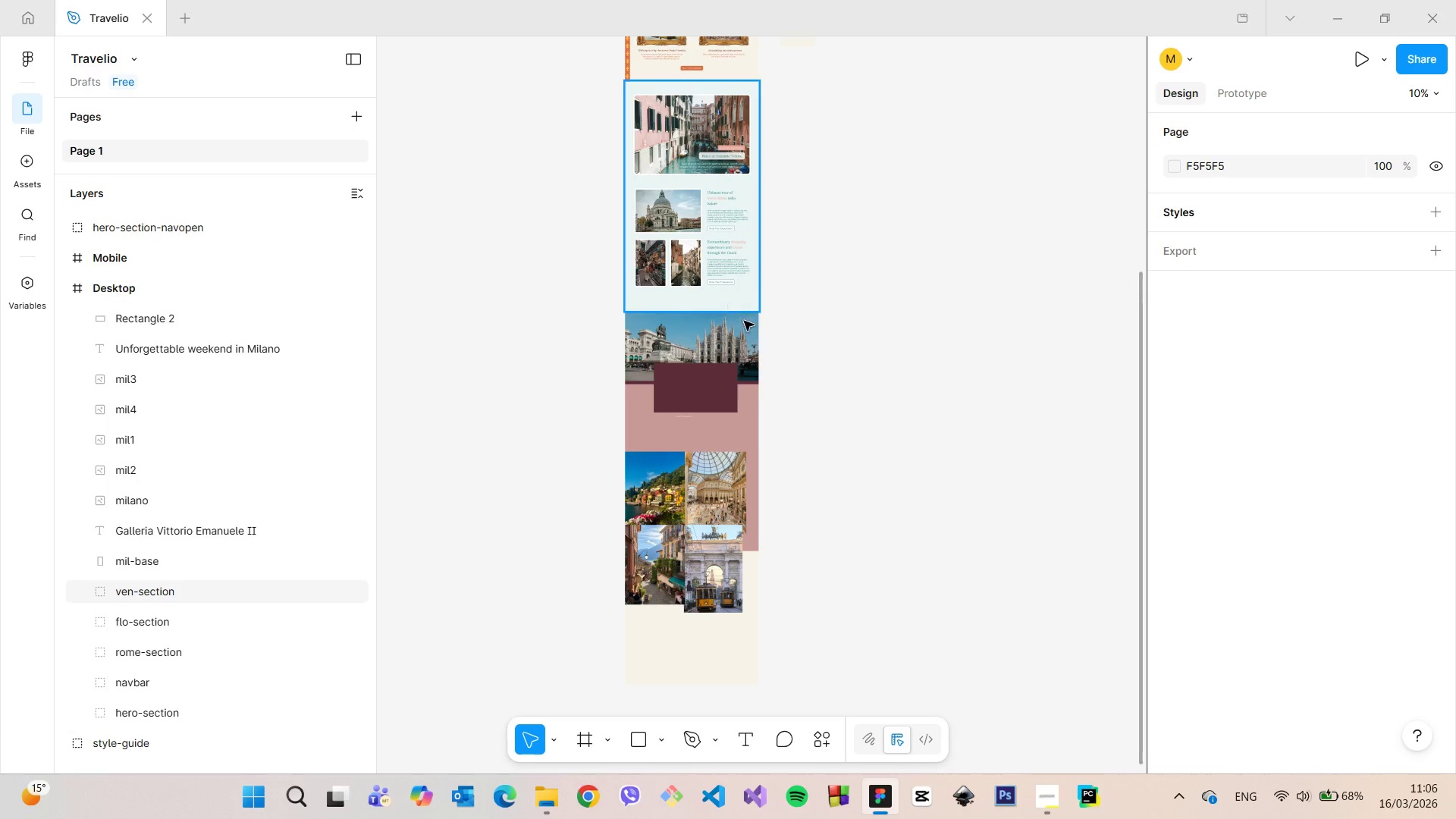 
left_click([720, 428])
 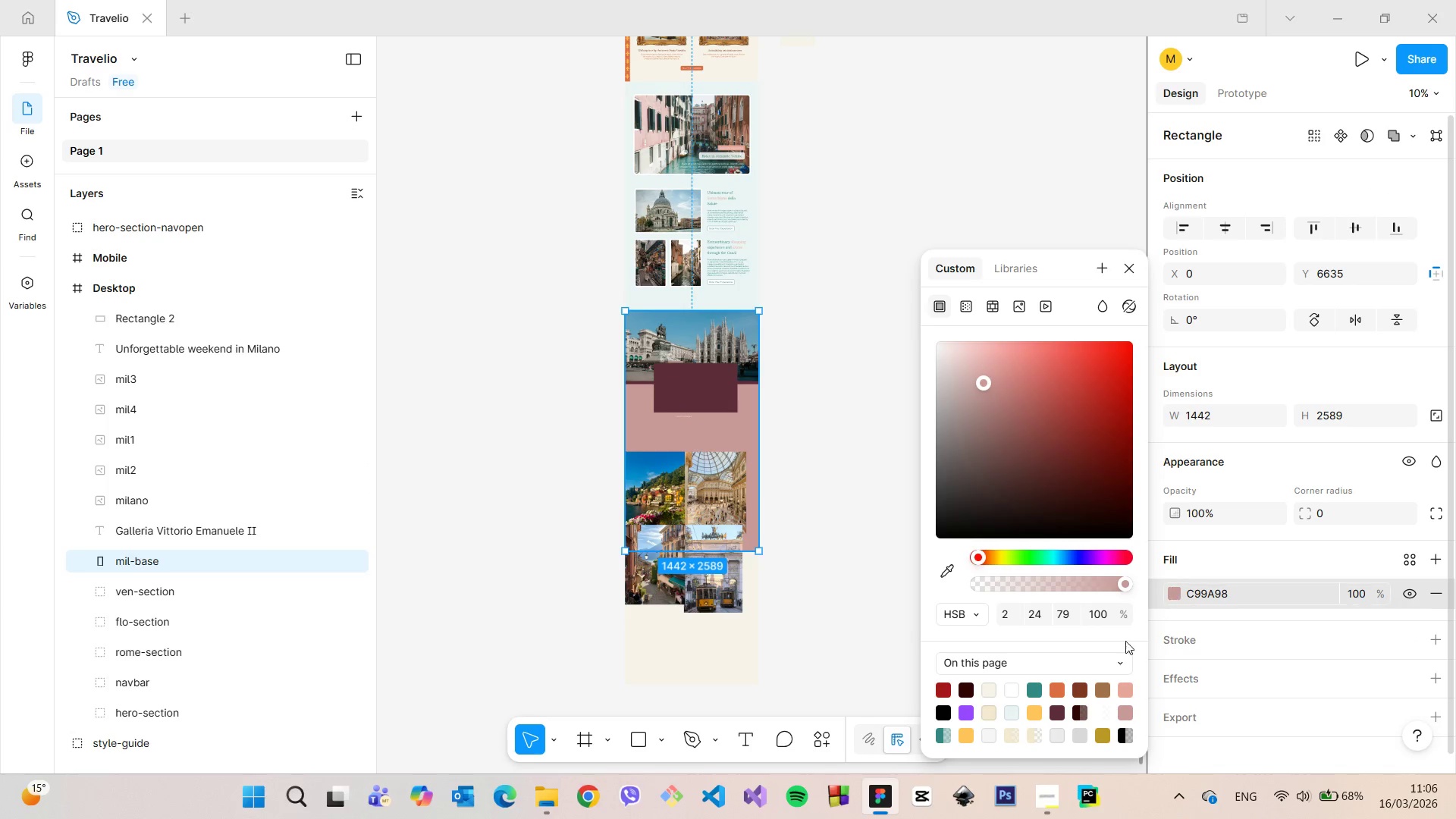 
left_click([1054, 714])
 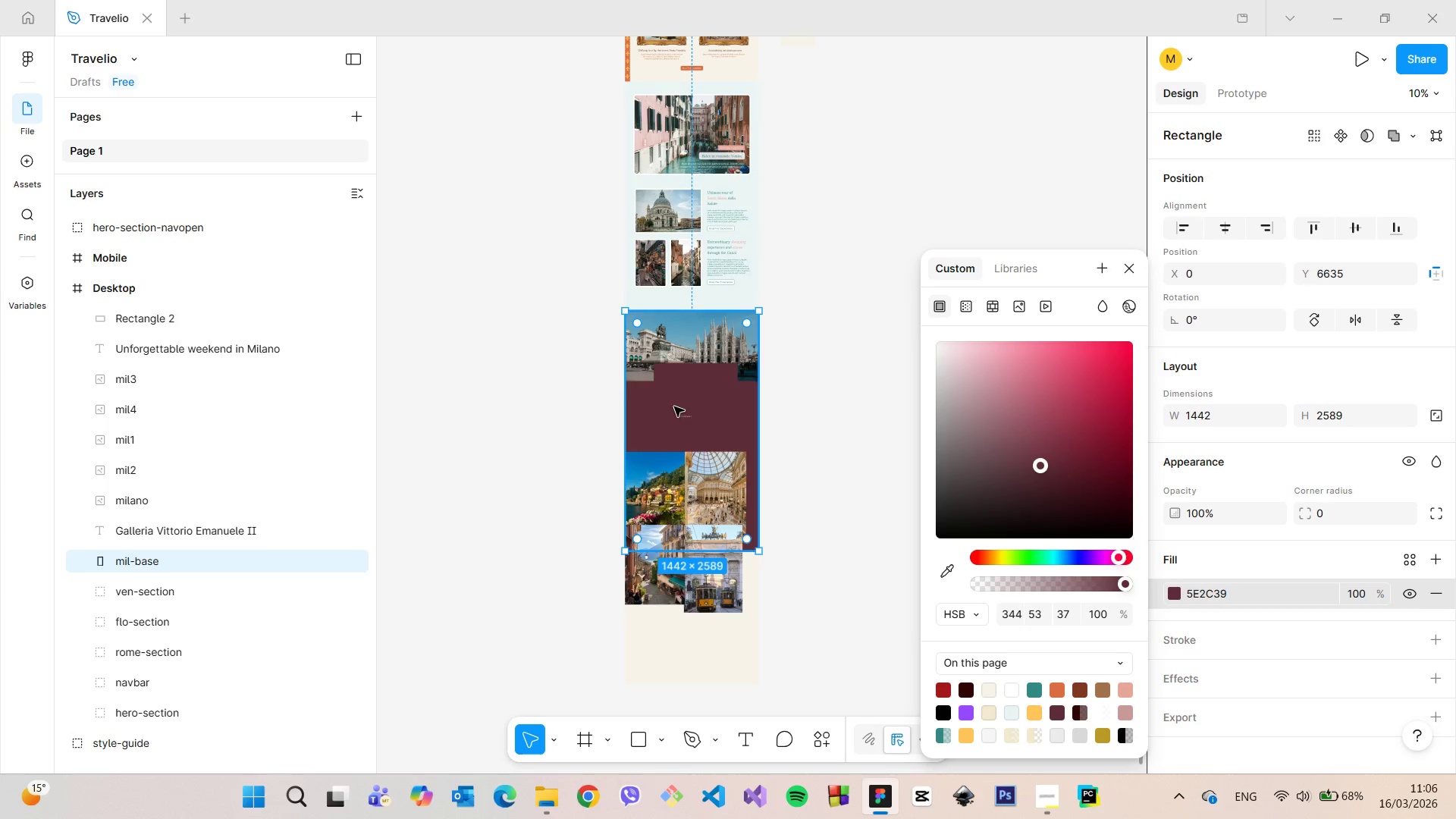 
left_click([690, 381])
 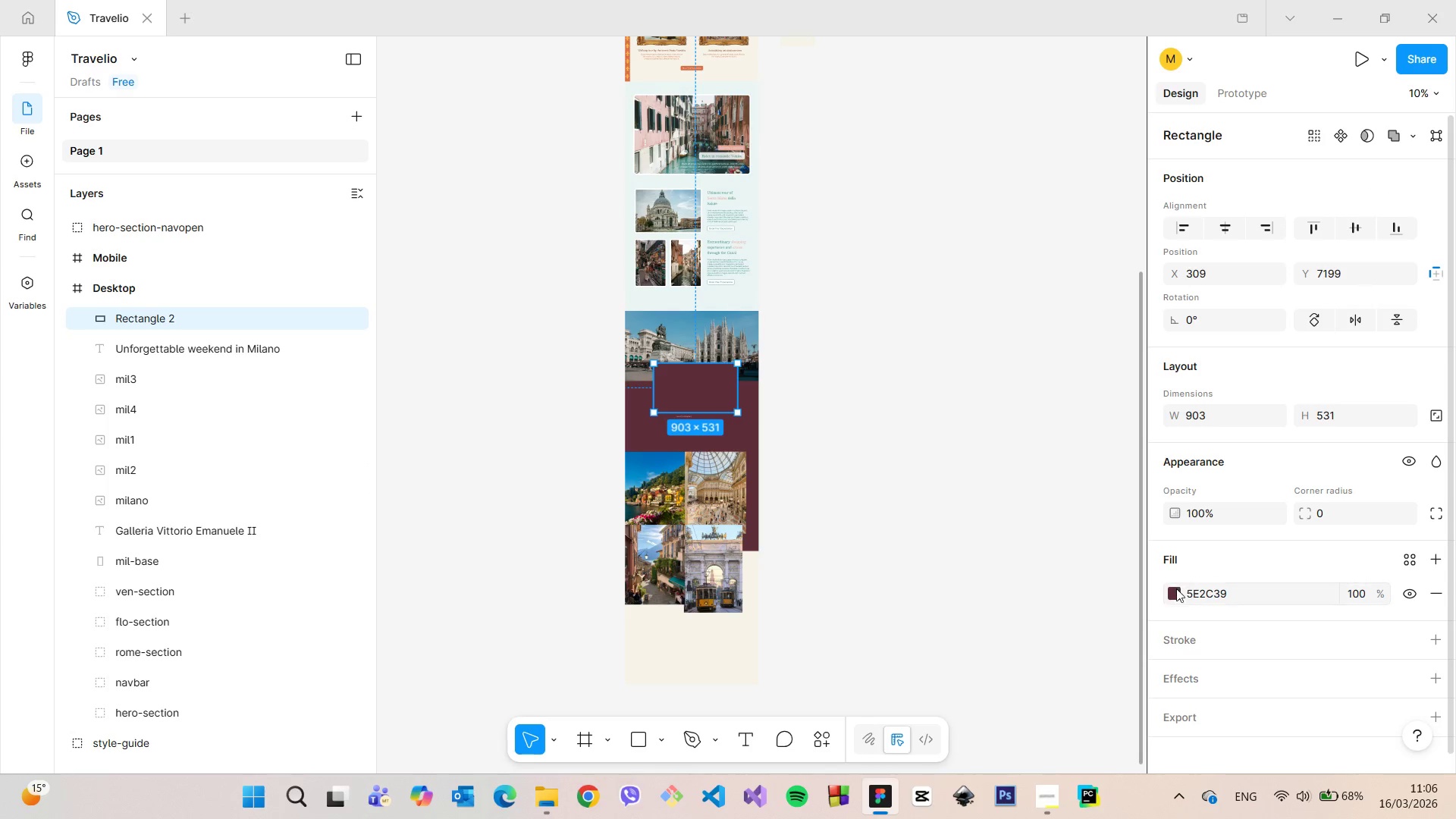 
left_click([1176, 589])
 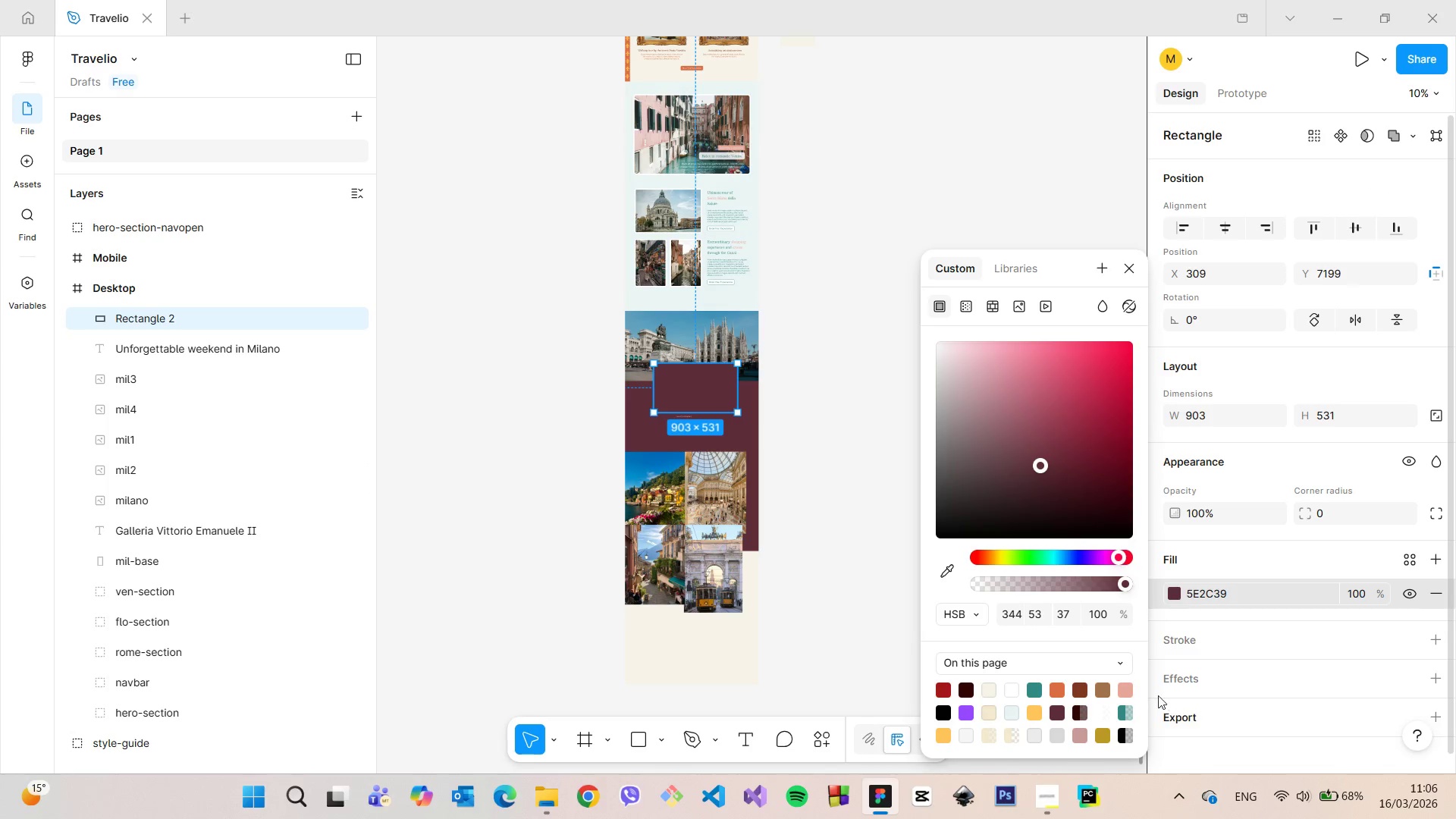 
left_click([1130, 691])
 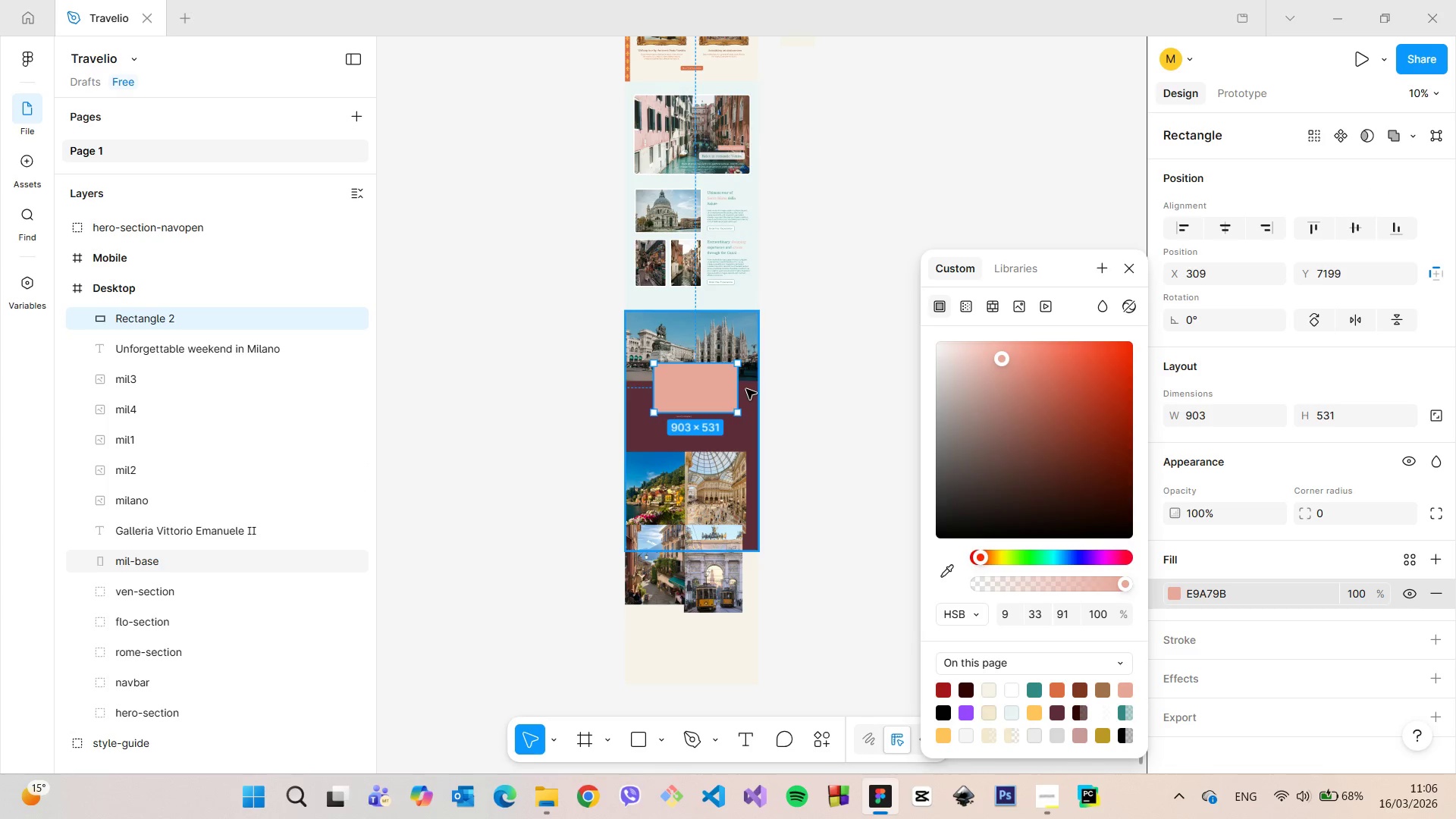 
left_click([748, 361])
 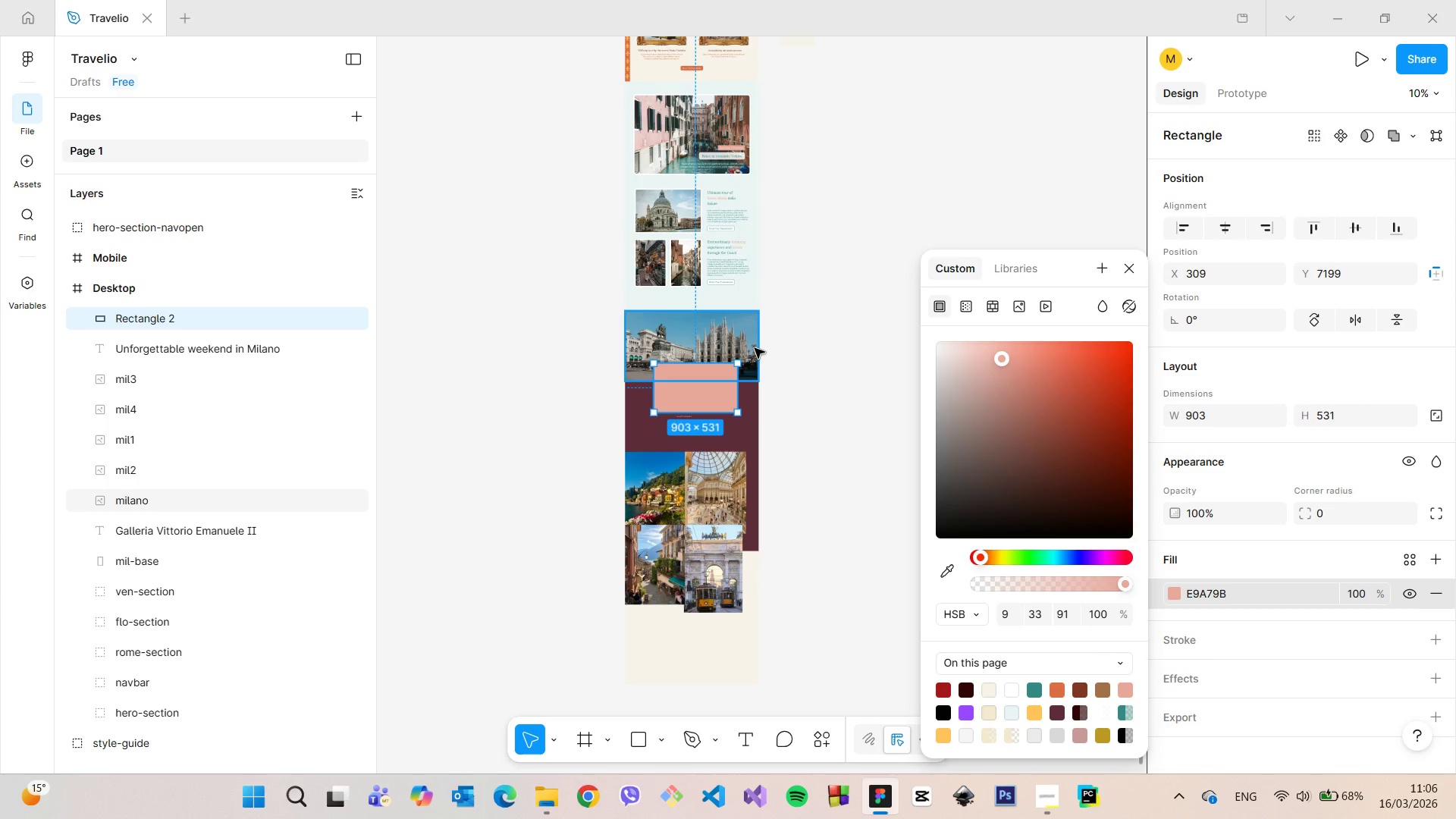 
left_click([755, 348])
 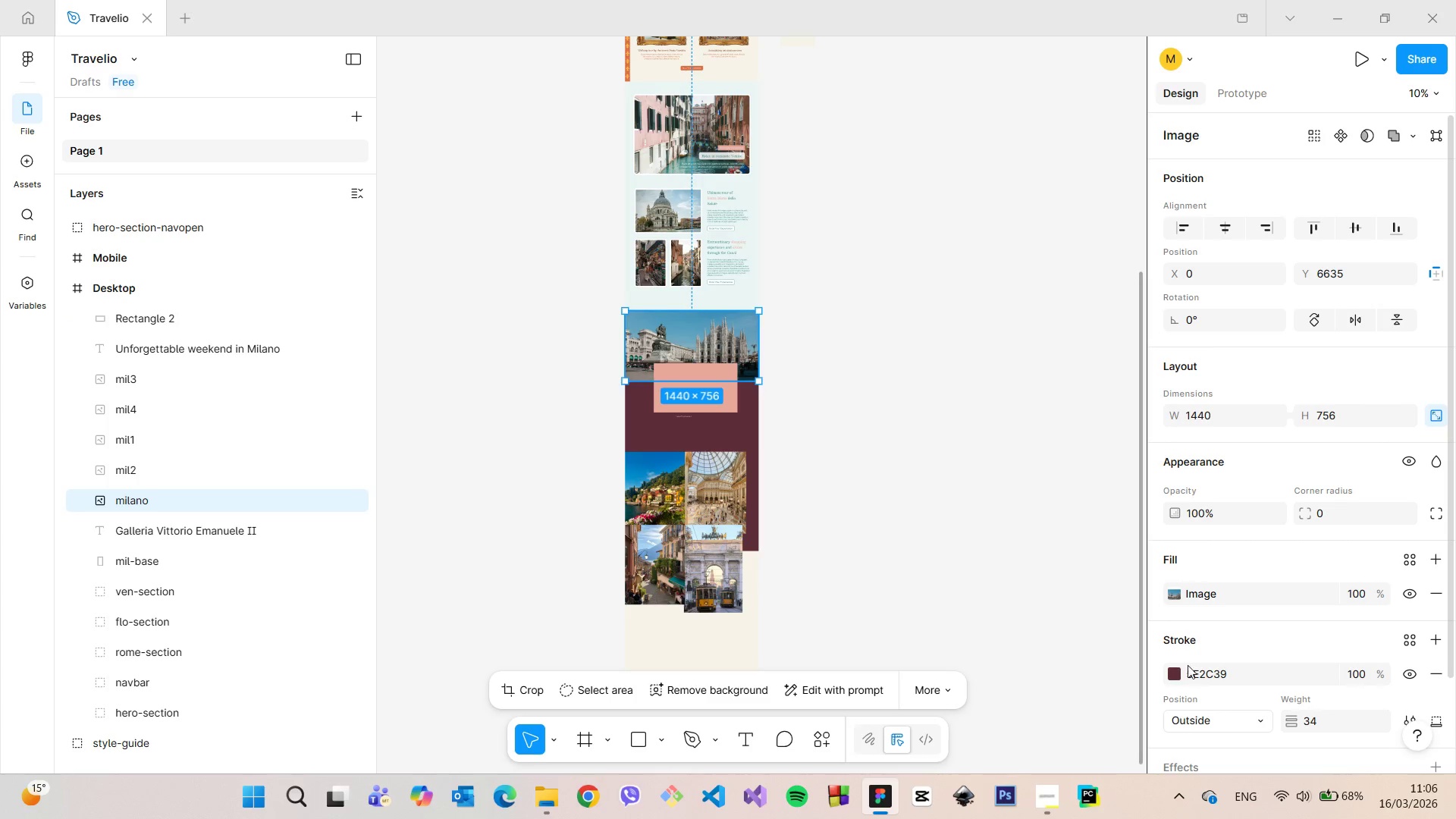 
left_click([1174, 675])
 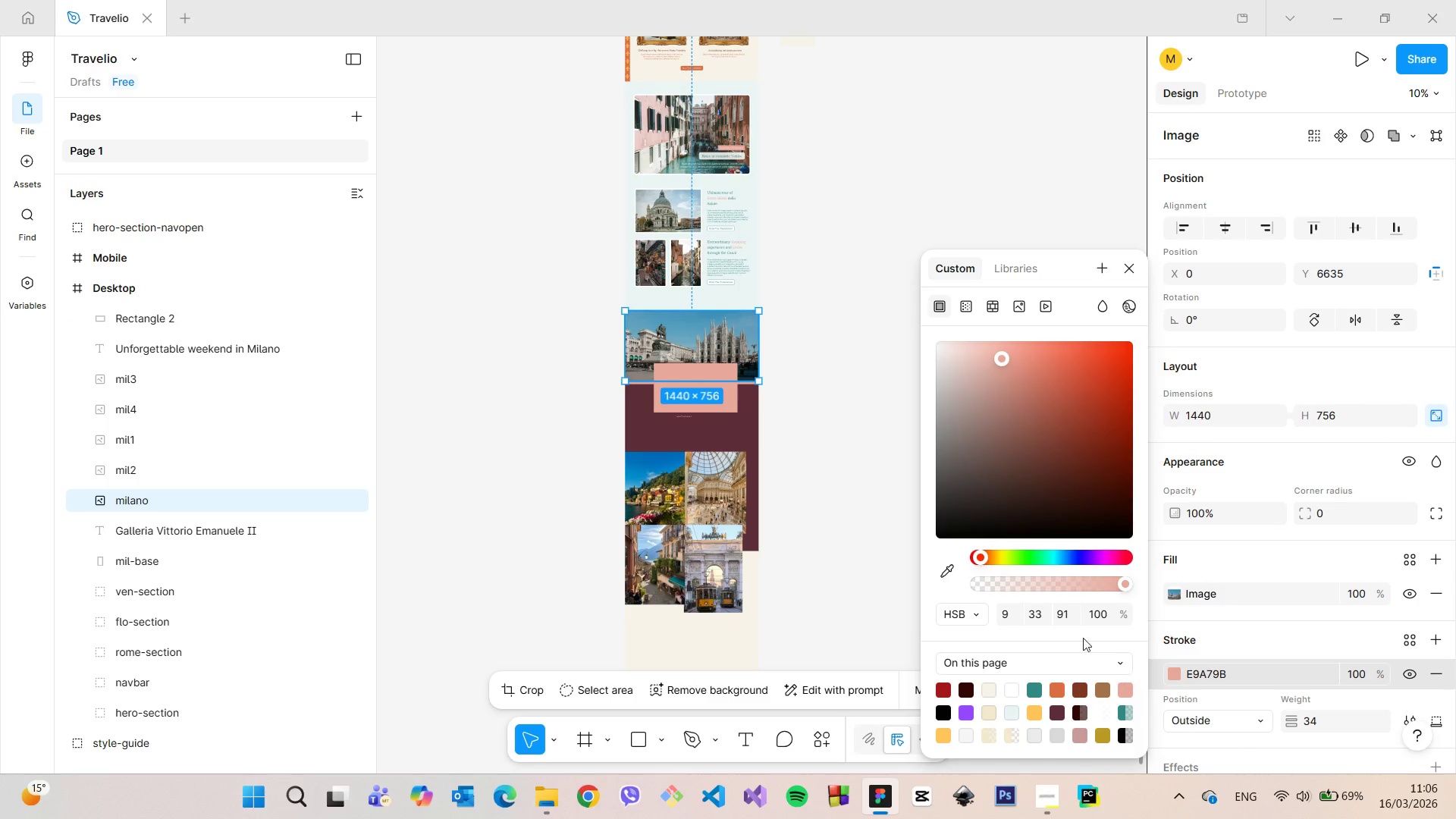 
double_click([878, 447])
 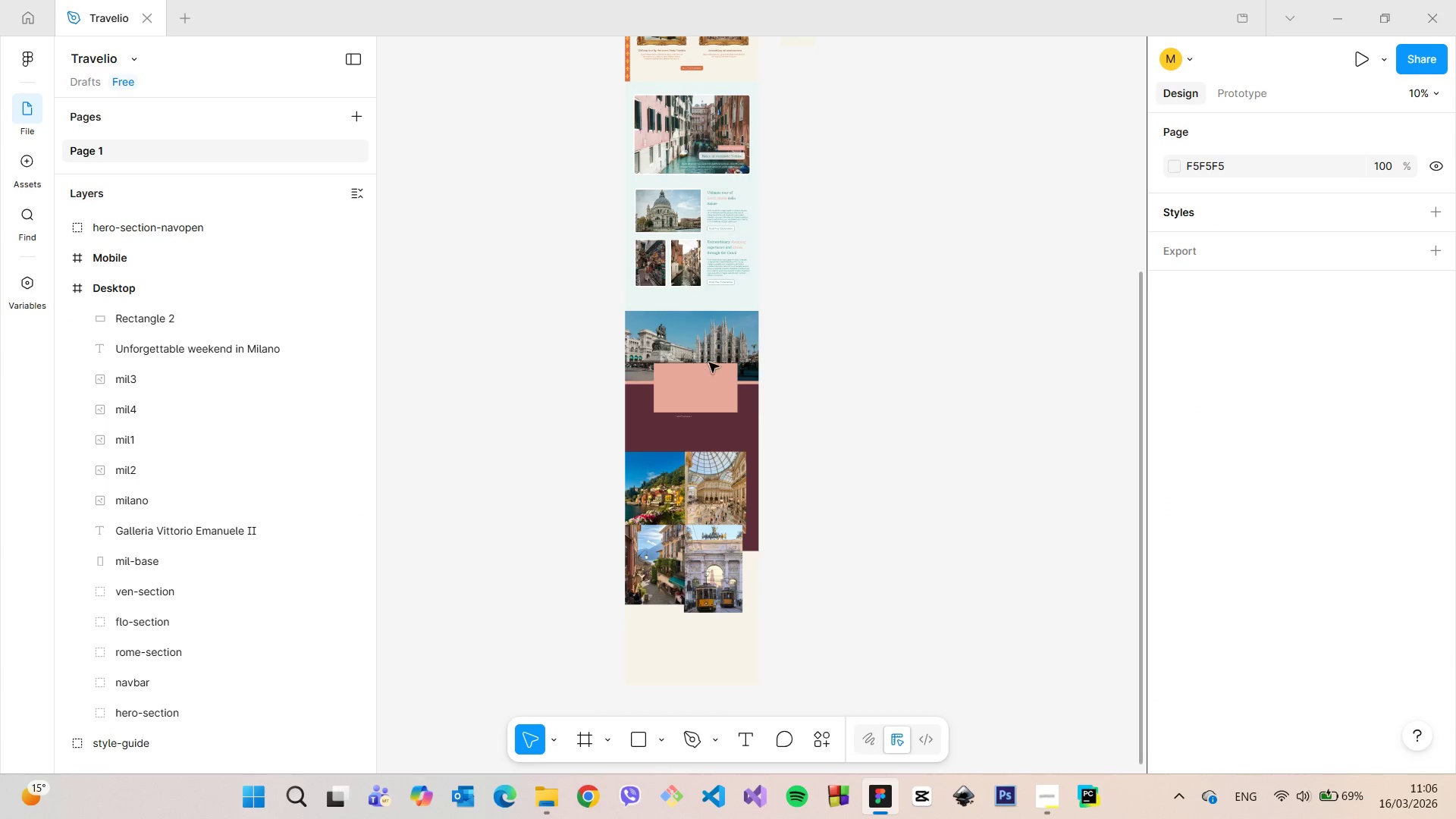 
scroll: coordinate [669, 338], scroll_direction: up, amount: 11.0
 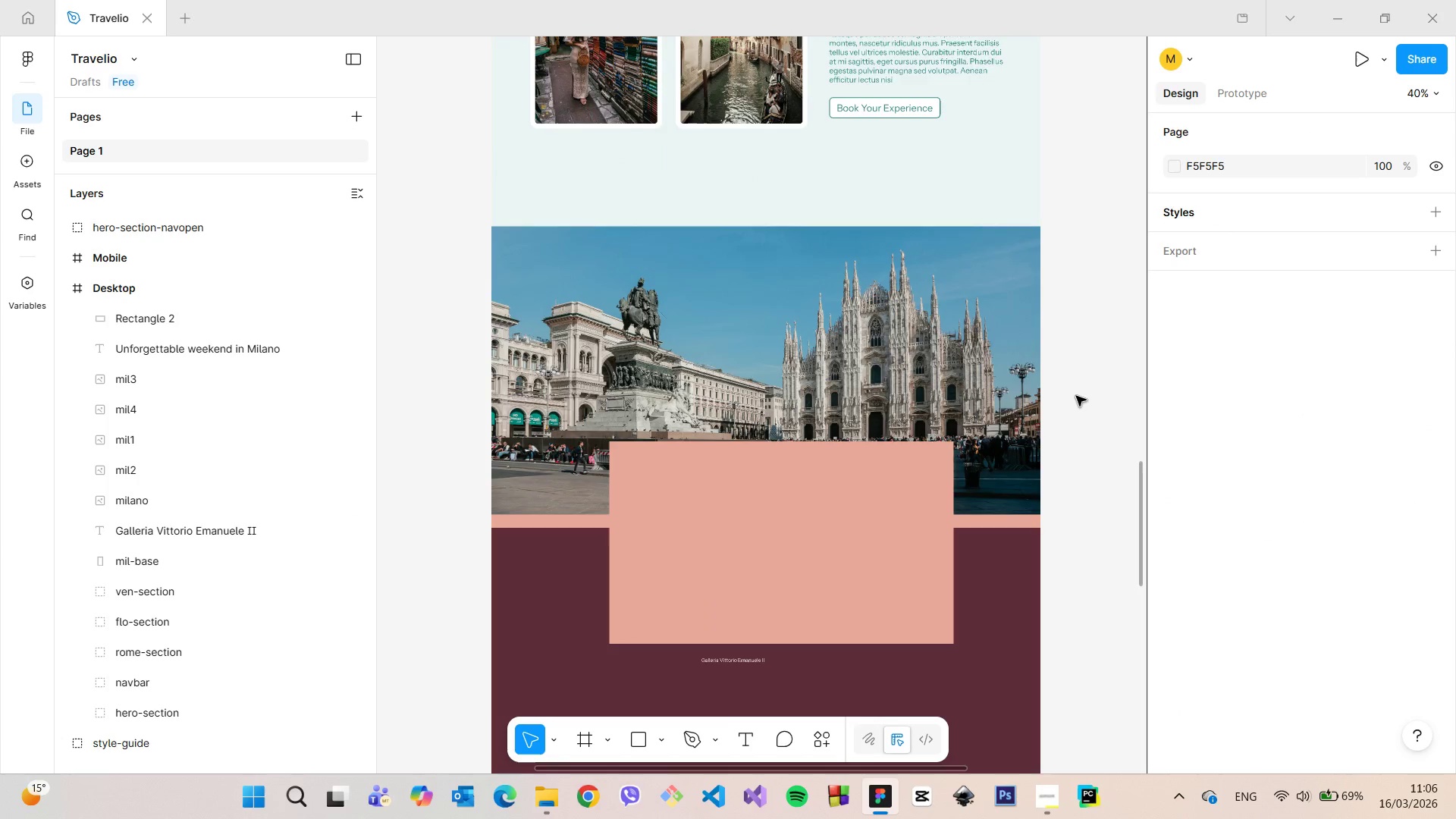 
scroll: coordinate [1075, 403], scroll_direction: down, amount: 9.0
 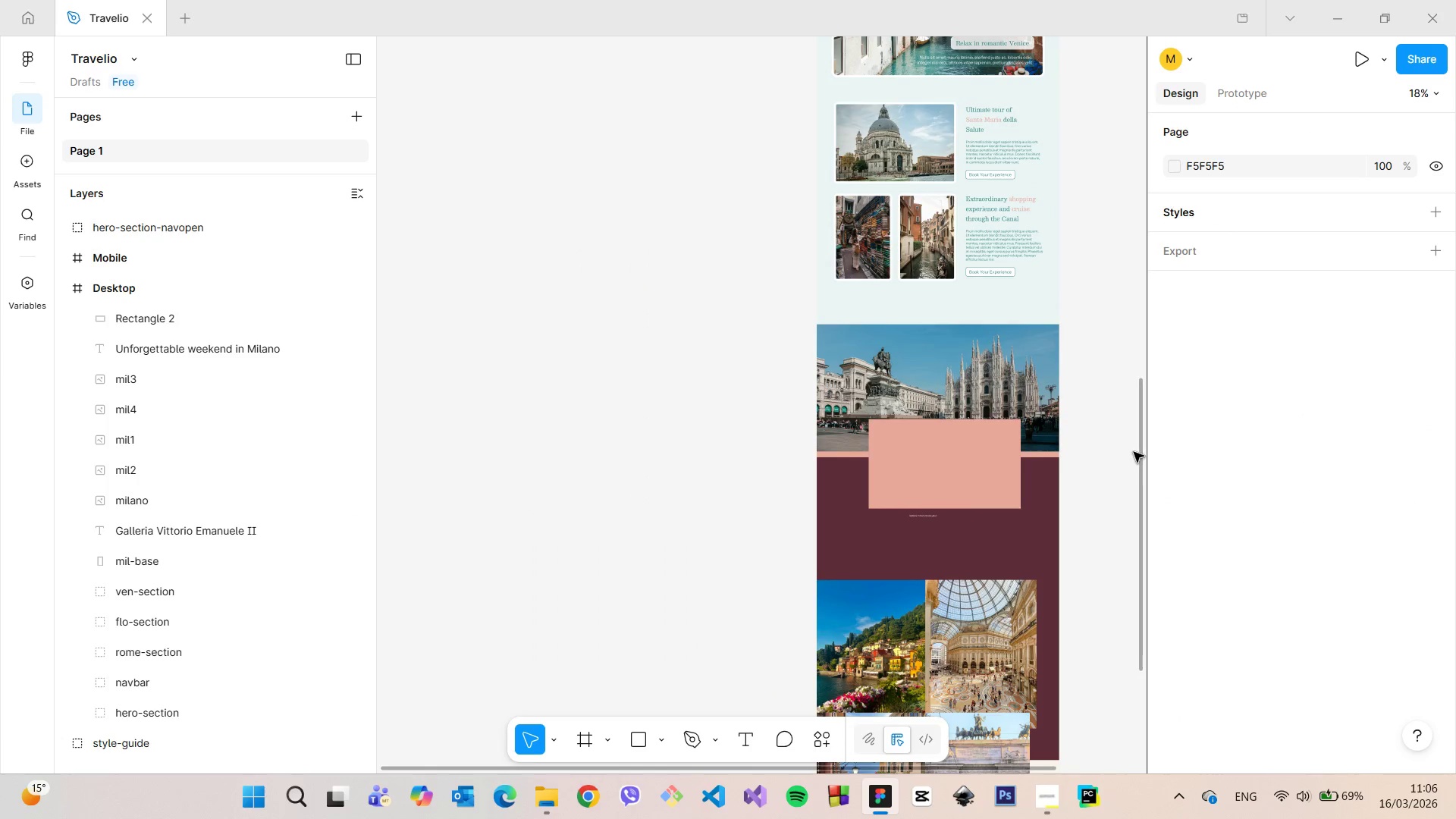 
left_click_drag(start_coordinate=[1141, 439], to_coordinate=[1140, 447])
 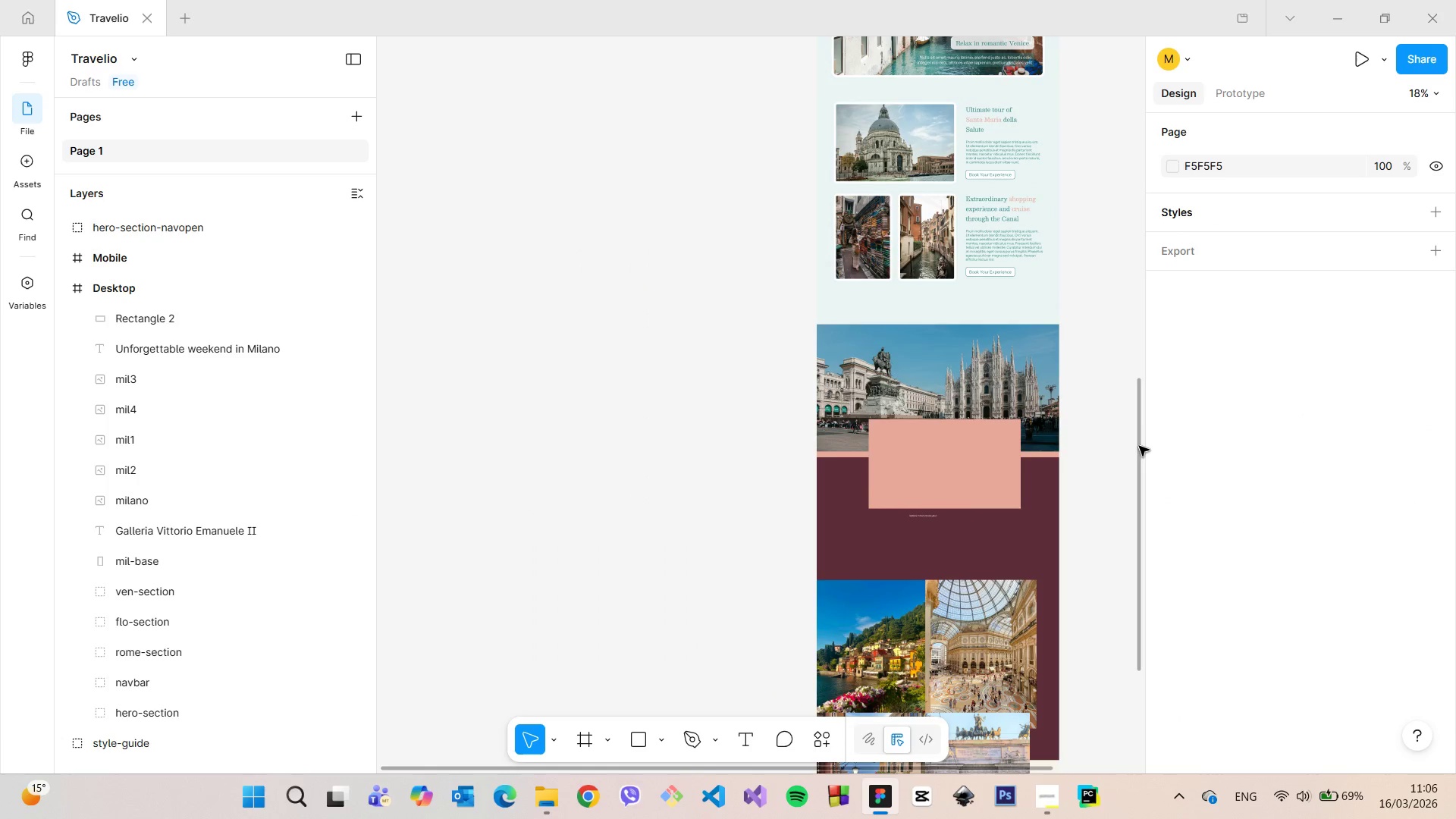 
left_click_drag(start_coordinate=[1139, 446], to_coordinate=[1137, 468])
 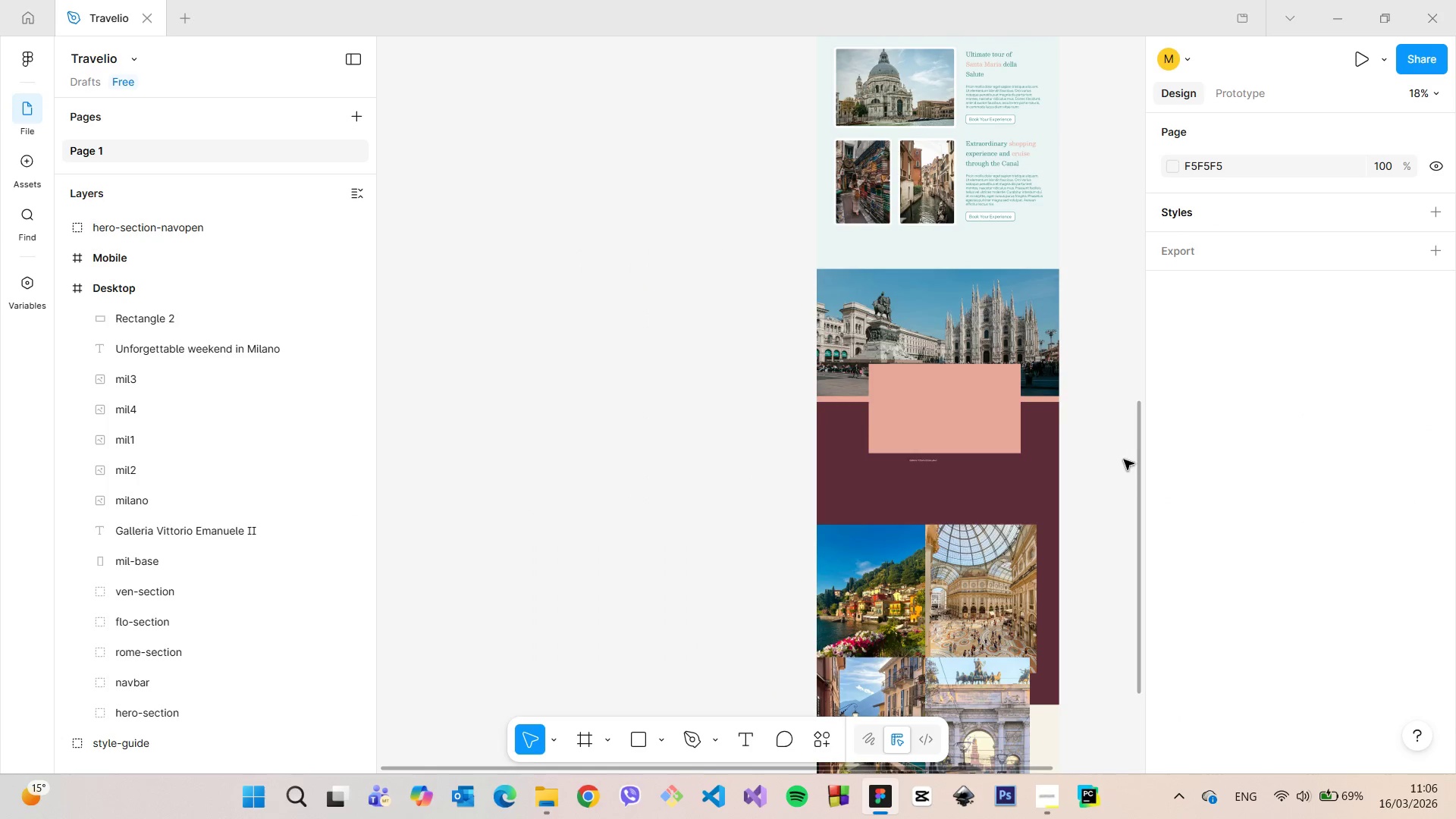 
scroll: coordinate [1121, 460], scroll_direction: up, amount: 4.0
 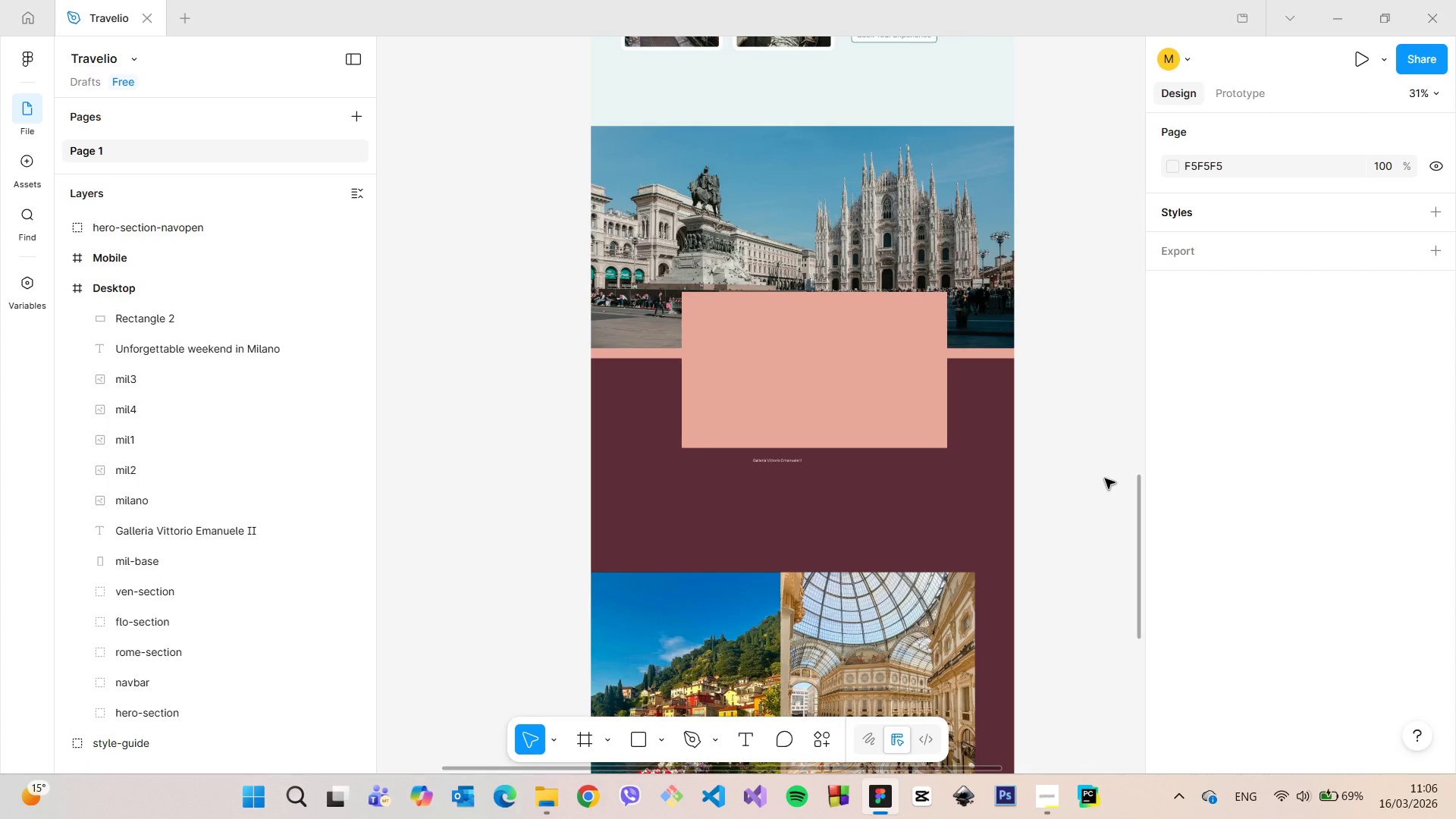 
wait(6.54)
 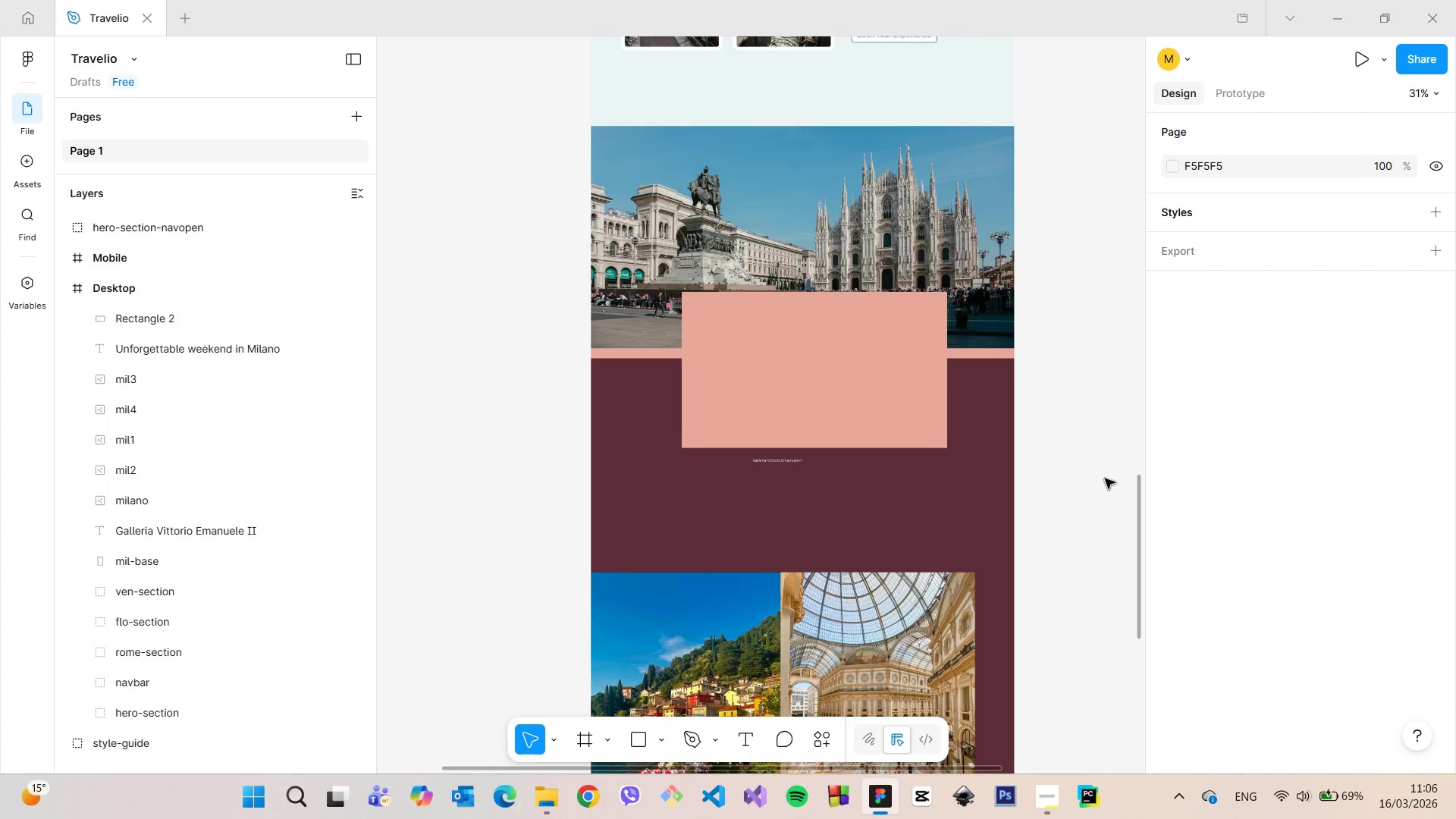 
left_click([871, 390])
 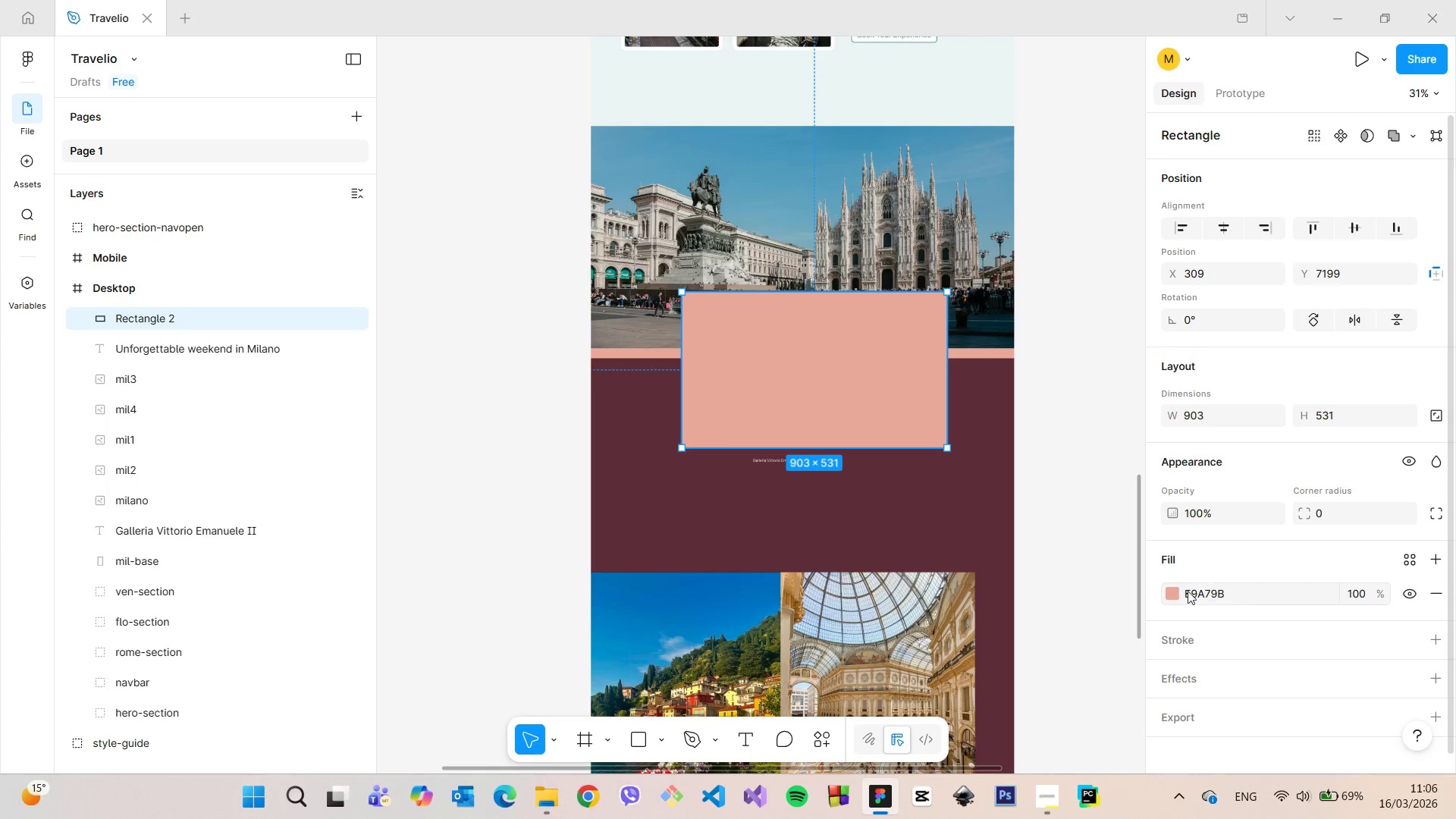 
left_click([1172, 591])
 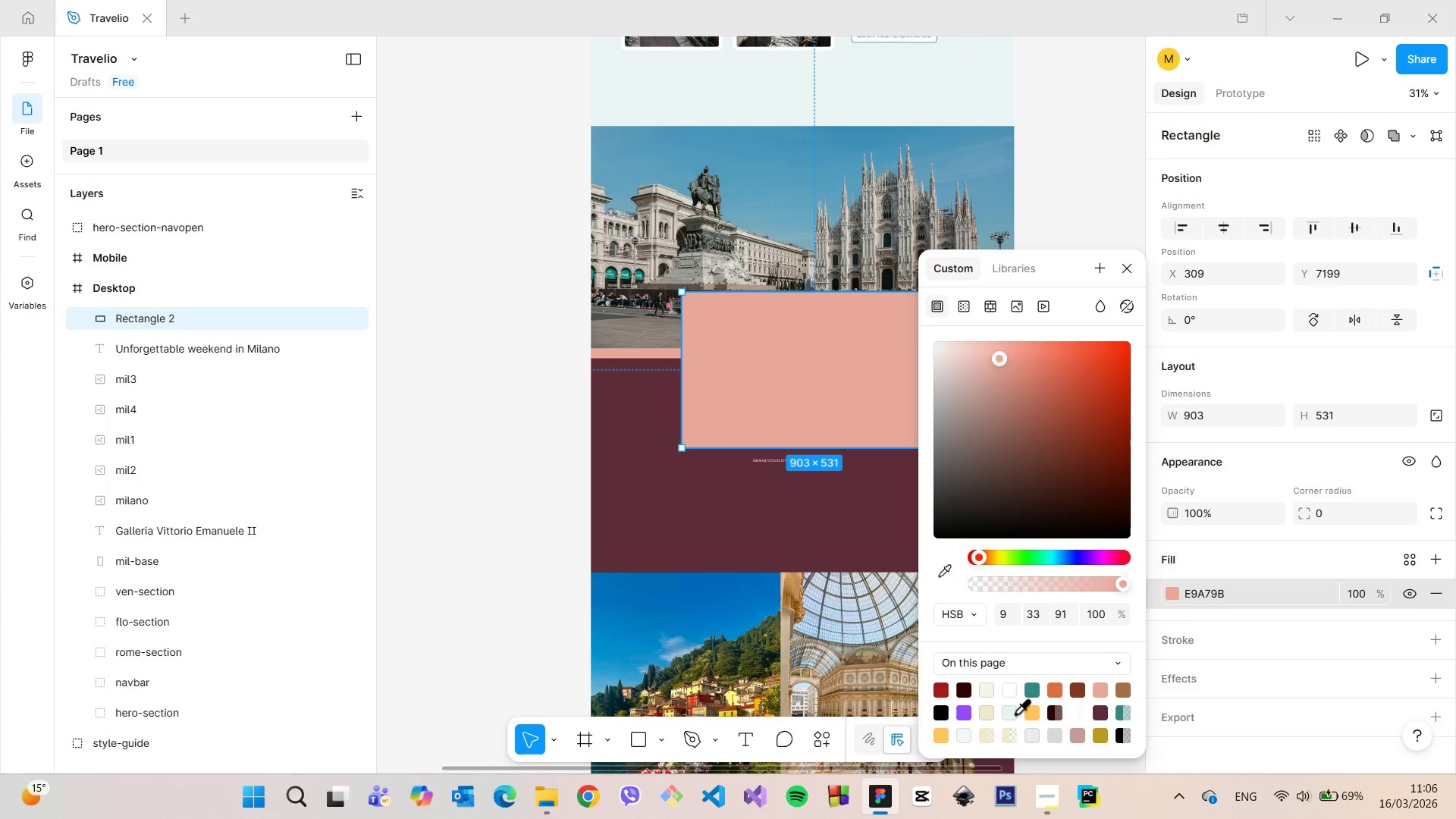 
left_click([1027, 709])
 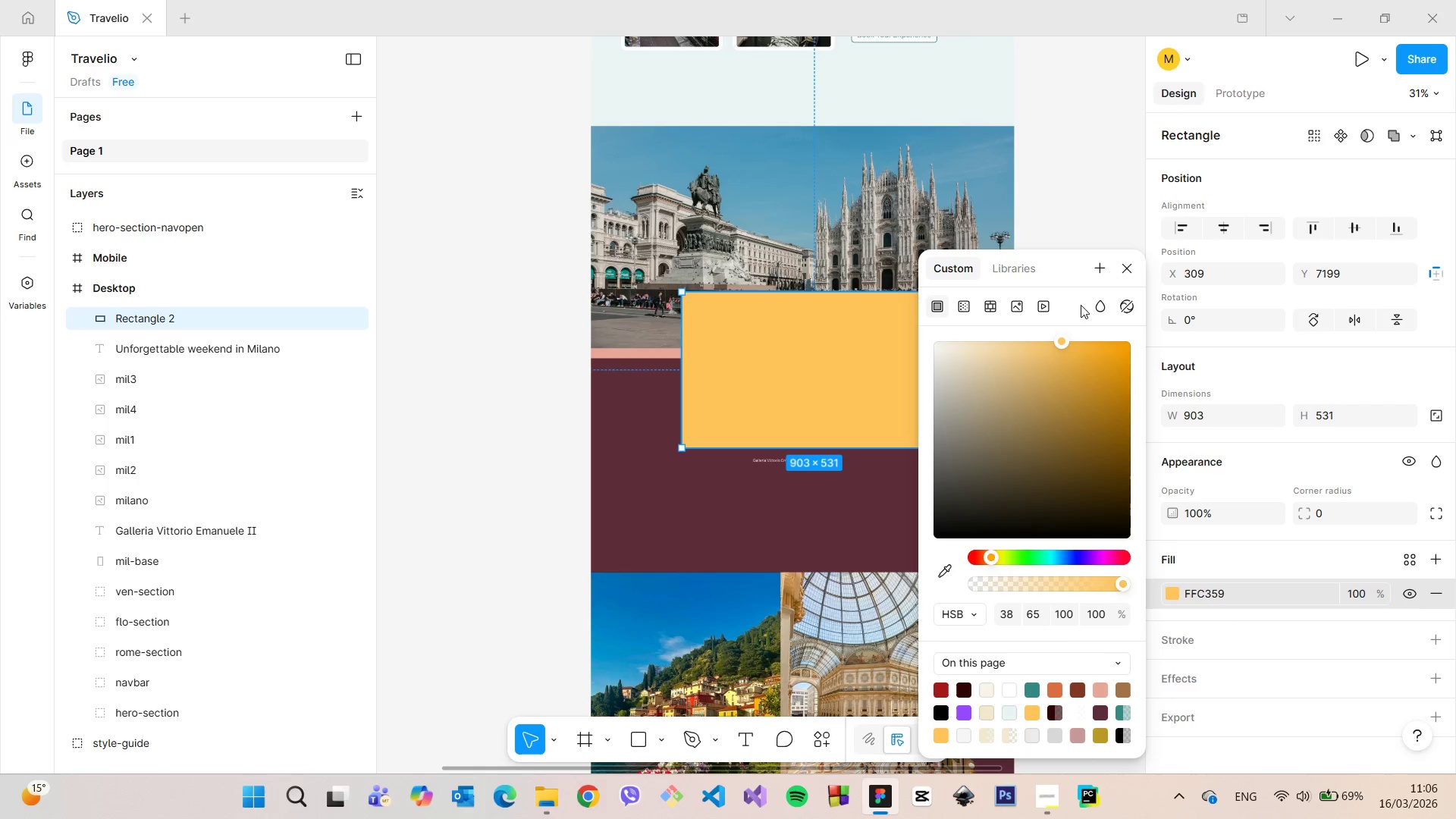 
left_click_drag(start_coordinate=[1074, 268], to_coordinate=[1252, 217])
 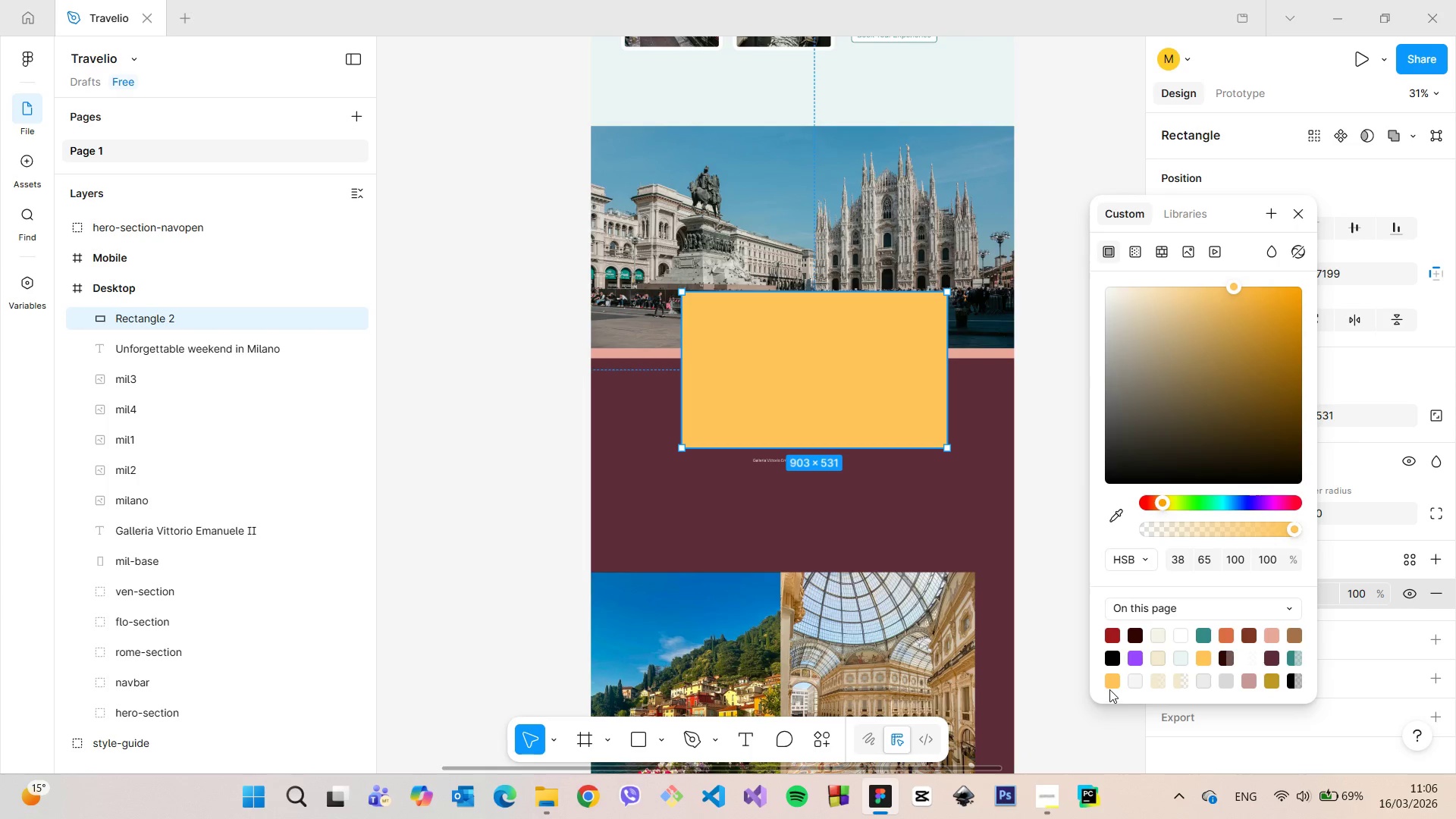 
left_click([1109, 686])
 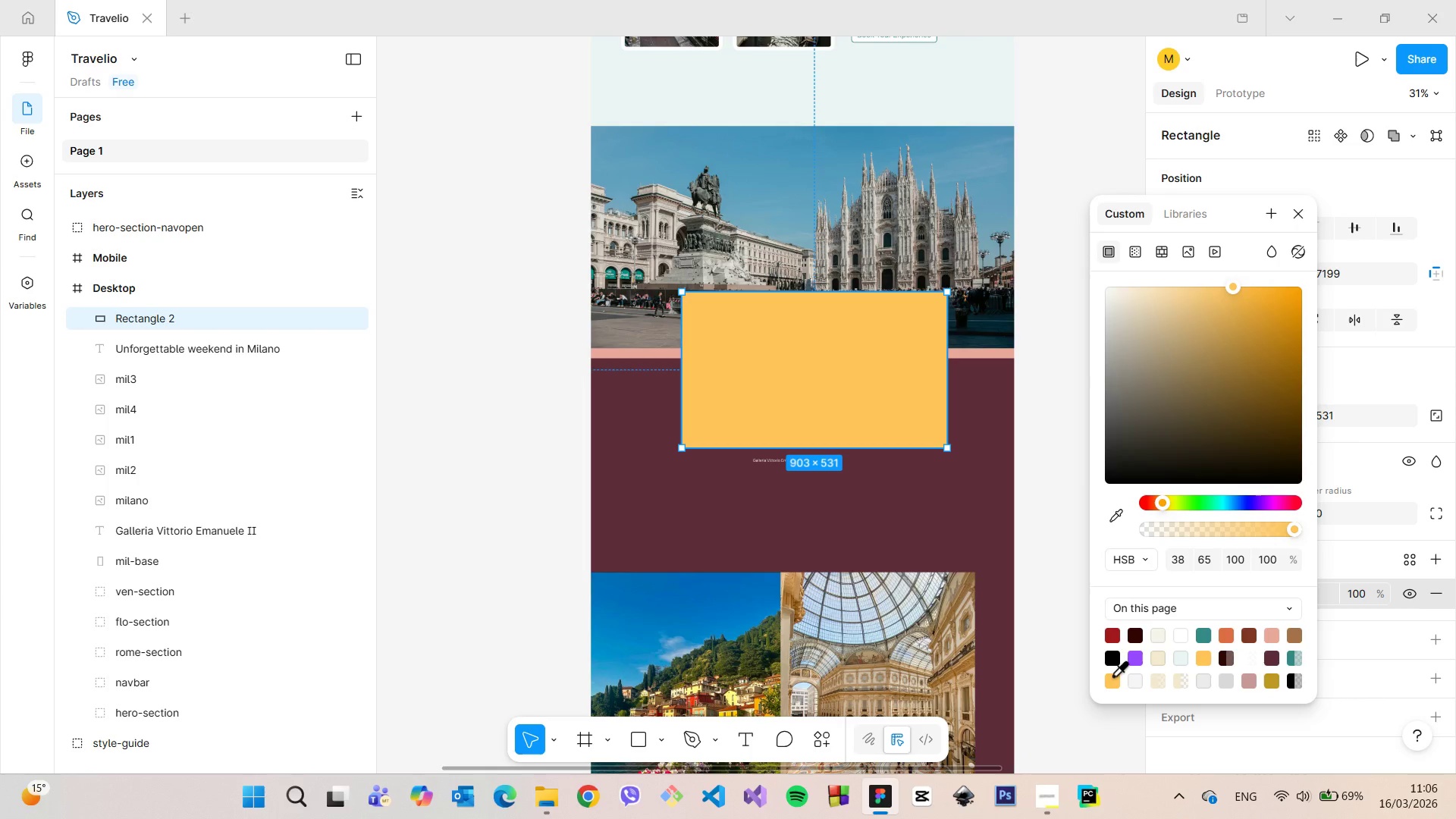 
left_click([1112, 675])
 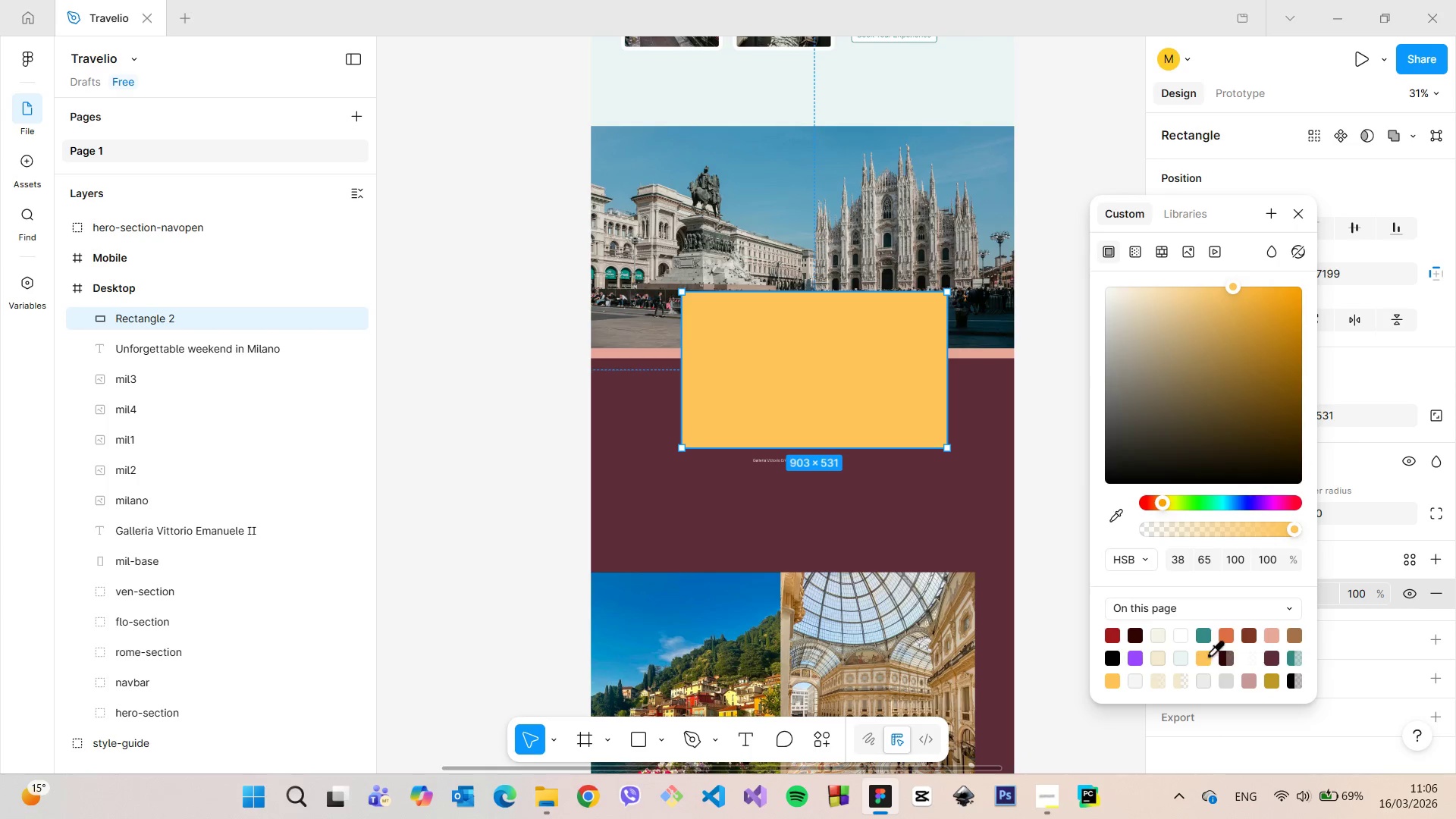 
left_click([1208, 654])
 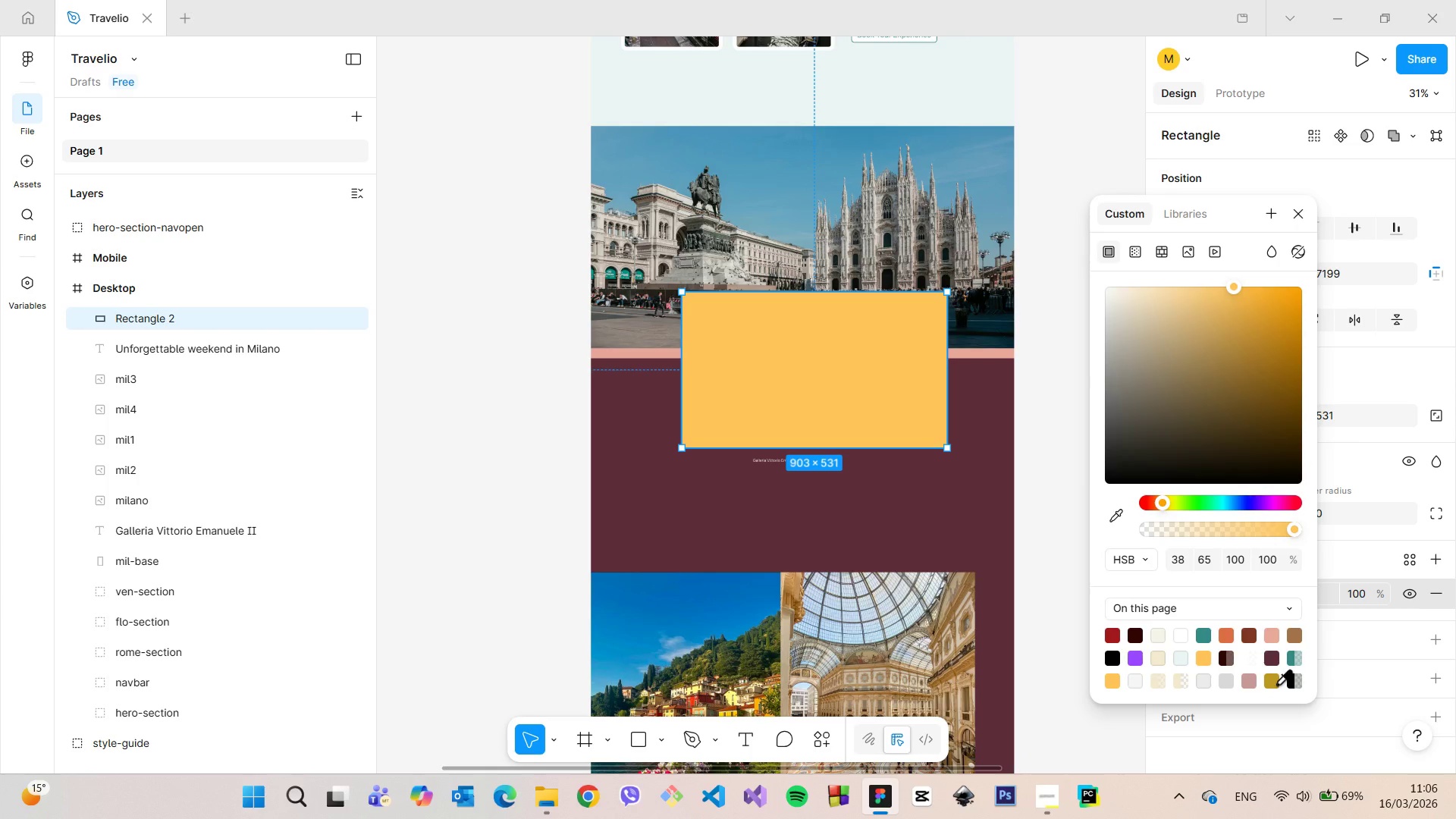 
left_click([1161, 636])
 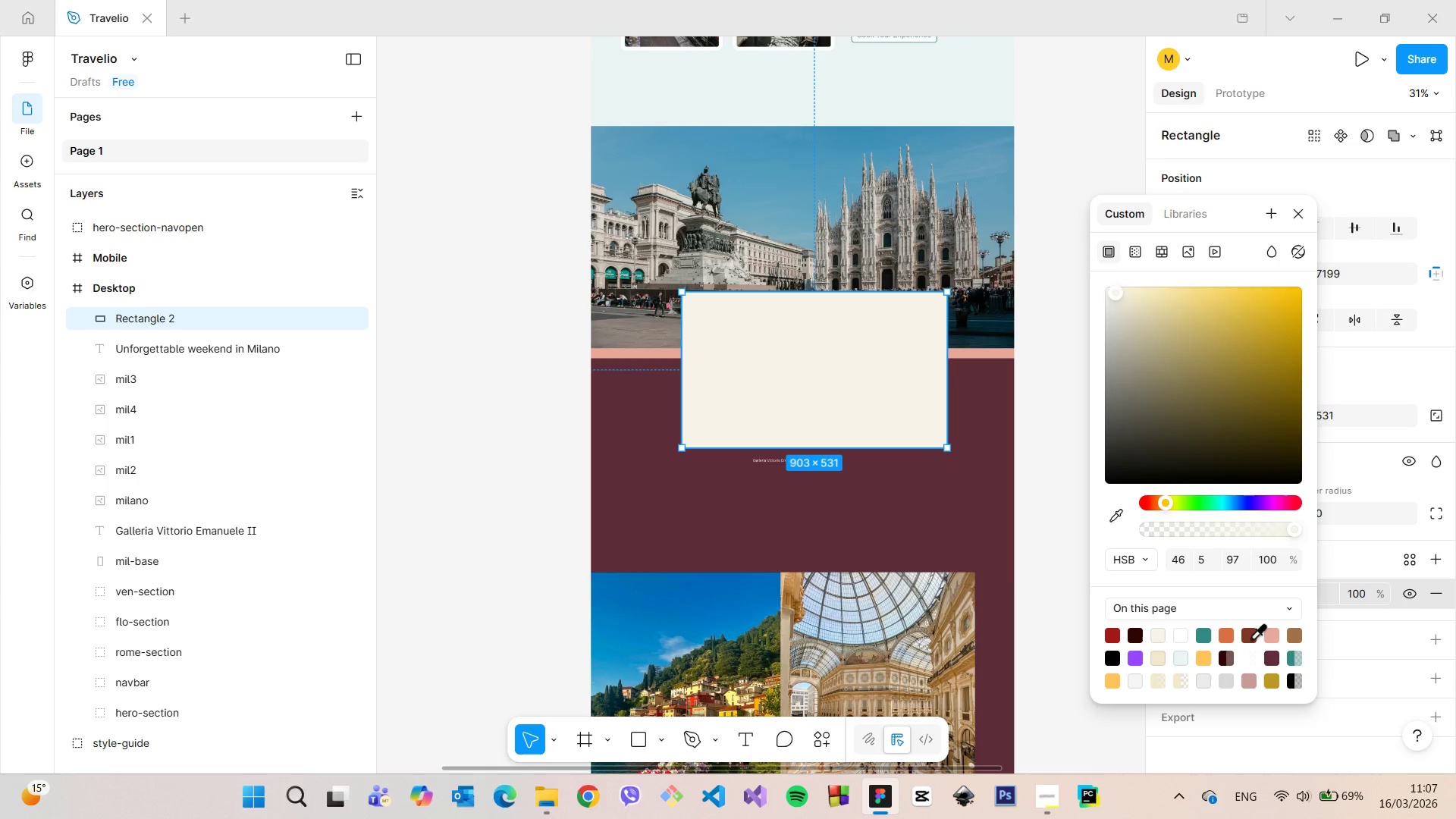 
left_click([1278, 680])
 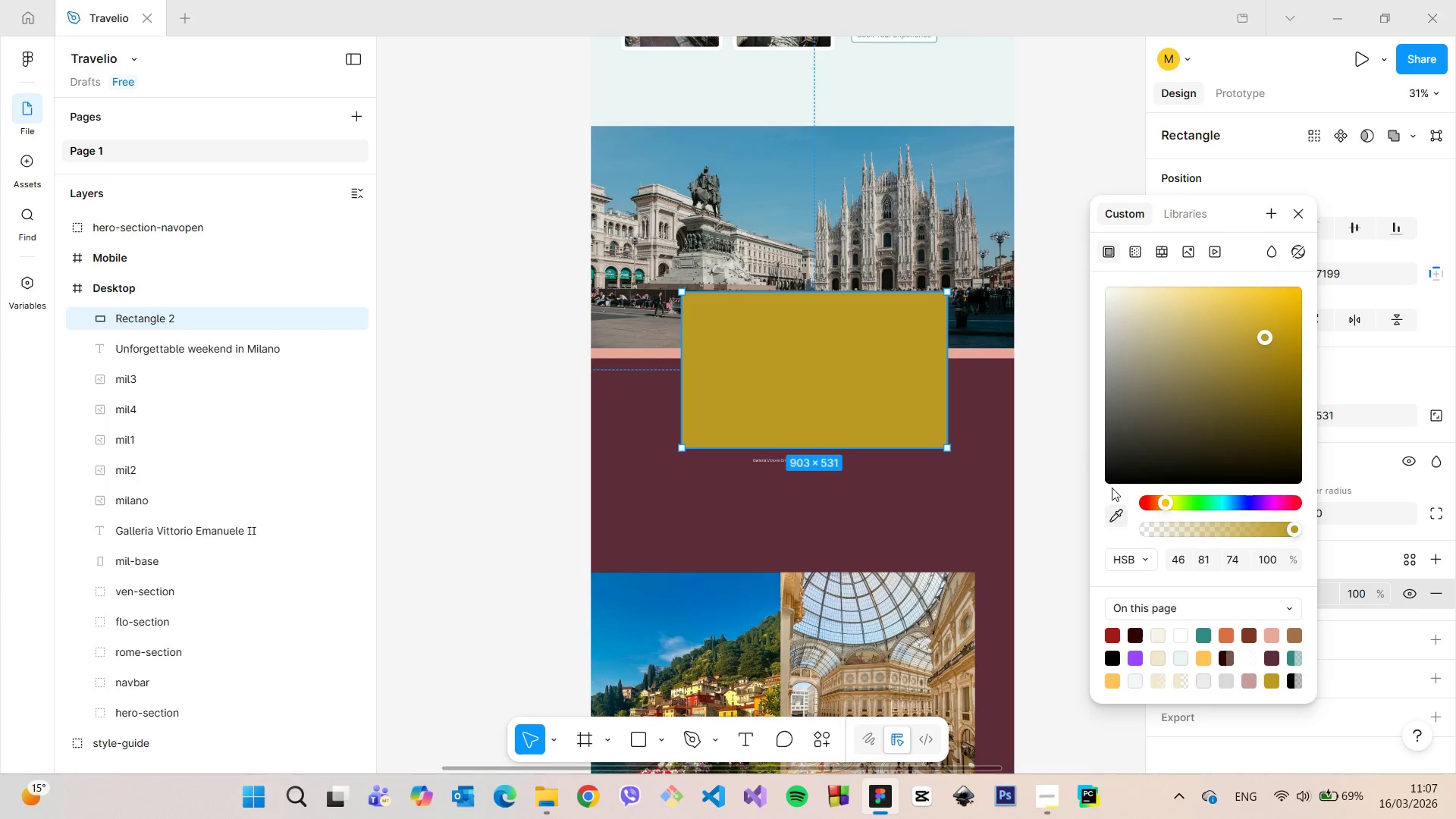 
left_click([1072, 457])
 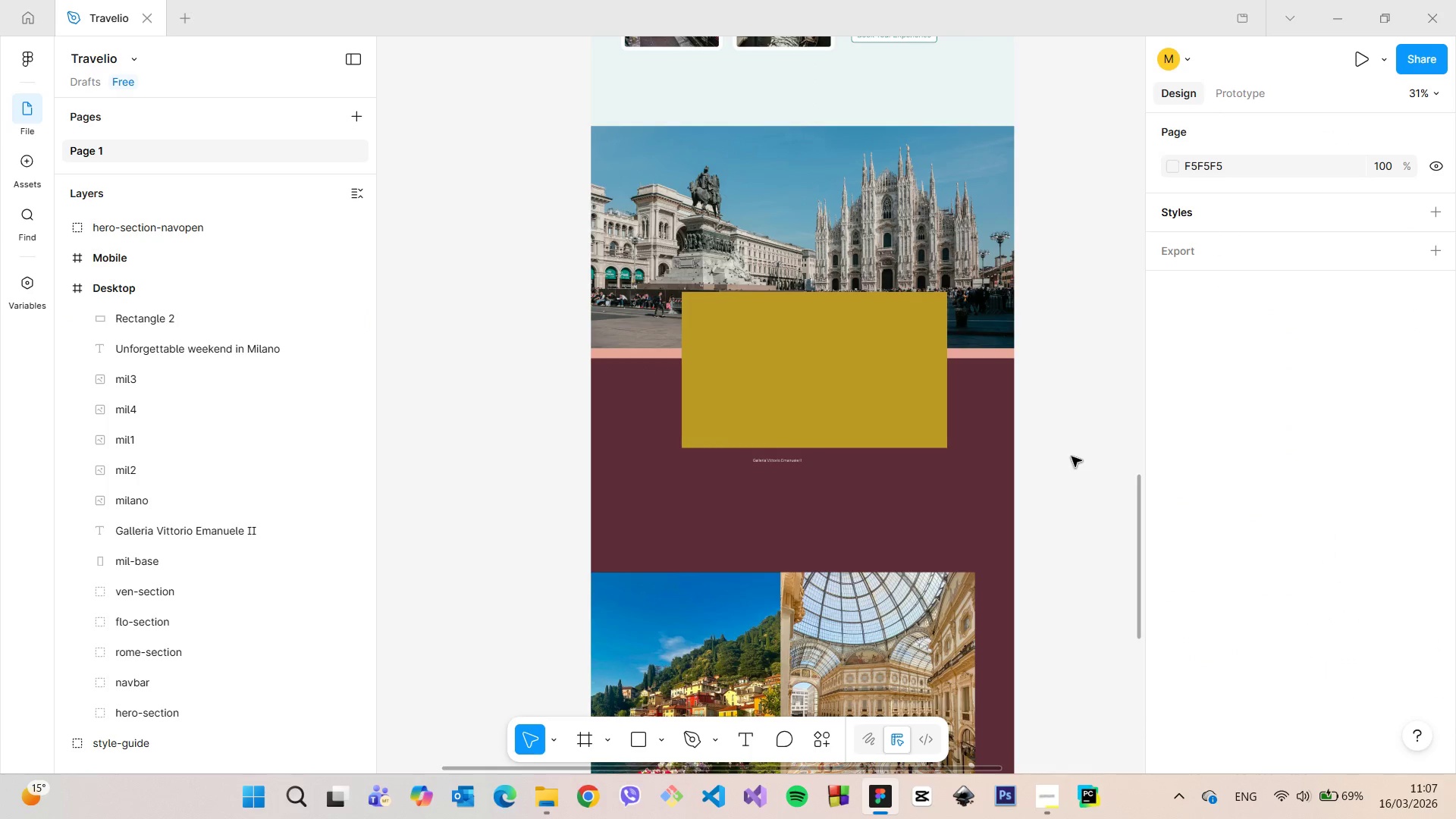 
scroll: coordinate [1069, 457], scroll_direction: down, amount: 8.0
 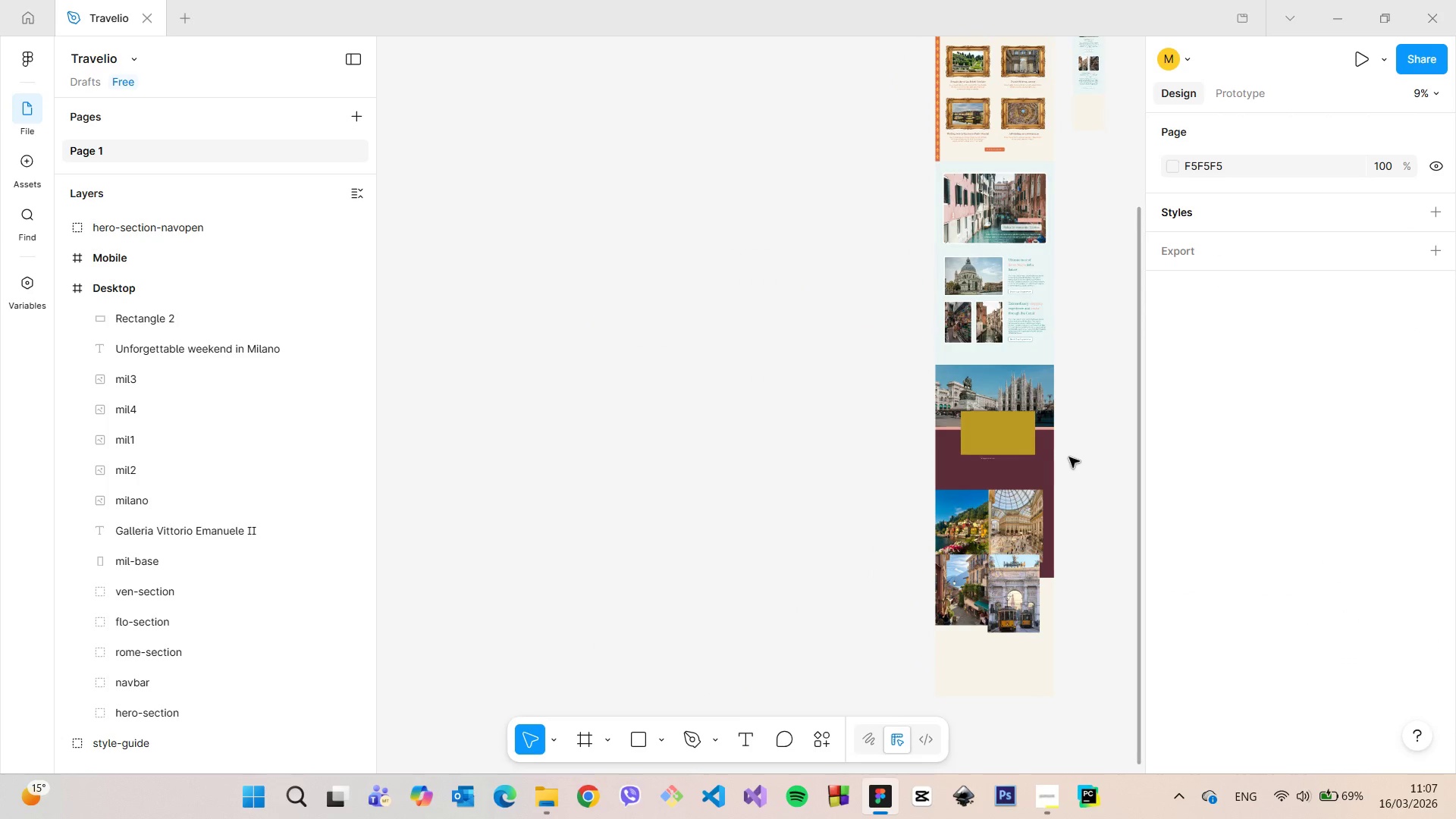 
scroll: coordinate [1068, 458], scroll_direction: up, amount: 4.0
 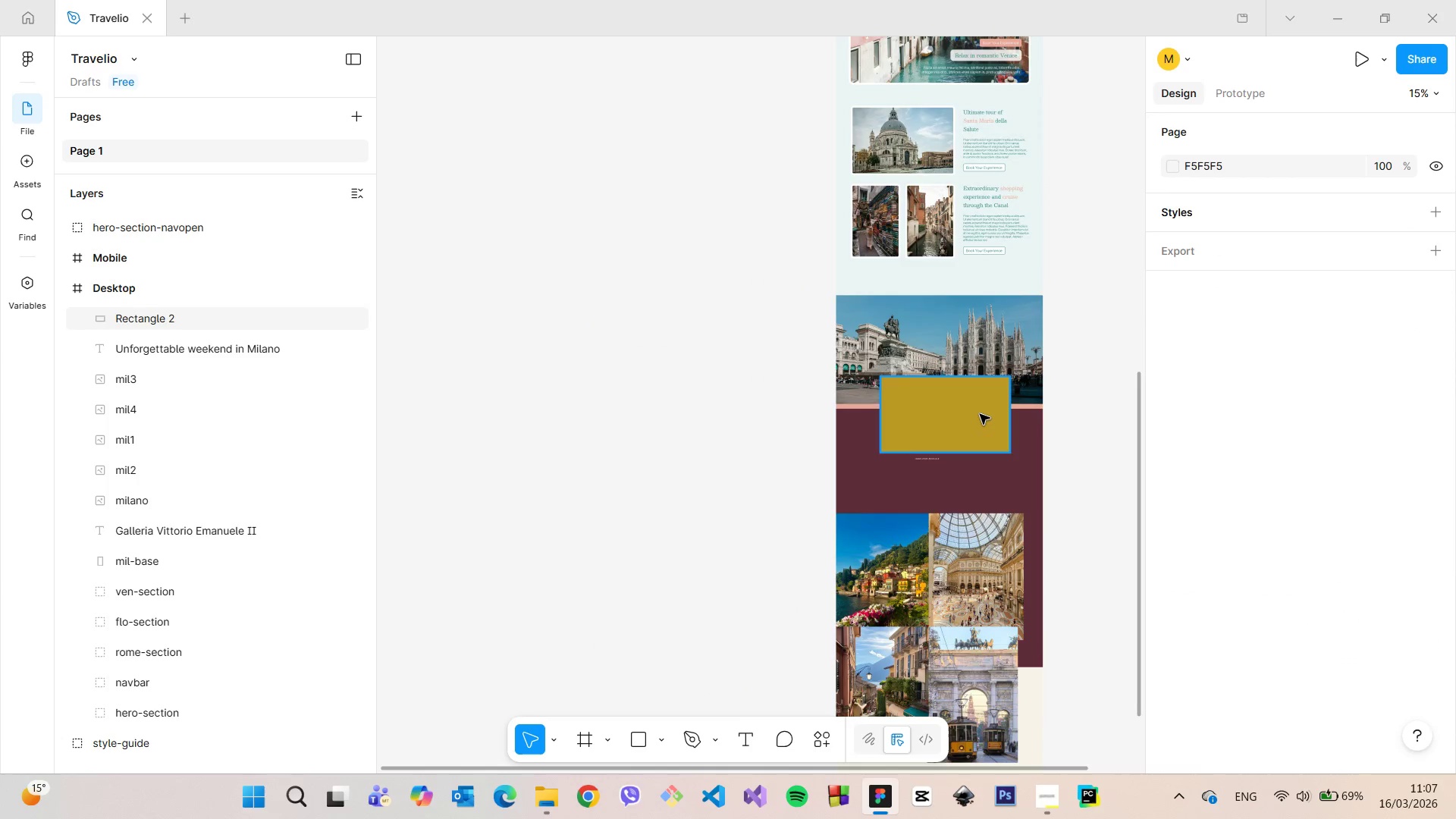 
left_click([979, 414])
 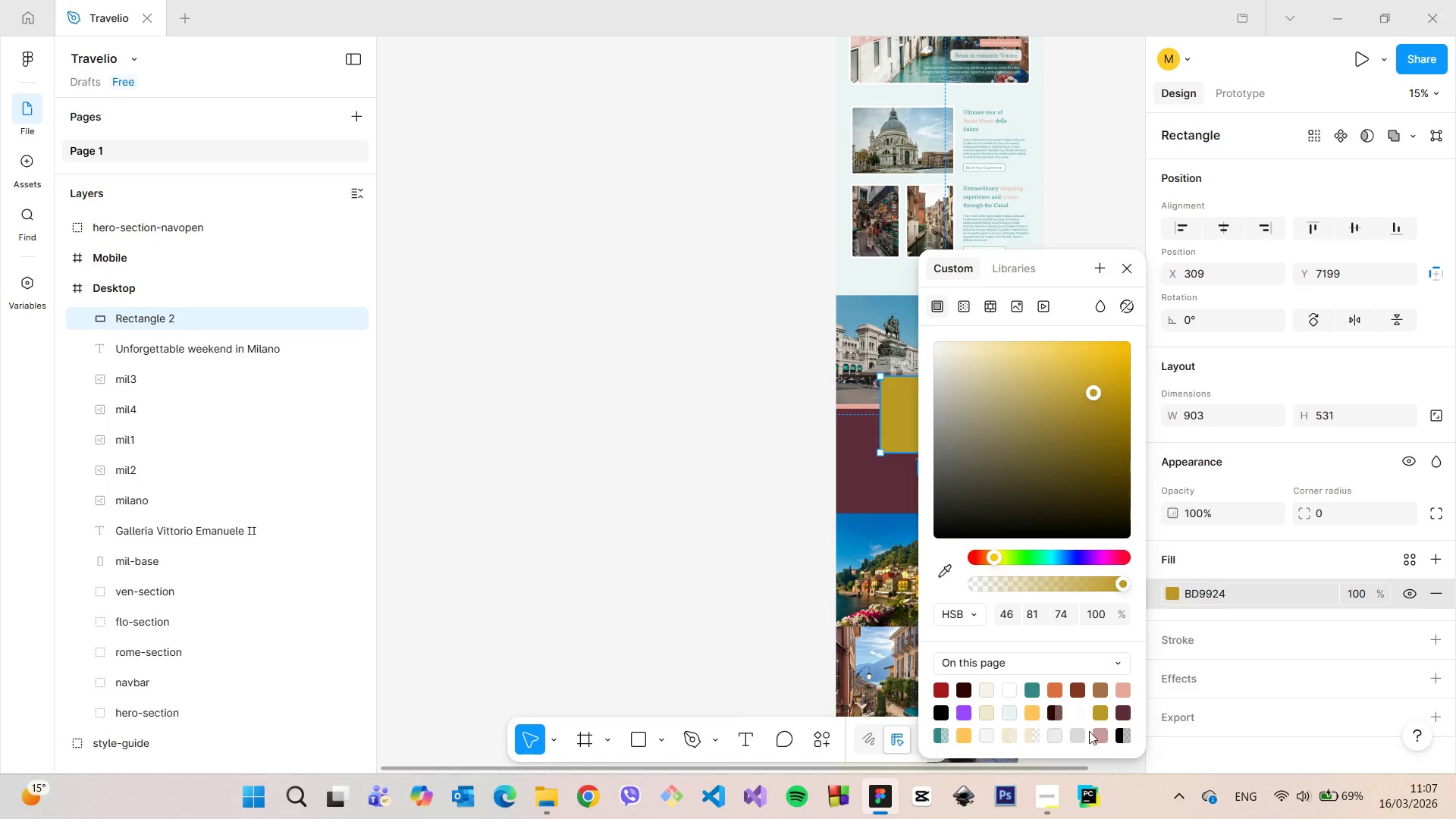 
left_click([1097, 738])
 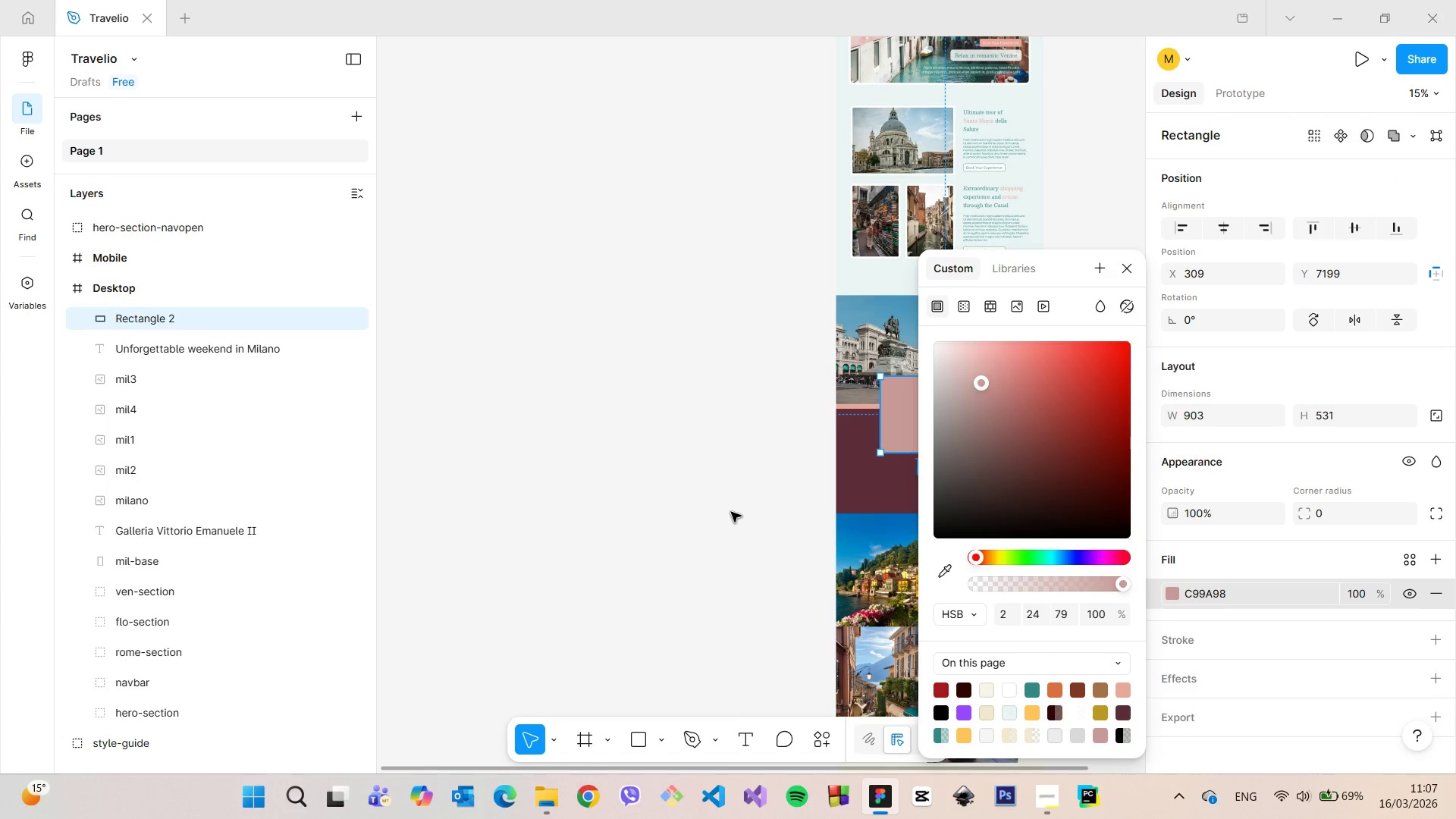 
left_click([729, 511])
 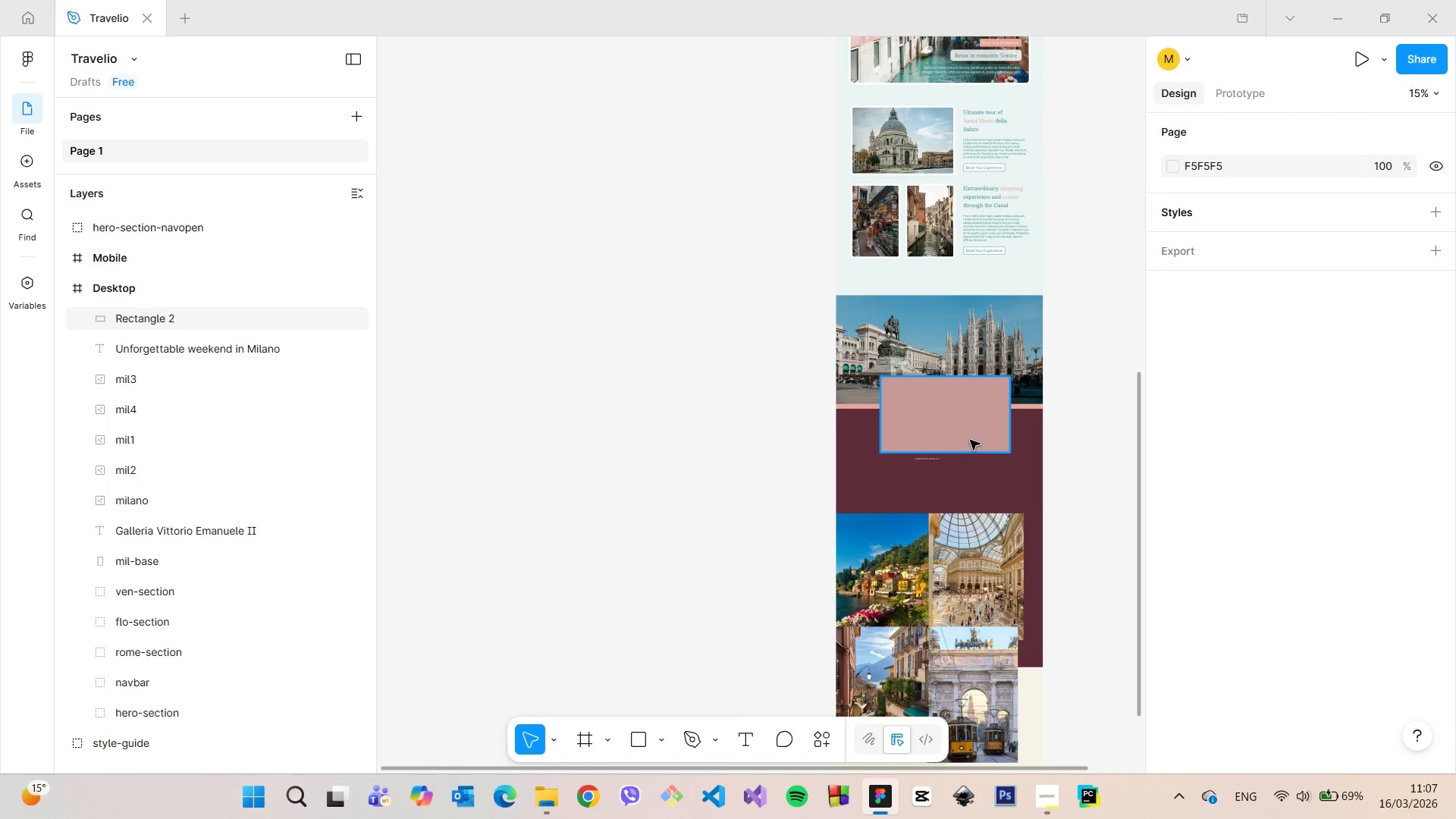 
scroll: coordinate [1010, 425], scroll_direction: up, amount: 9.0
 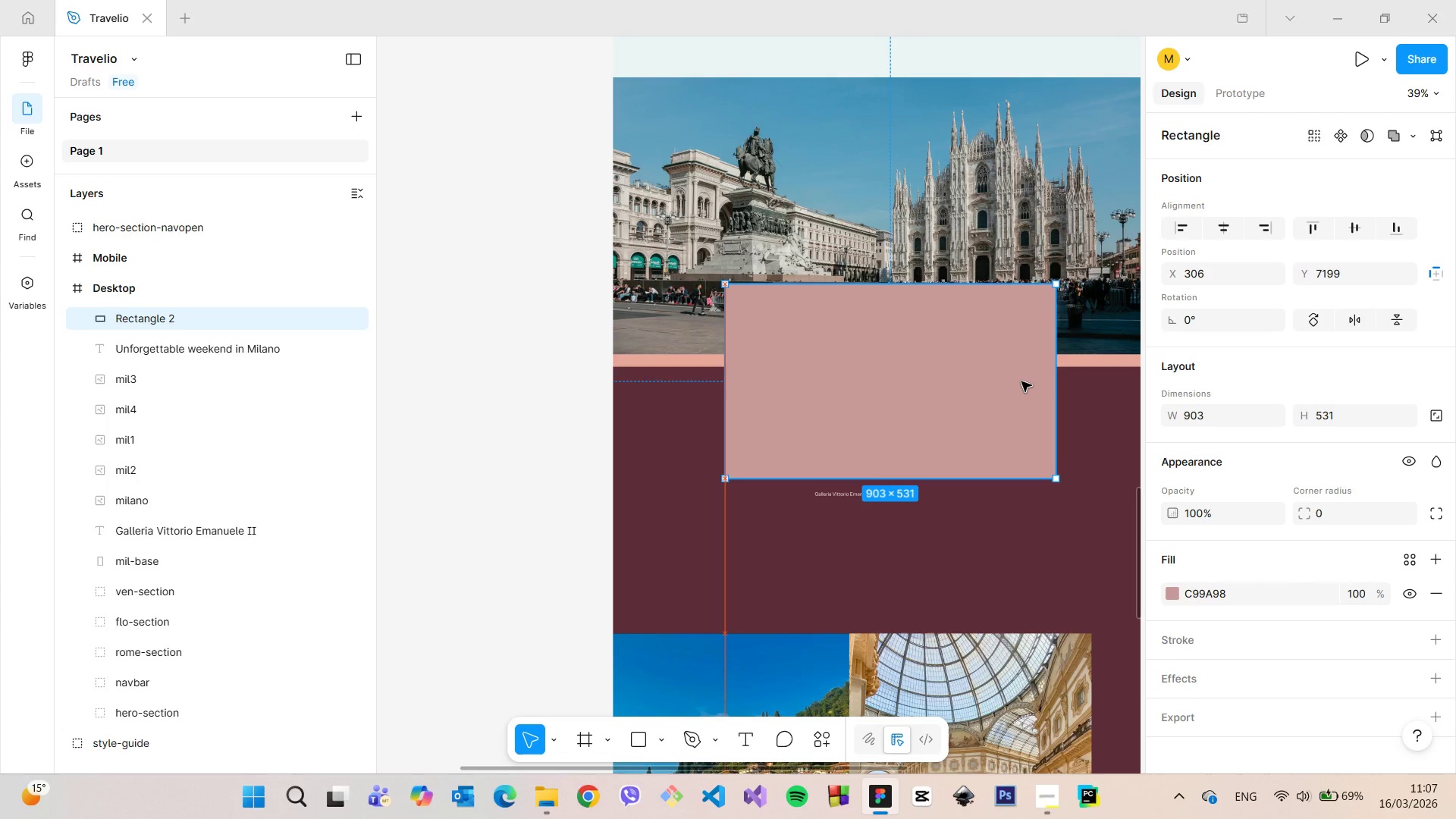 
left_click([1169, 588])
 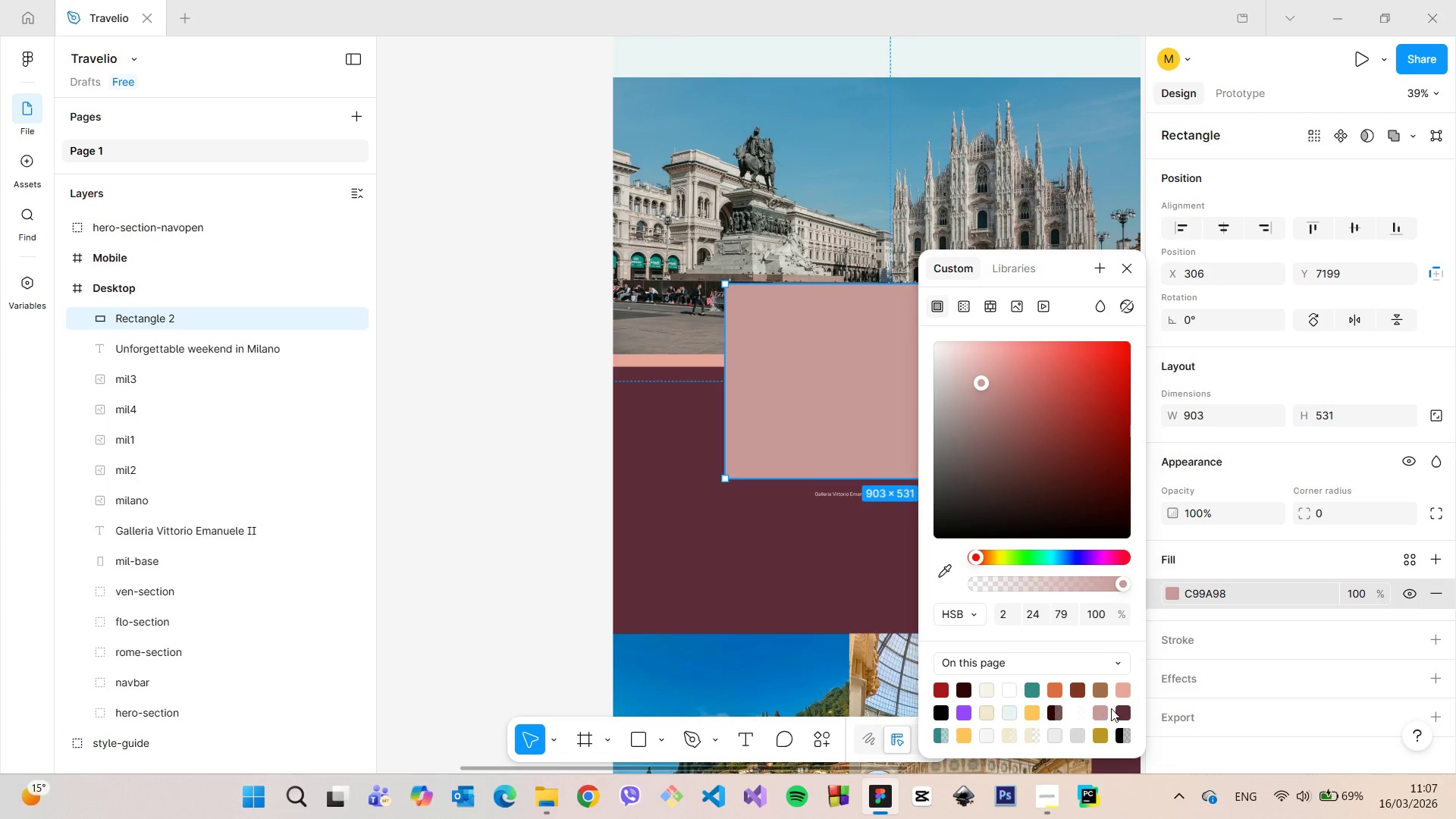 
left_click([1125, 692])
 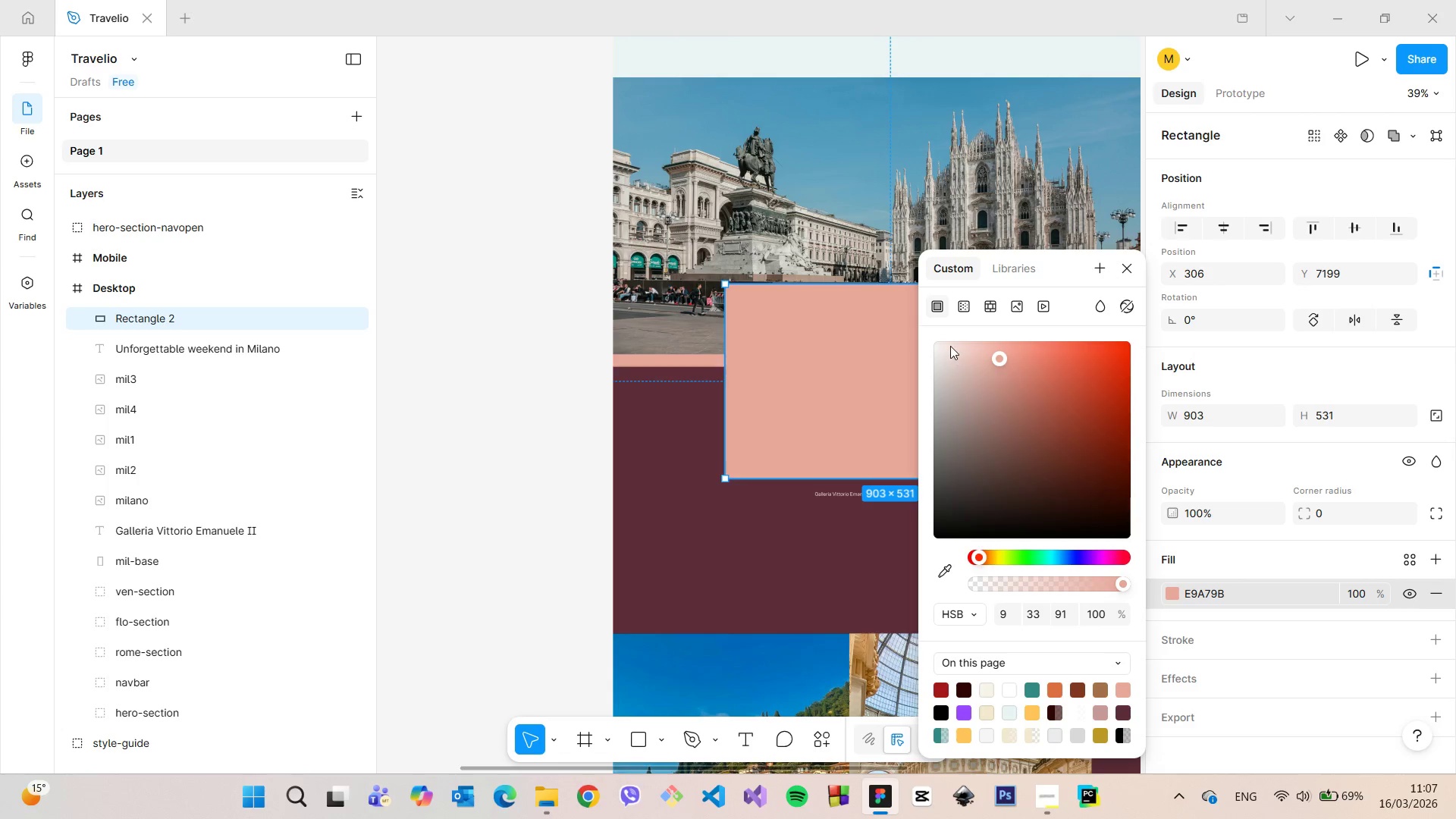 
left_click([948, 567])
 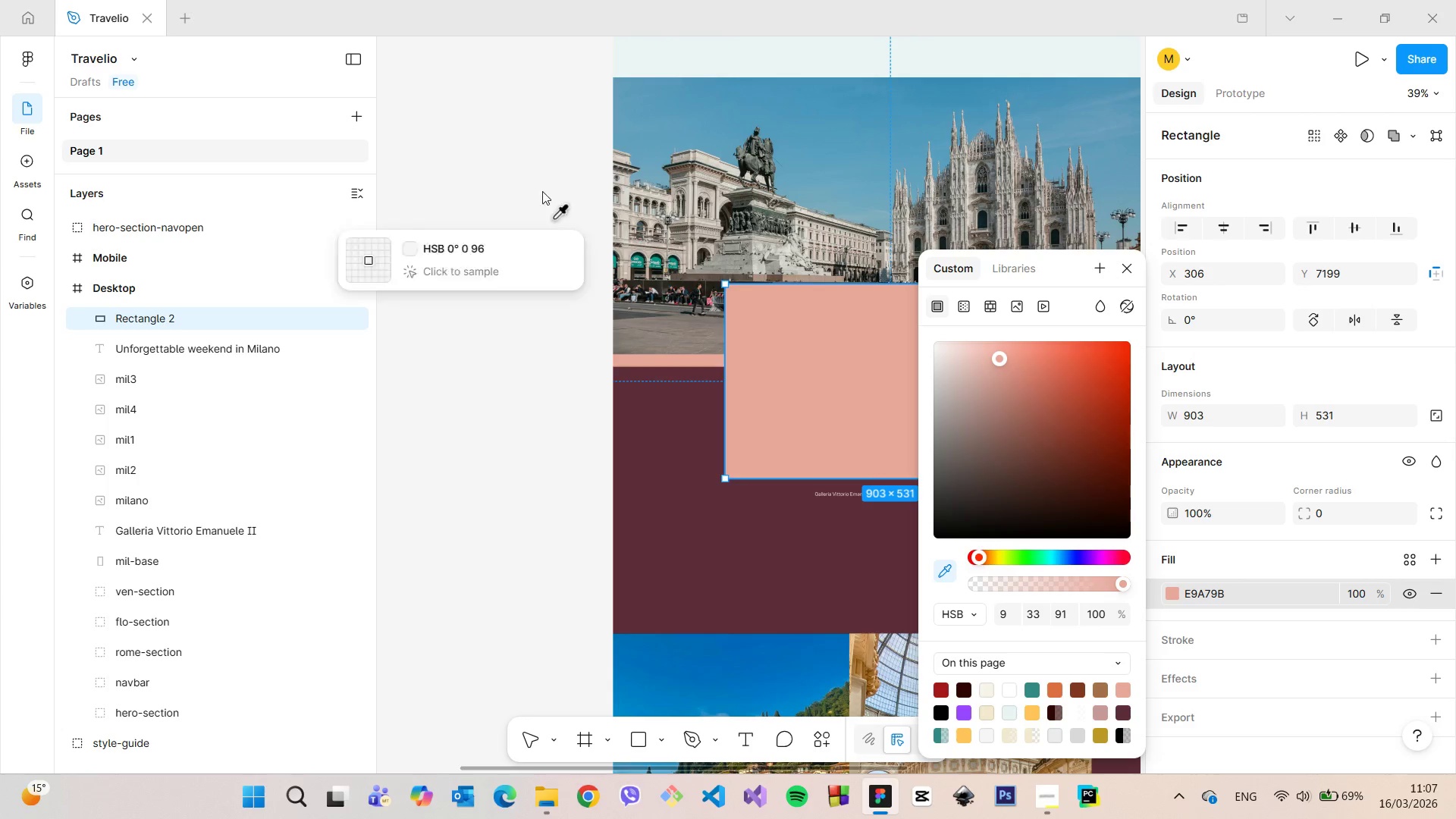 
scroll: coordinate [542, 163], scroll_direction: down, amount: 16.0
 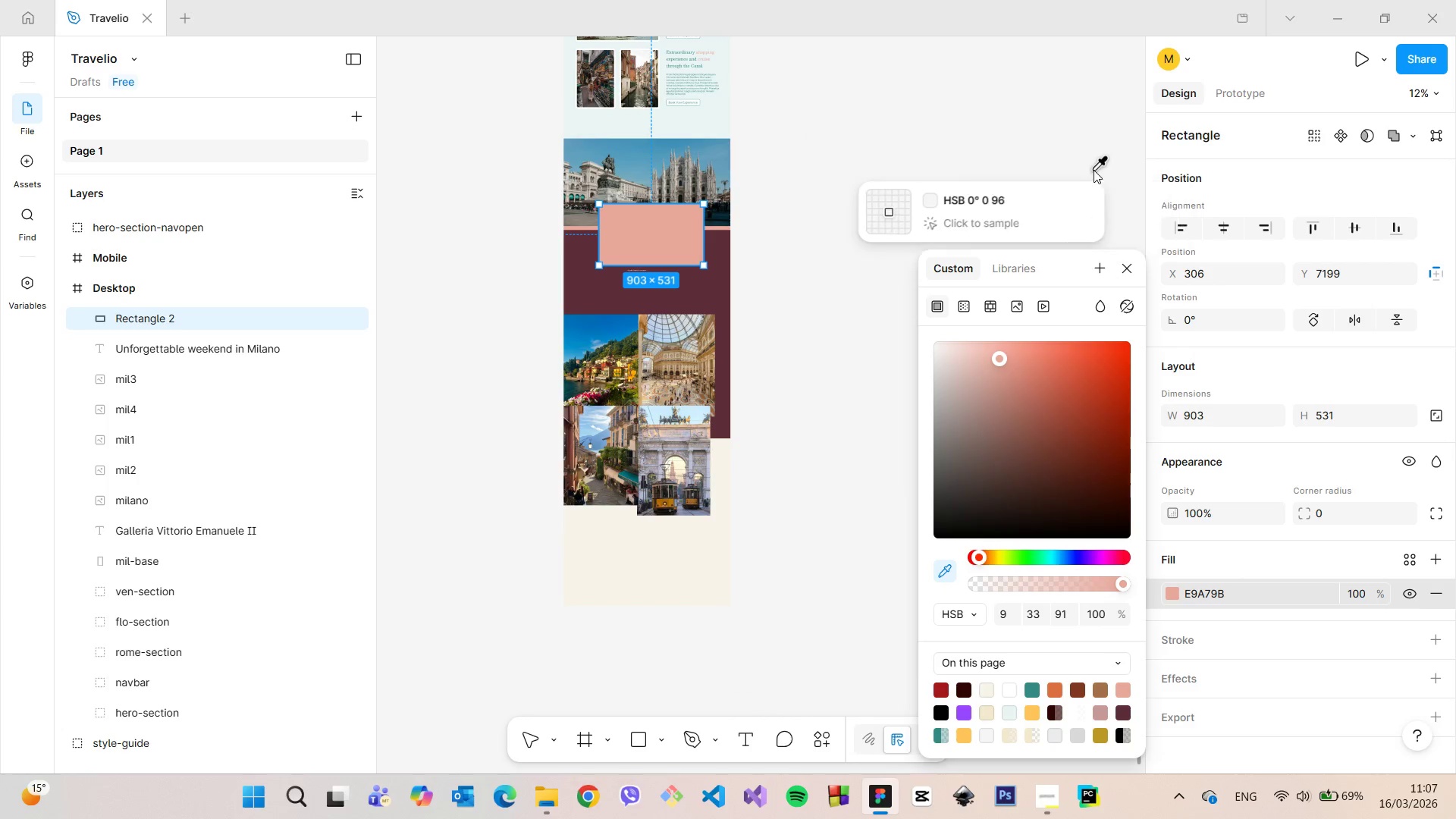 
scroll: coordinate [836, 36], scroll_direction: none, amount: 0.0
 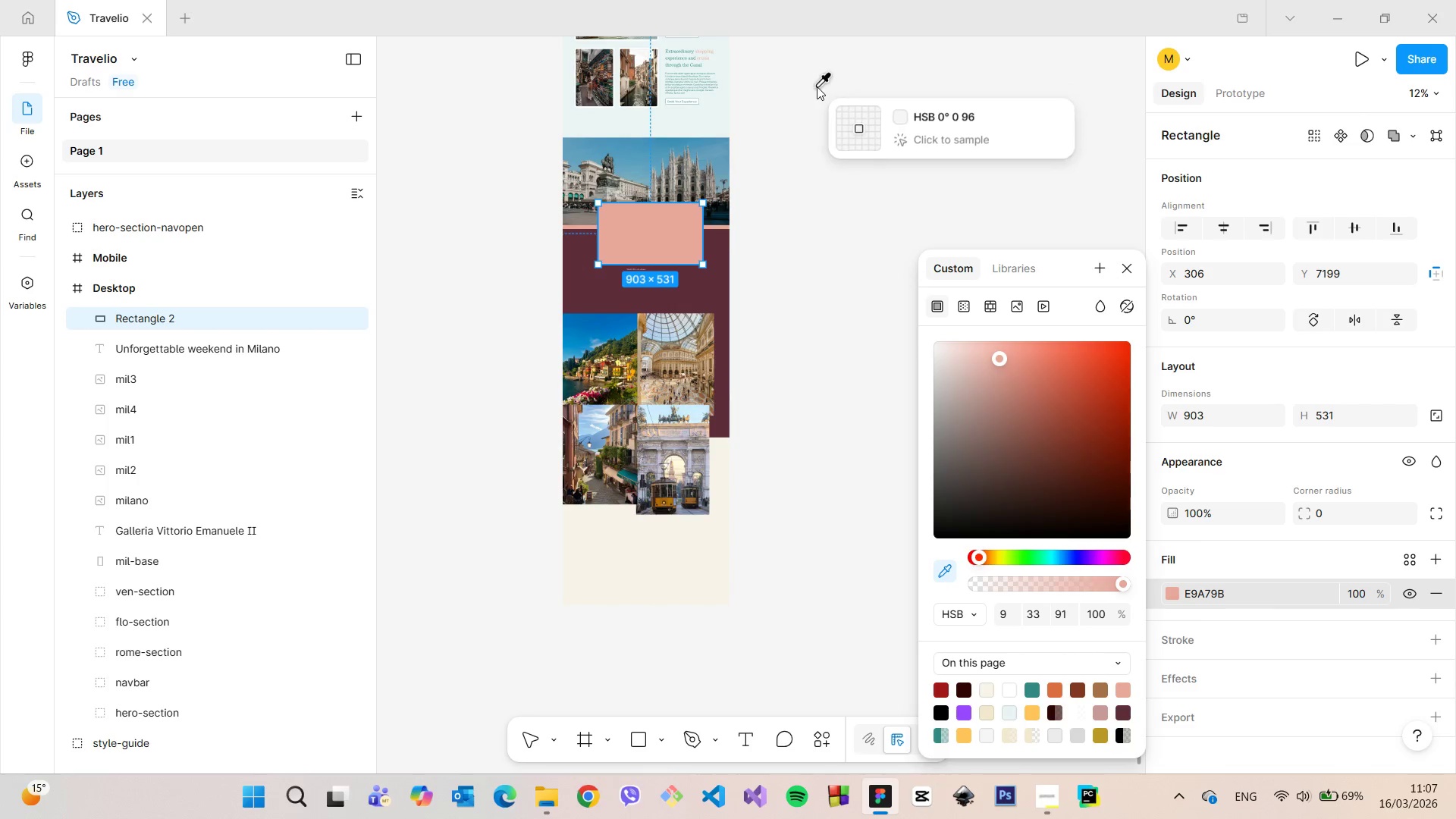 
hold_key(key=ControlLeft, duration=0.84)
scroll: coordinate [811, 76], scroll_direction: down, amount: 1.0
 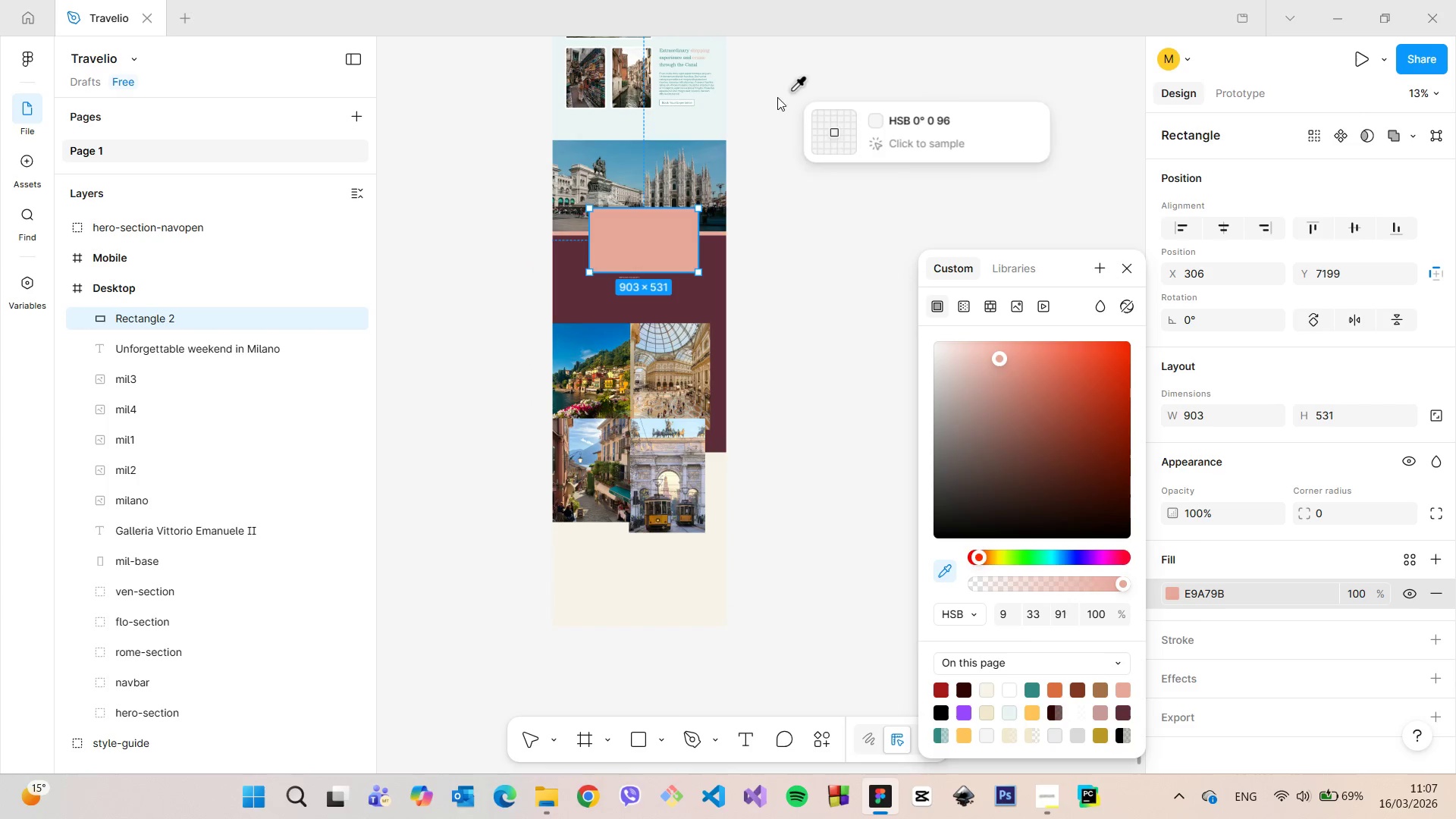 
hold_key(key=AltLeft, duration=0.88)
scroll: coordinate [719, 89], scroll_direction: up, amount: 1.0
 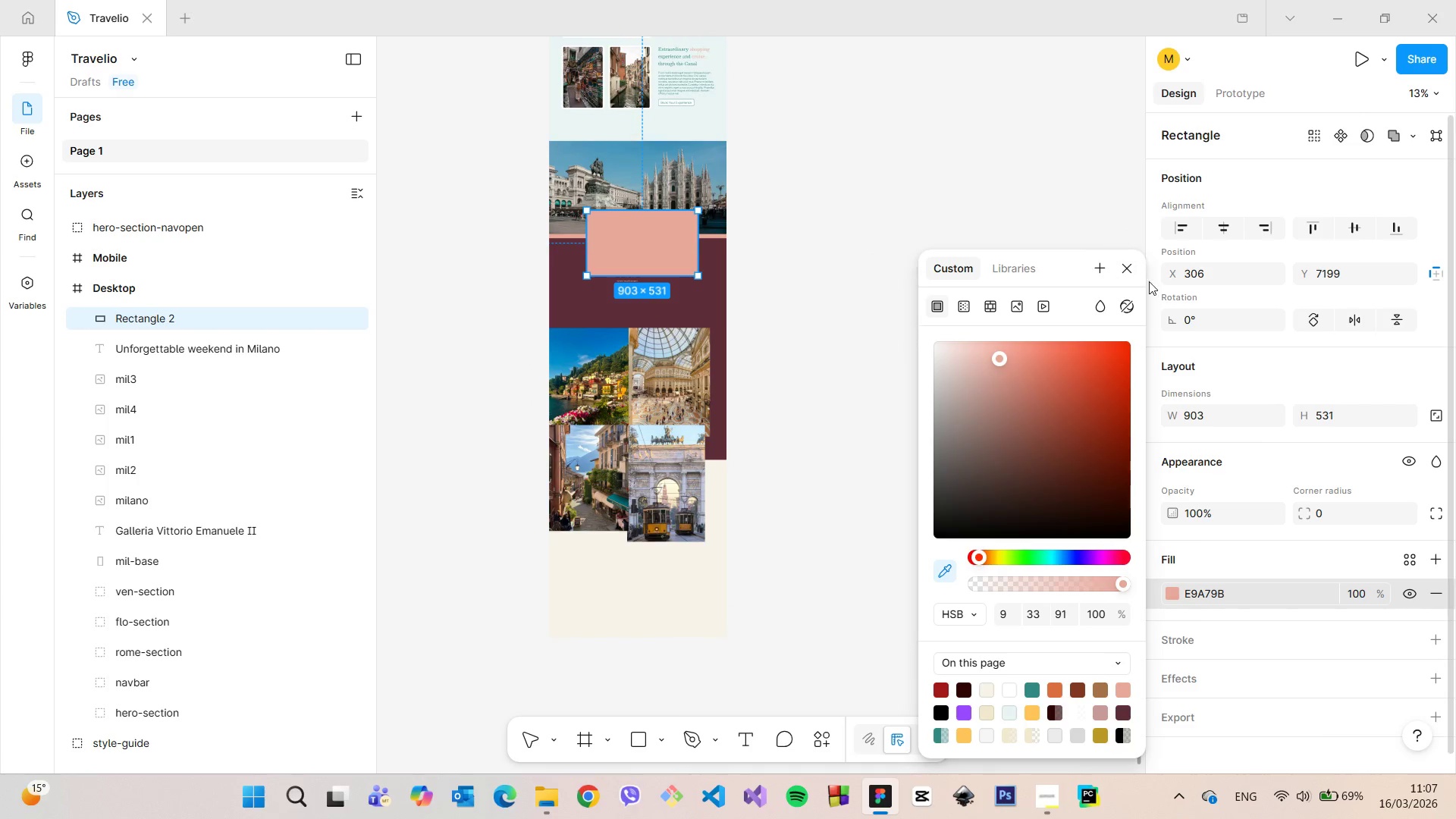 
left_click([1133, 275])
 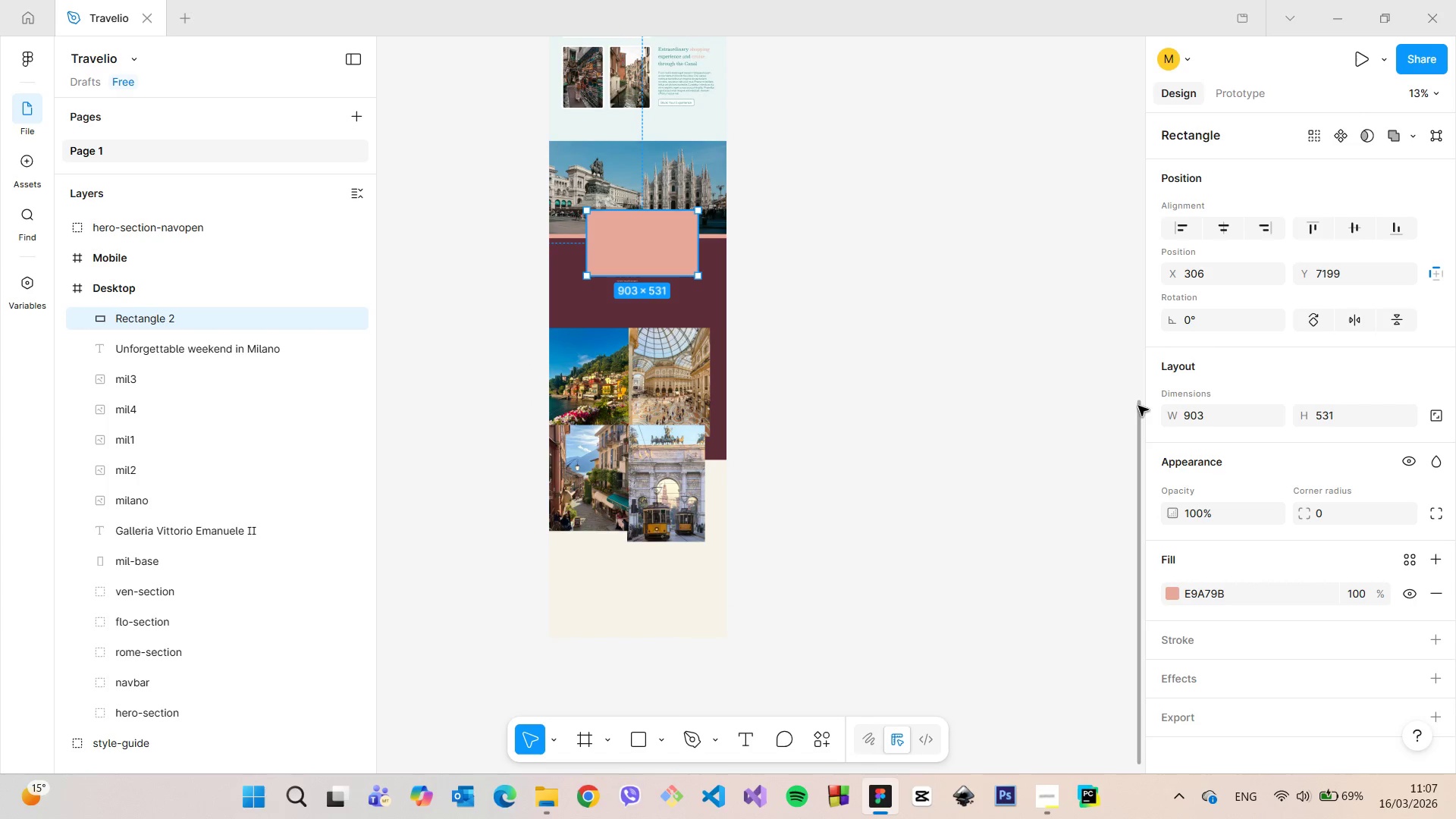 
left_click_drag(start_coordinate=[1138, 406], to_coordinate=[1125, 54])
 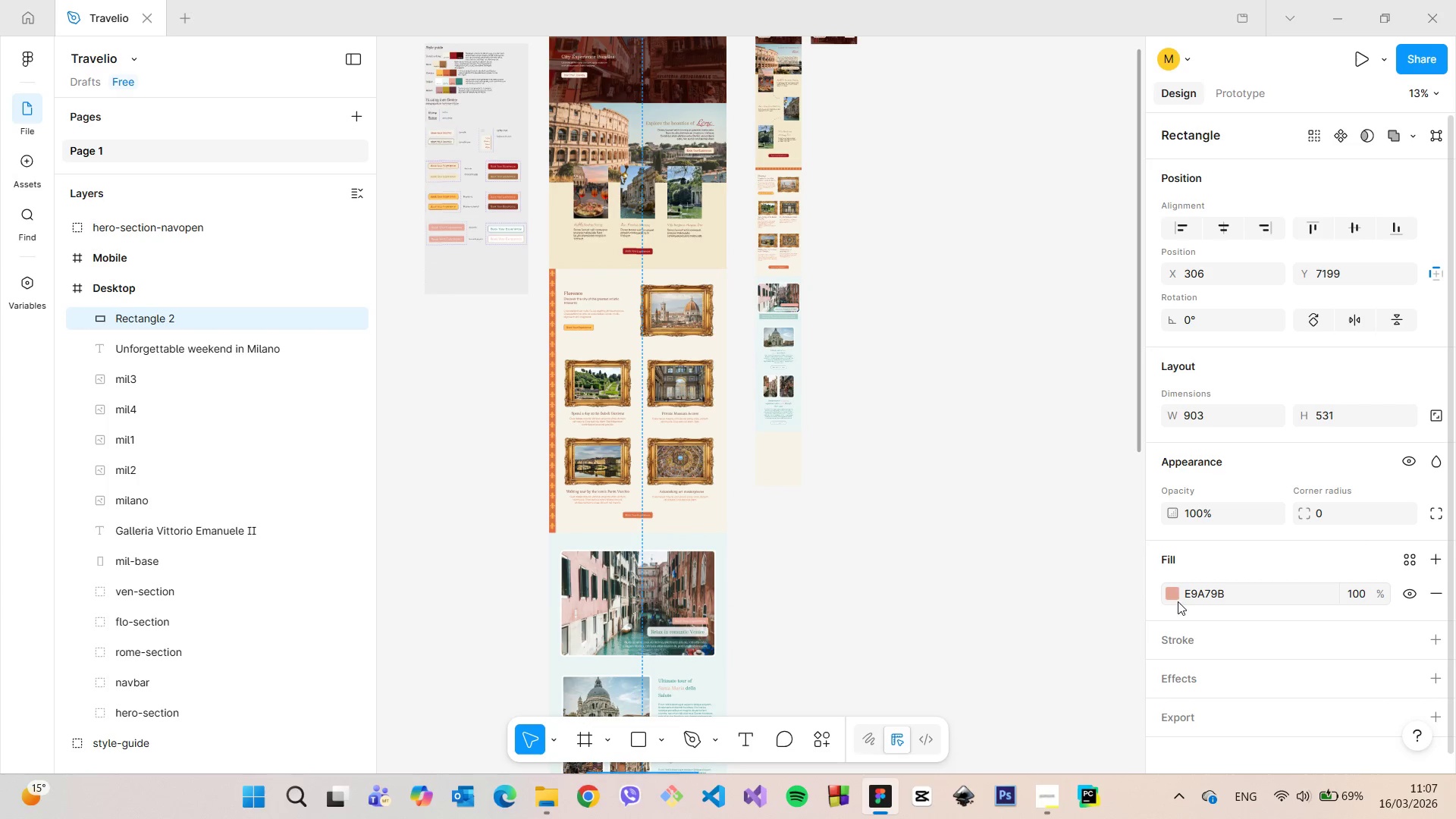 
left_click([1175, 597])
 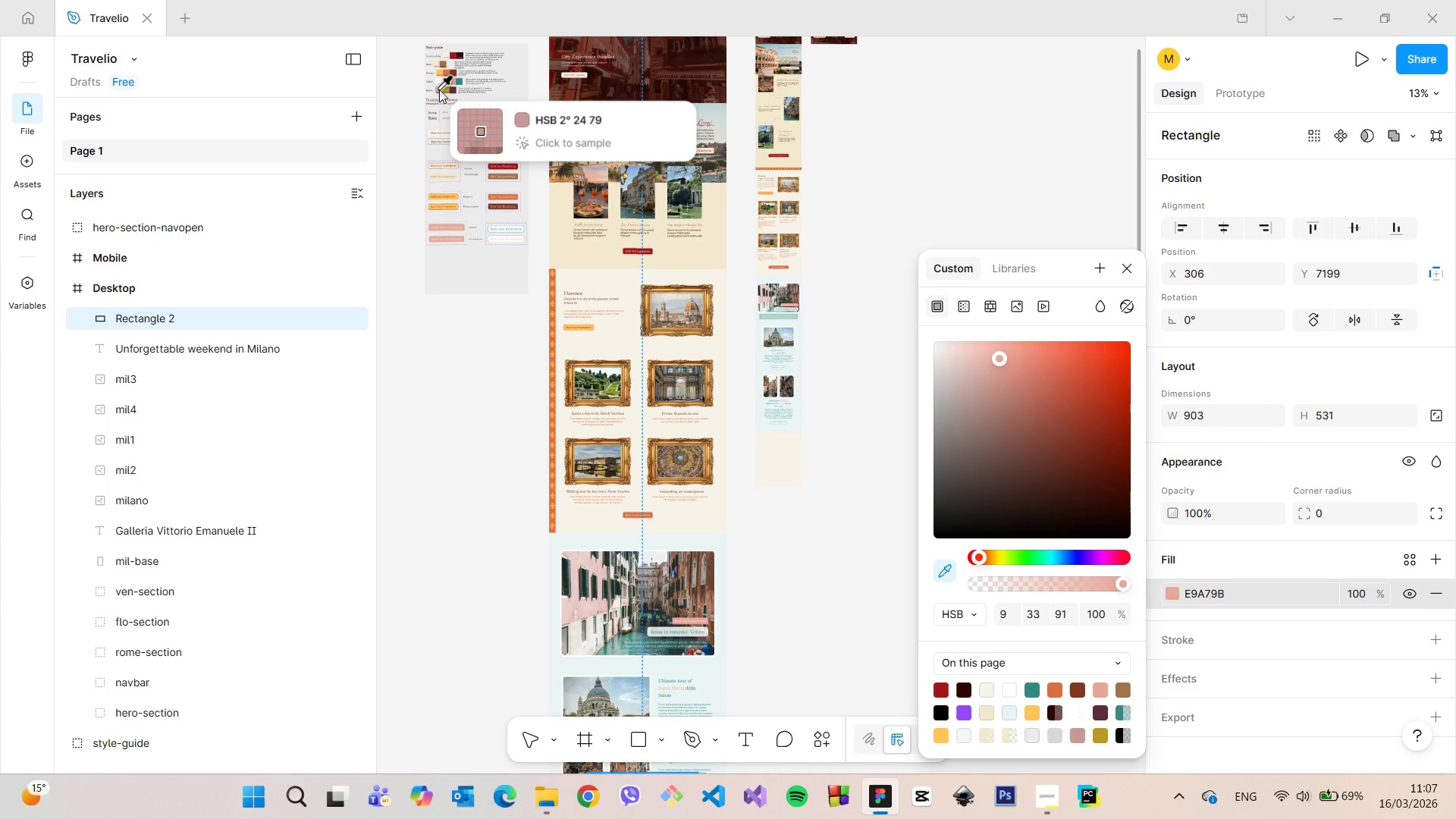 
wait(5.66)
 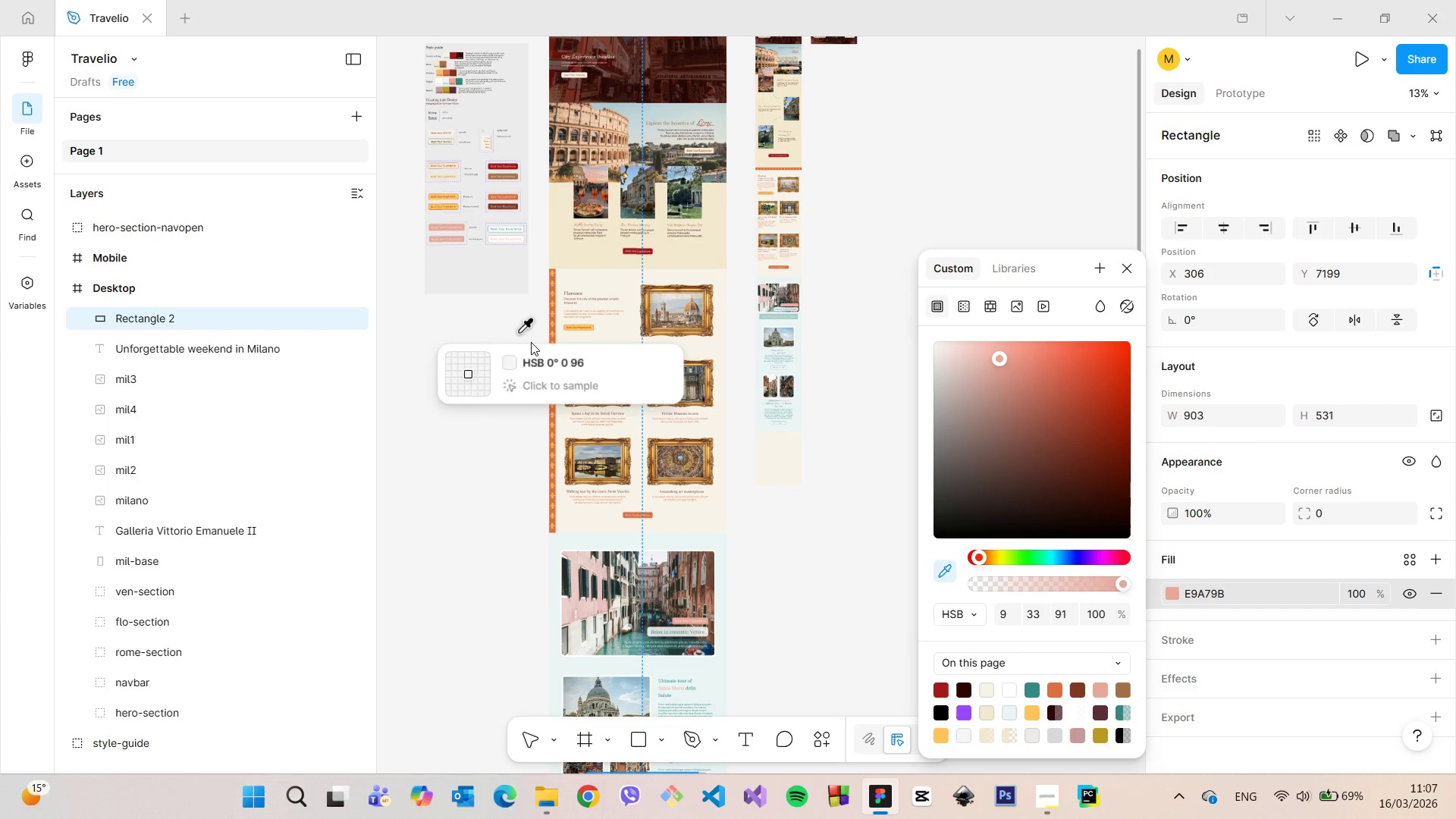 
left_click([439, 90])
 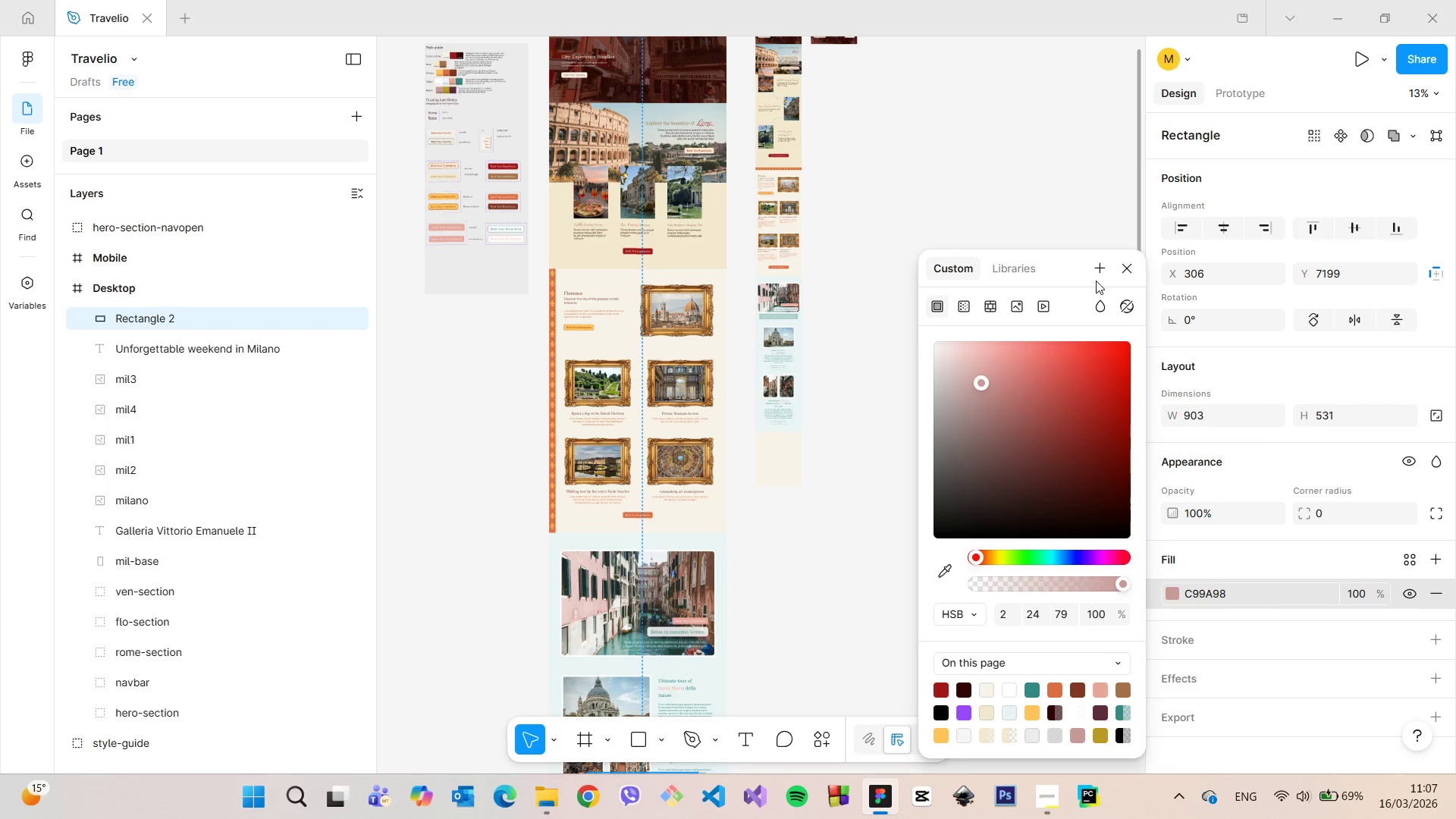 
left_click([1117, 272])
 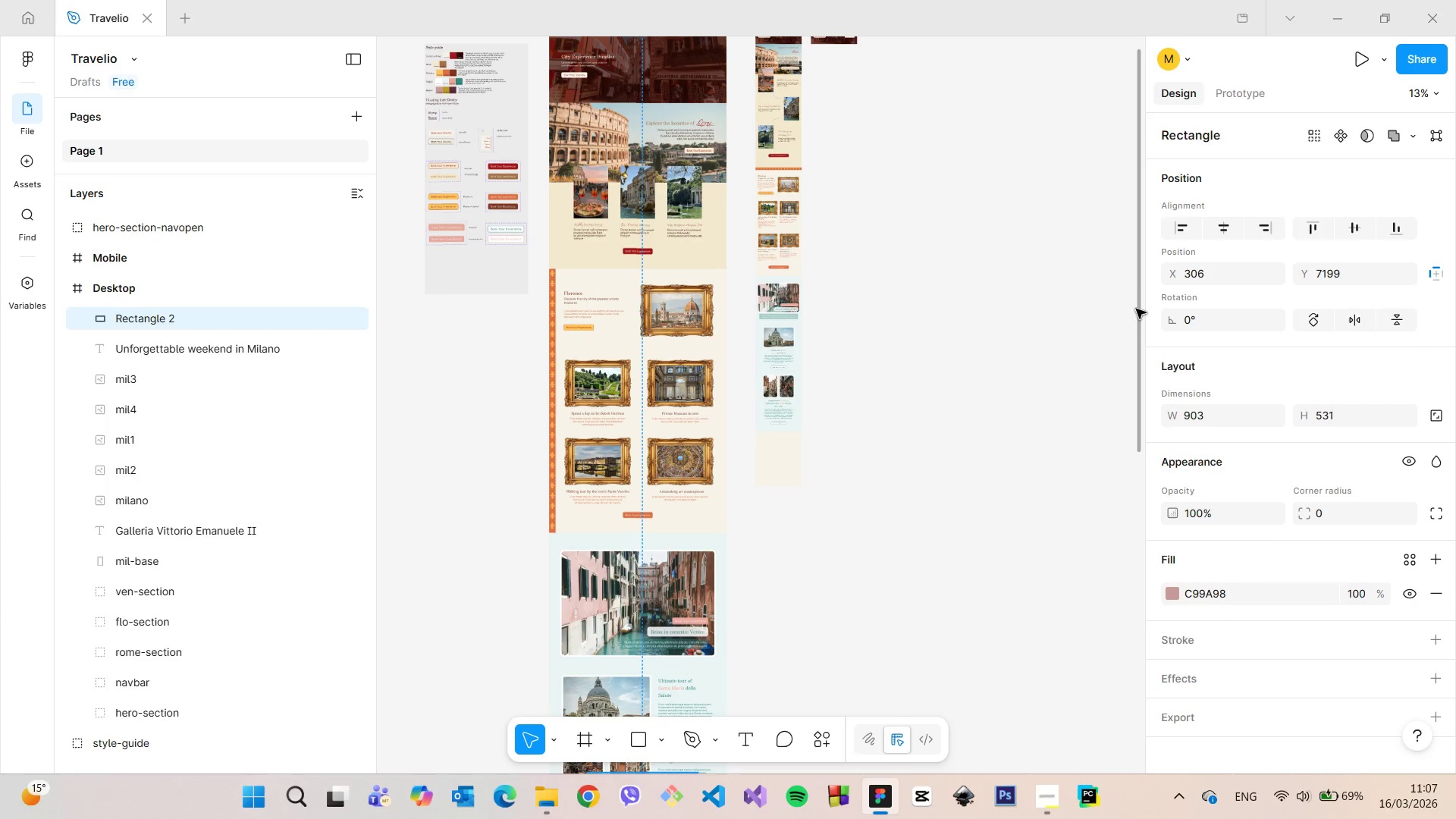 
left_click_drag(start_coordinate=[1136, 309], to_coordinate=[1072, 637])
 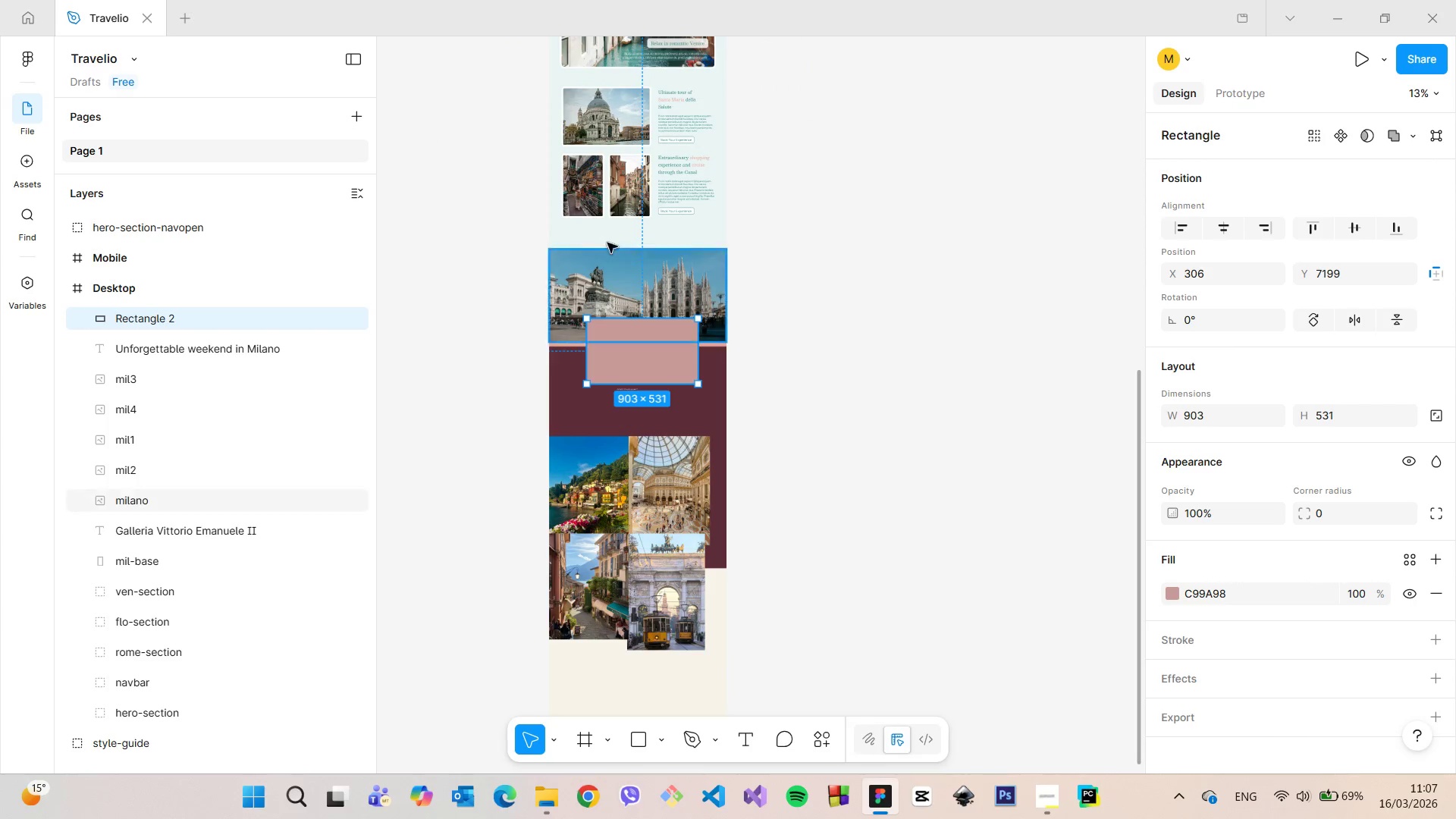 
scroll: coordinate [621, 271], scroll_direction: up, amount: 7.0
 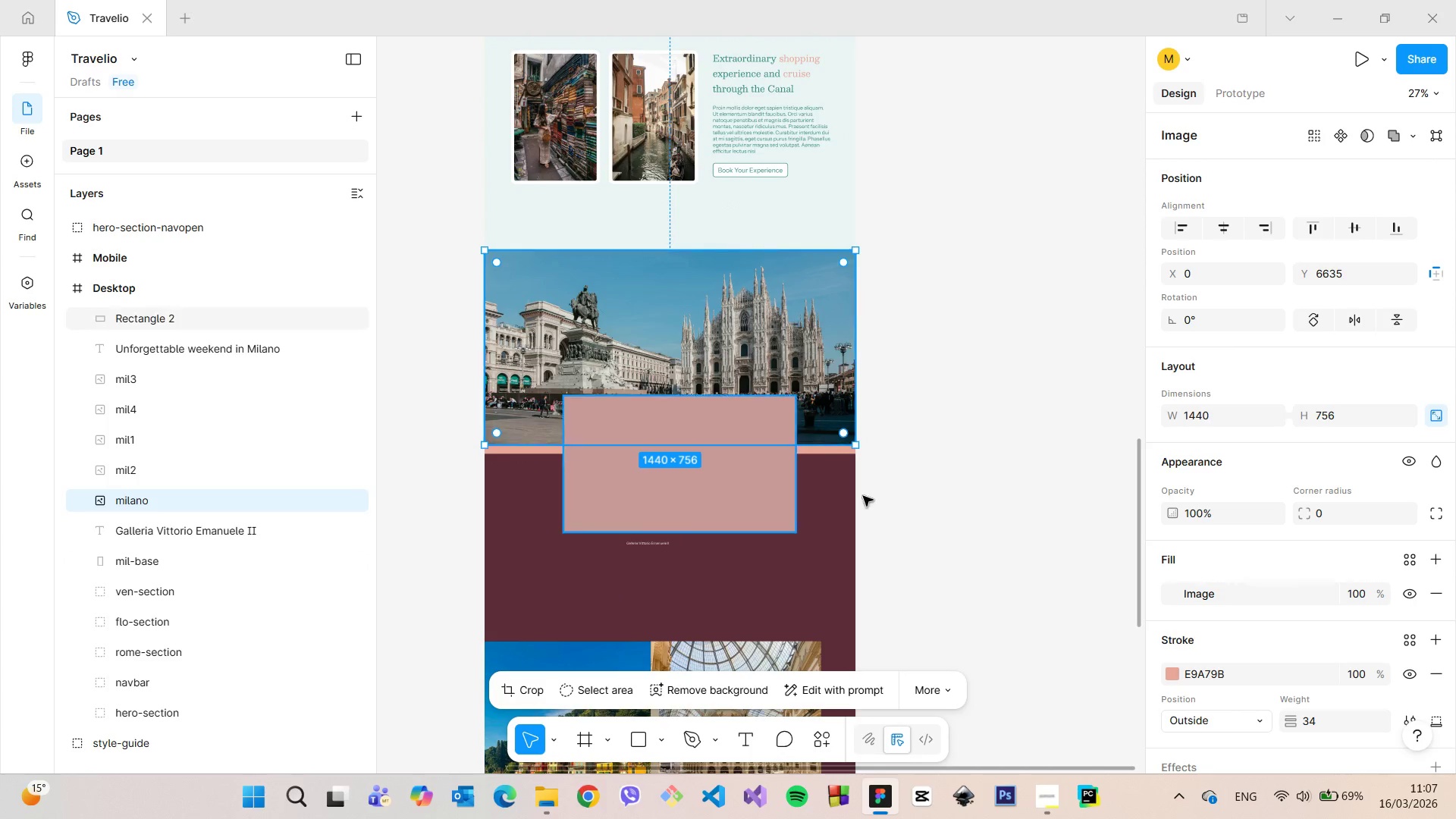 
left_click([1170, 673])
 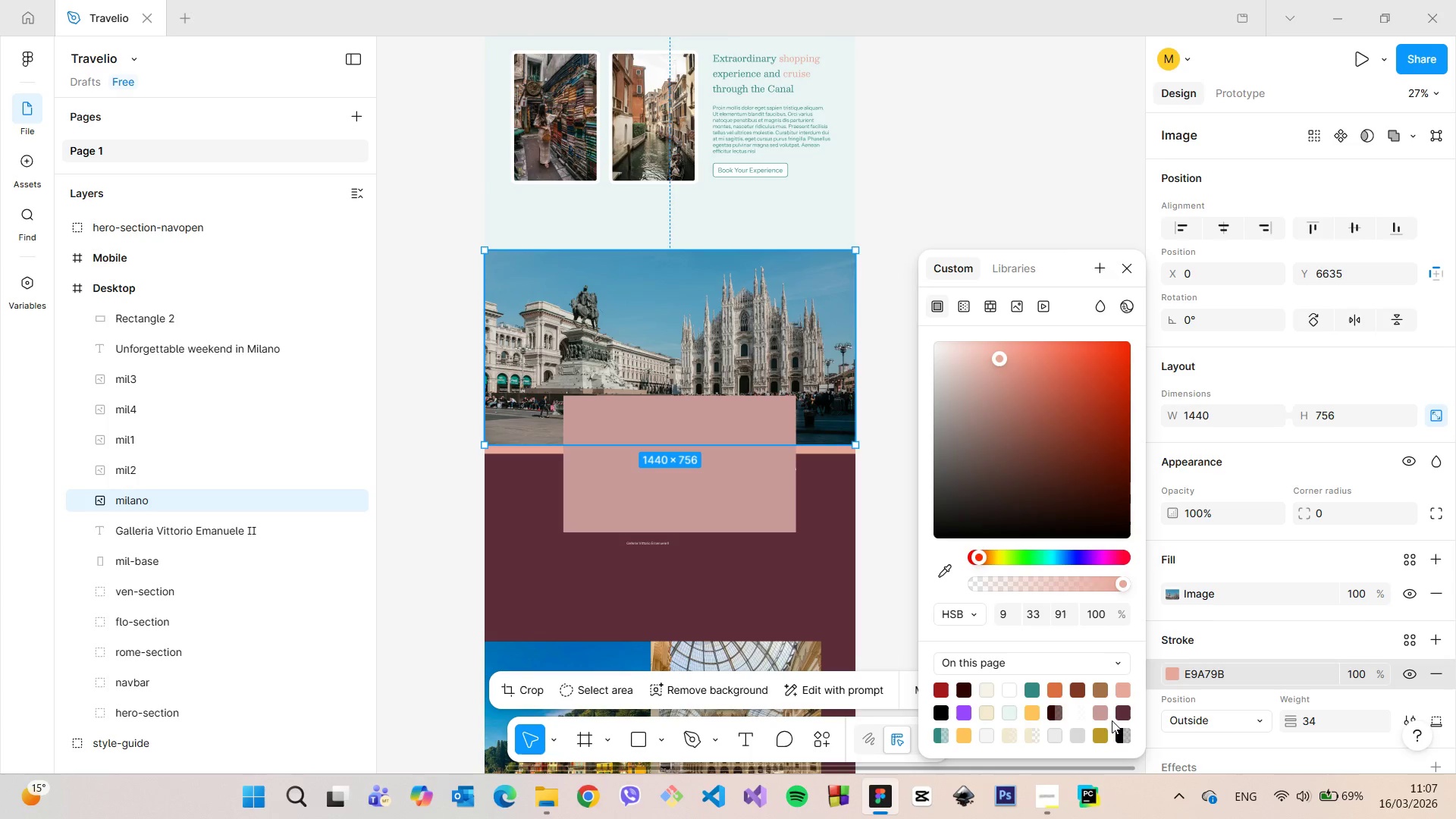 
left_click([1102, 715])
 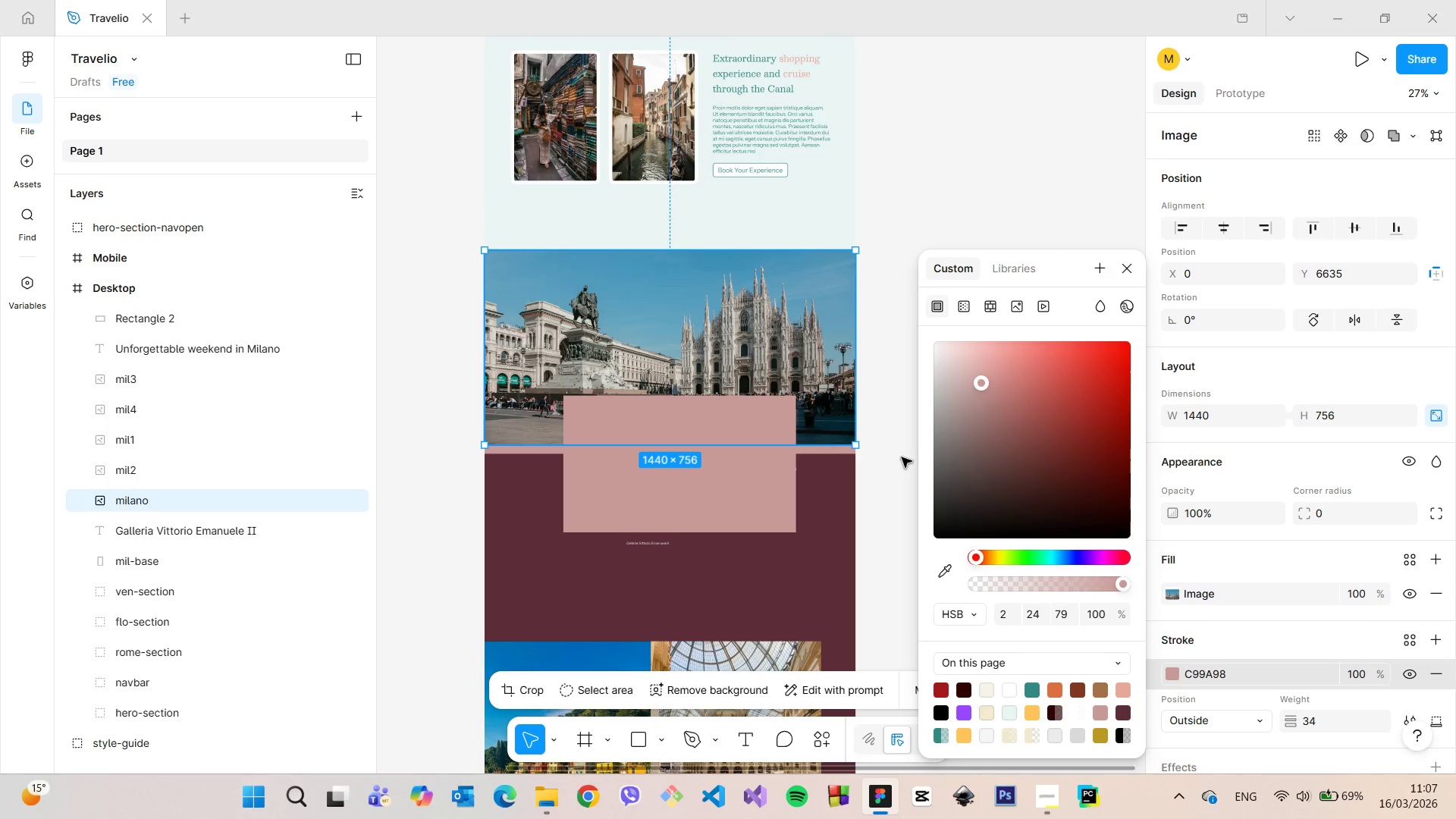 
left_click([902, 455])
 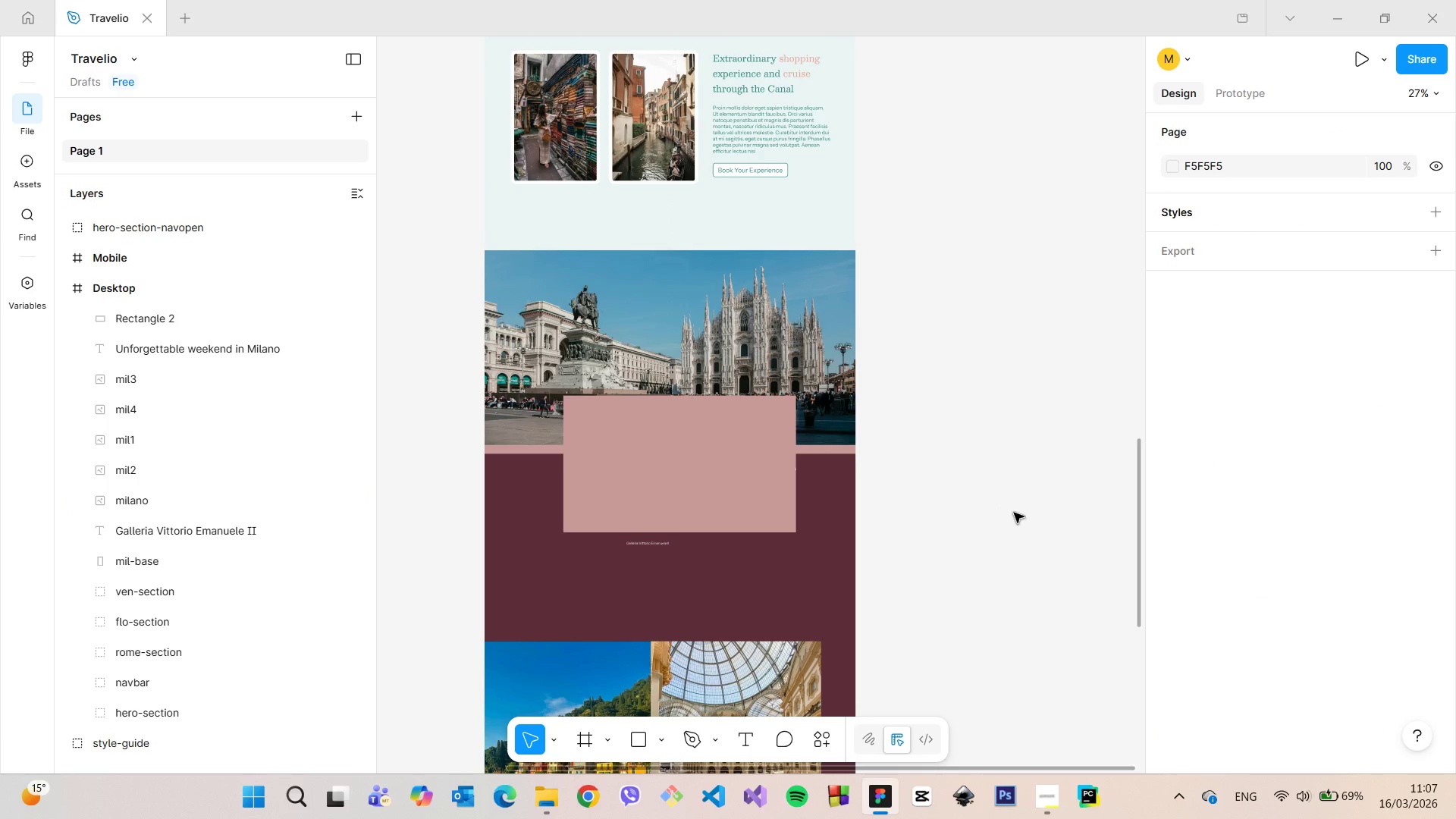 
scroll: coordinate [933, 496], scroll_direction: down, amount: 8.0
 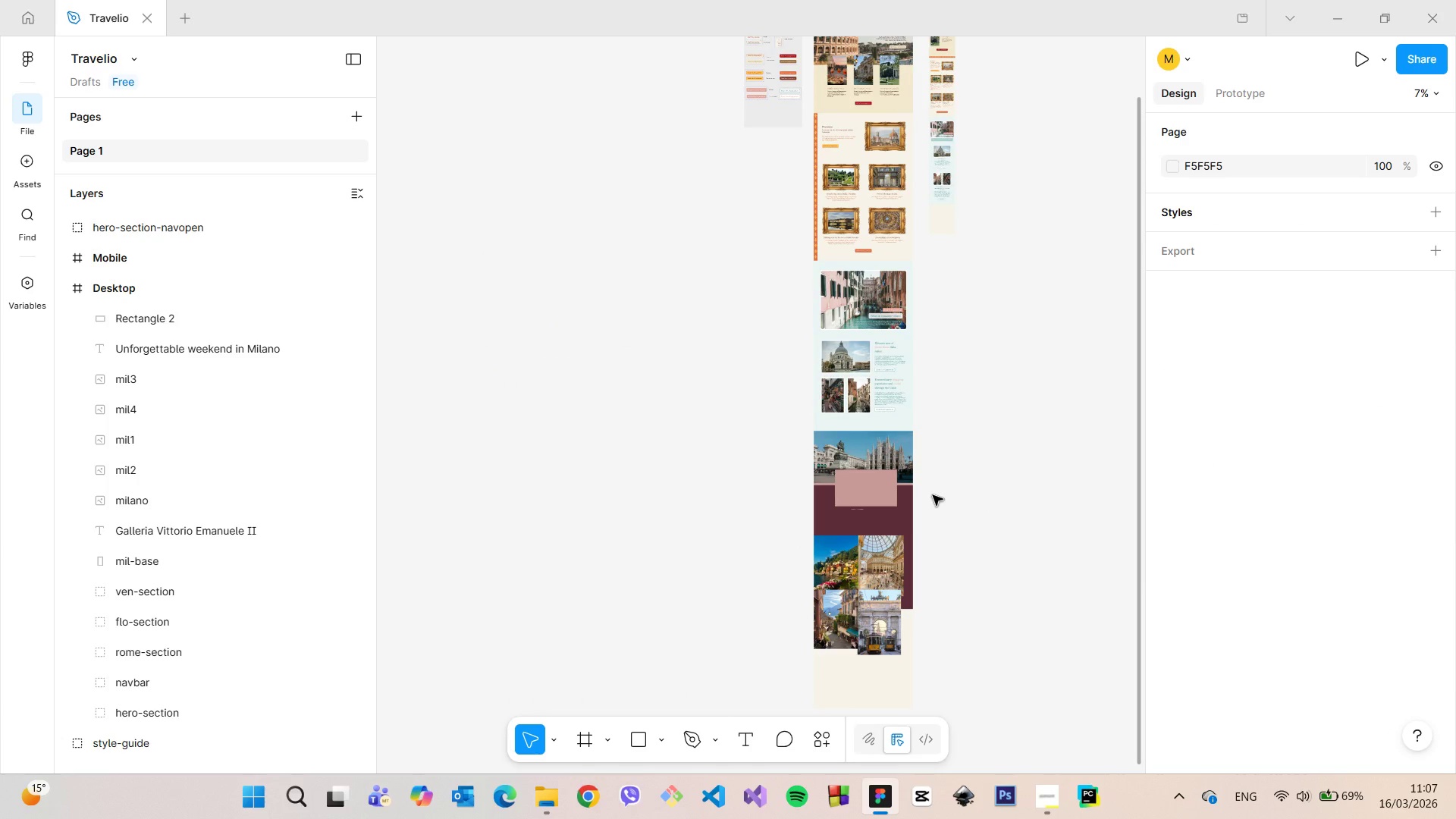 
scroll: coordinate [932, 496], scroll_direction: up, amount: 9.0
 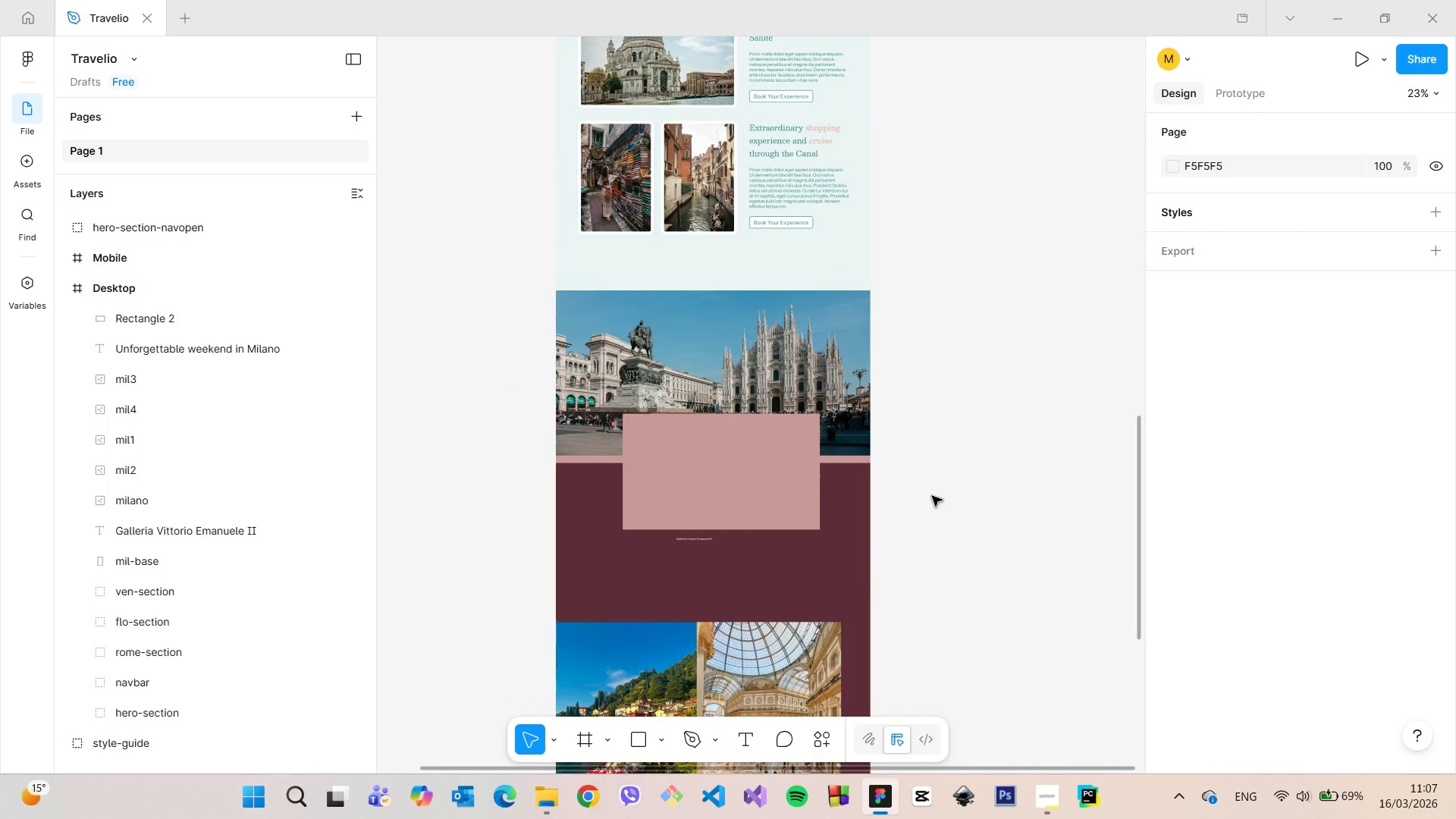 
scroll: coordinate [932, 496], scroll_direction: down, amount: 10.0
 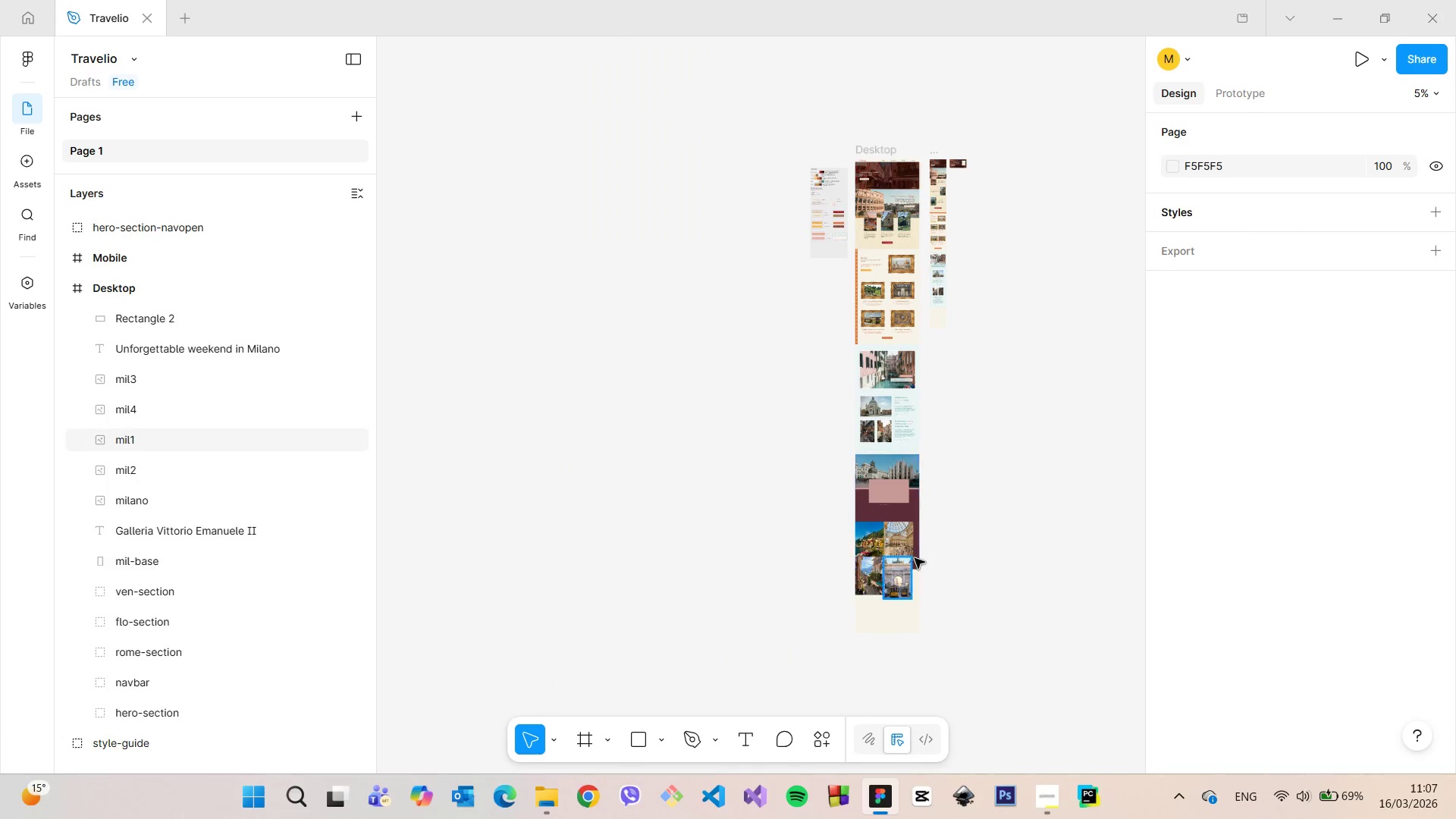 
scroll: coordinate [912, 560], scroll_direction: up, amount: 10.0
 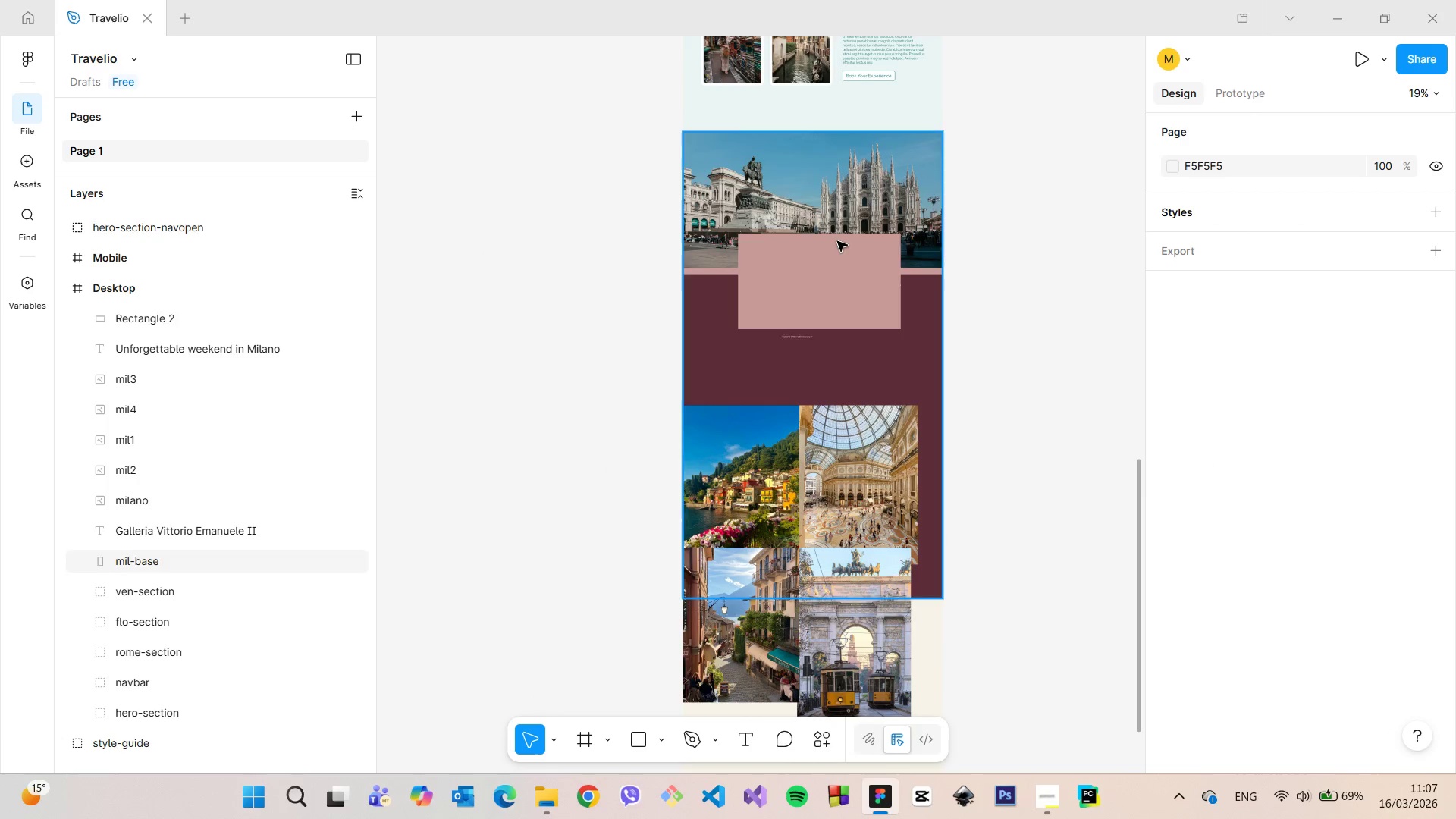 
left_click([845, 271])
 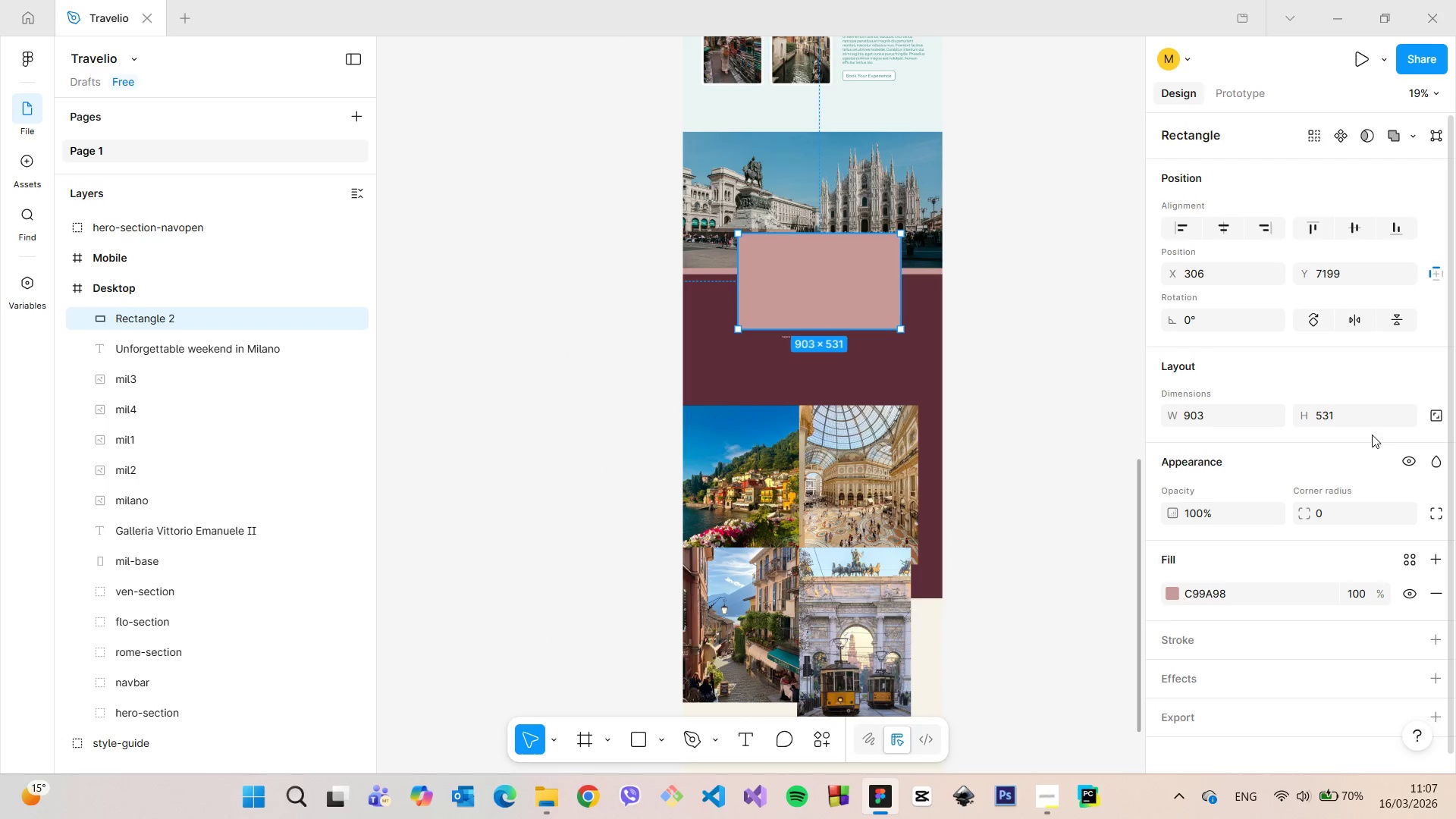 
left_click([1332, 509])
 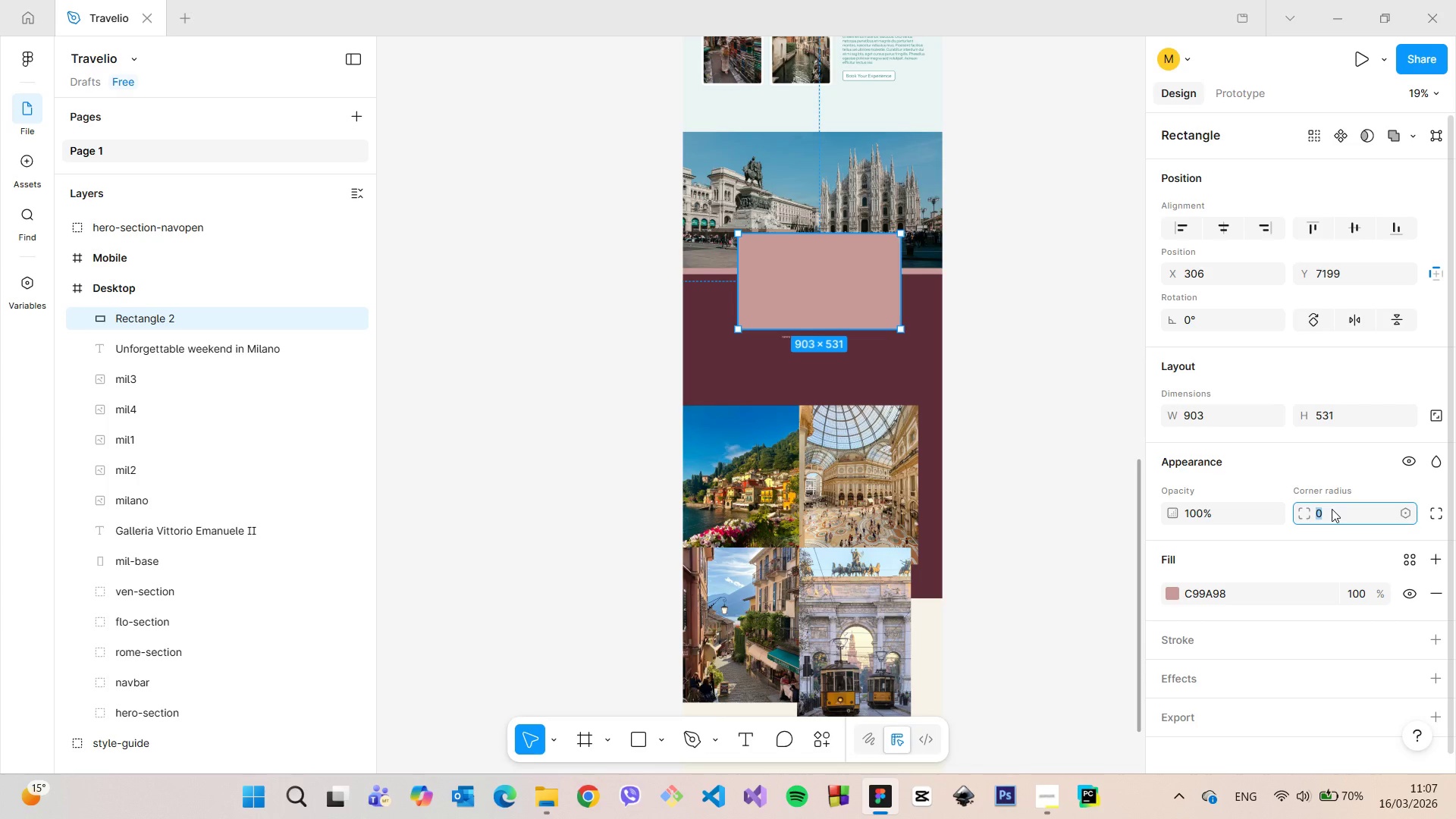 
type(30)
 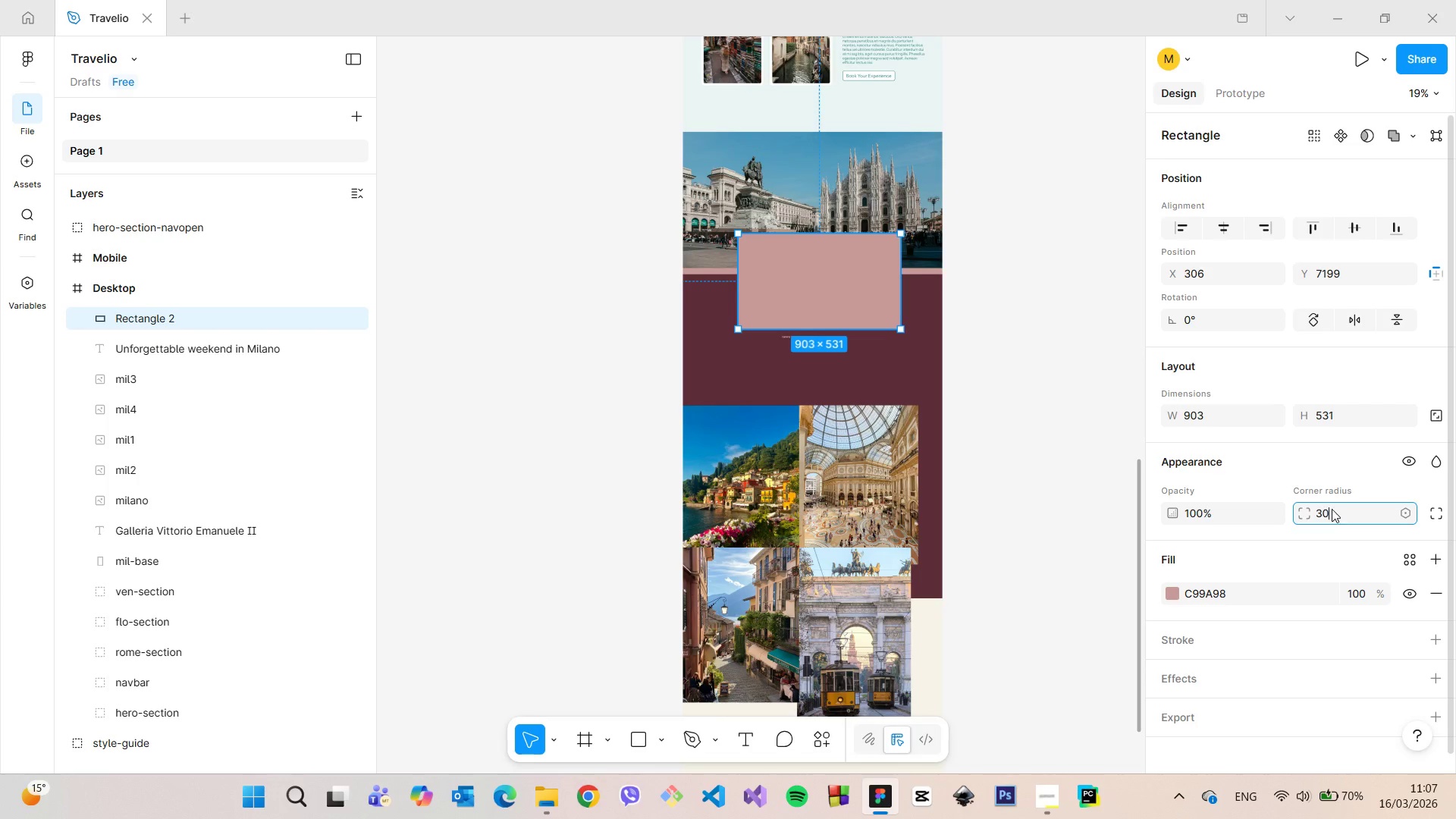 
key(Enter)
 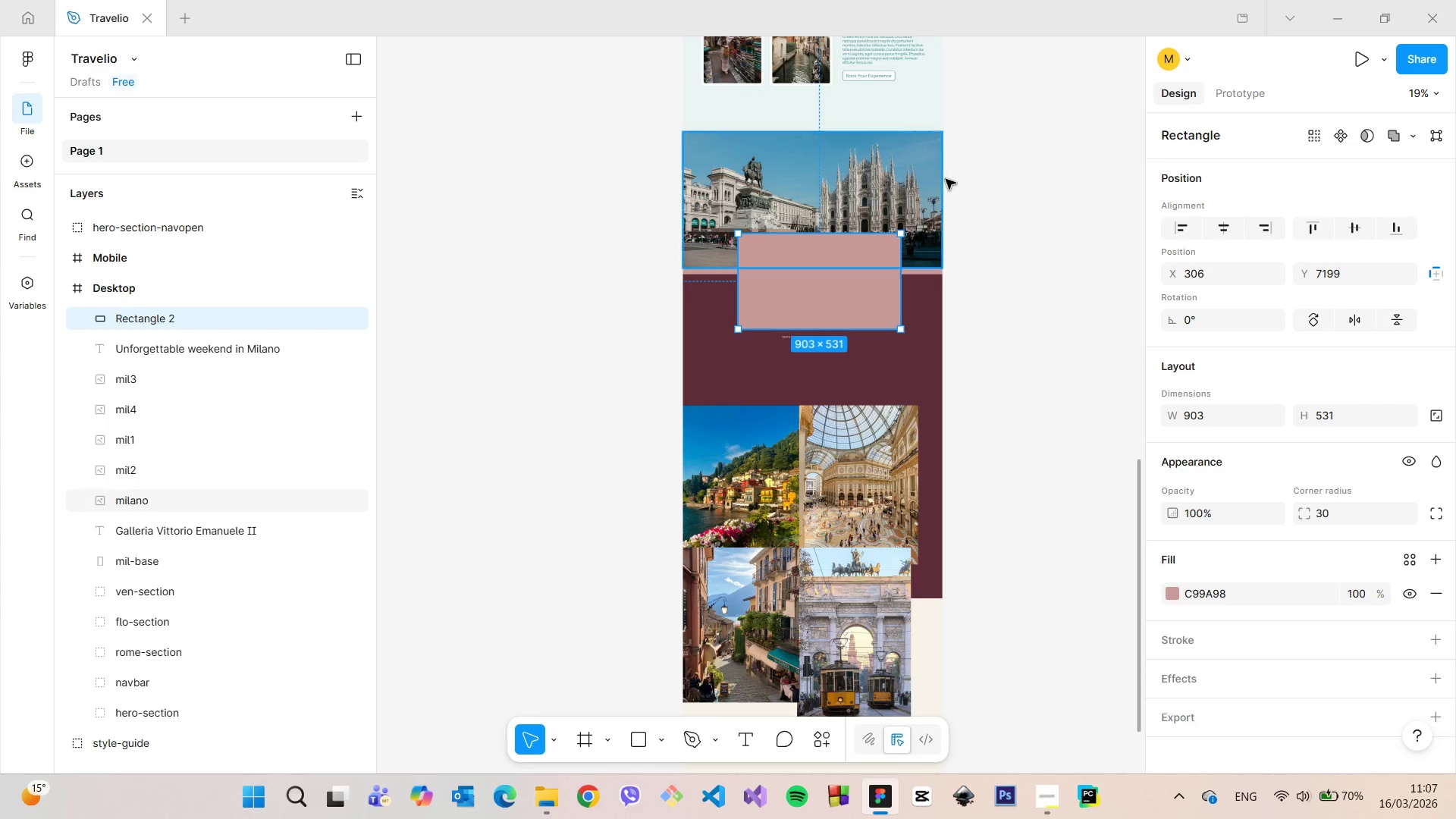 
left_click([1015, 227])
 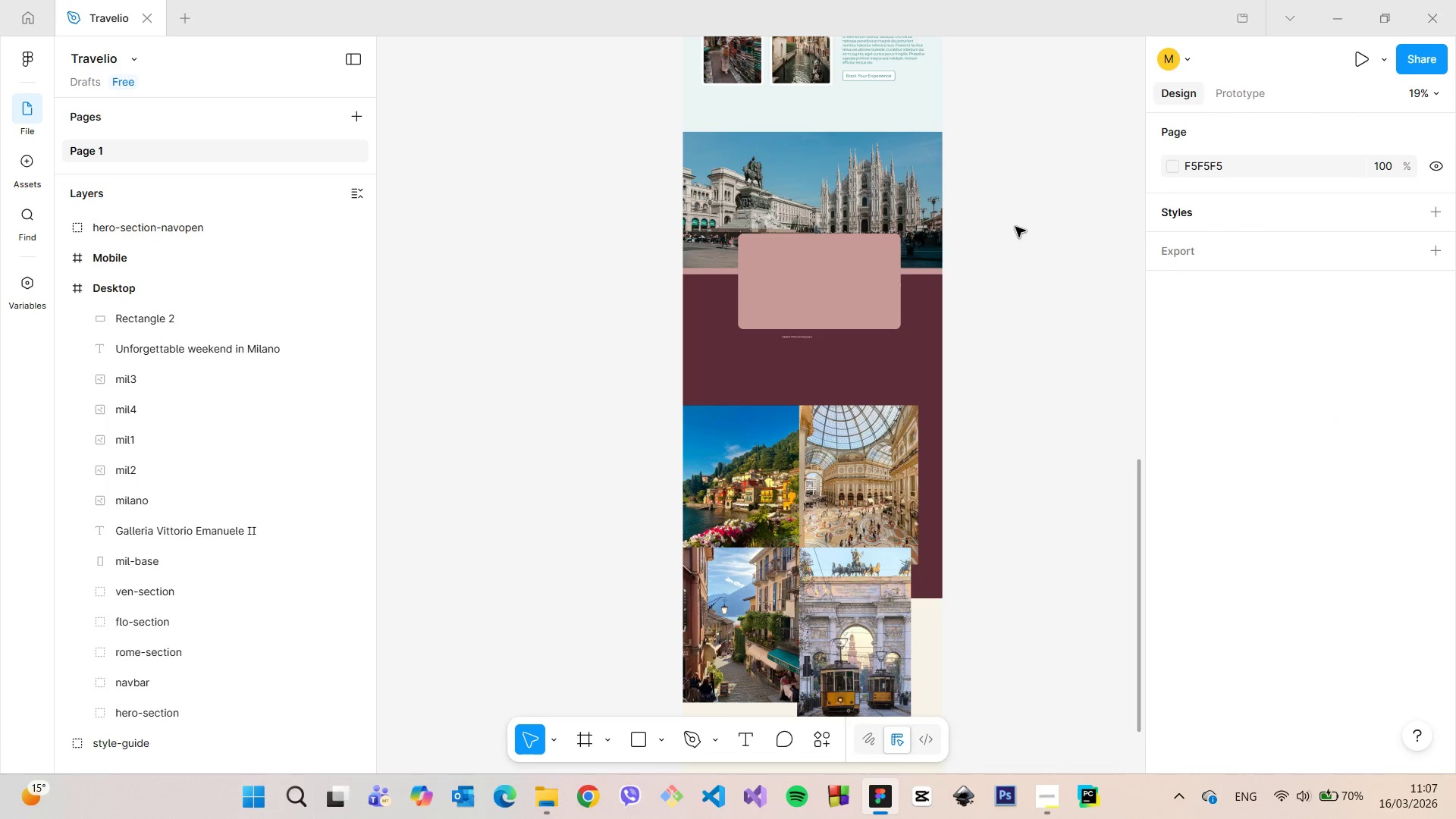 
scroll: coordinate [1014, 228], scroll_direction: up, amount: 4.0
 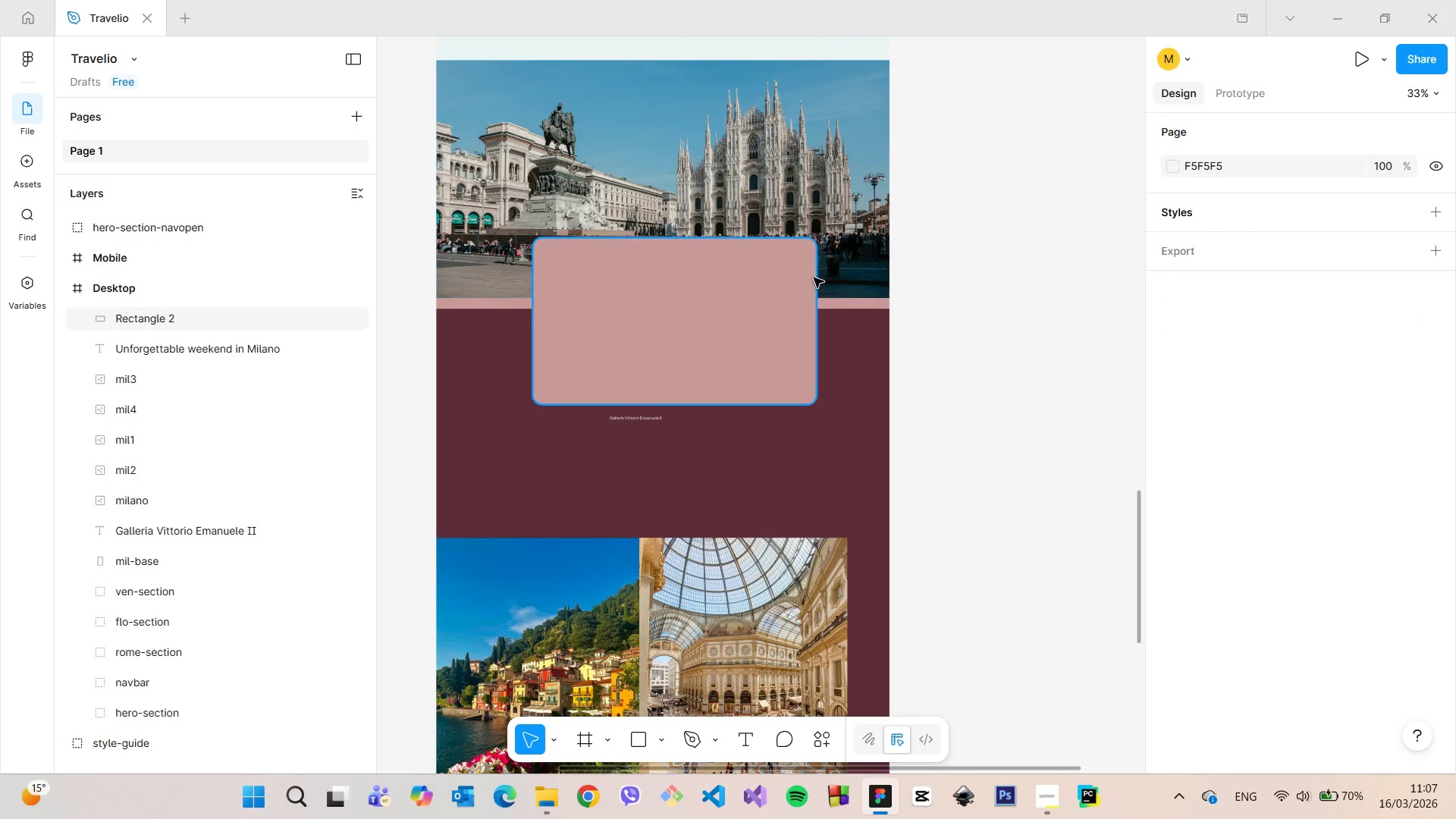 
left_click([808, 278])
 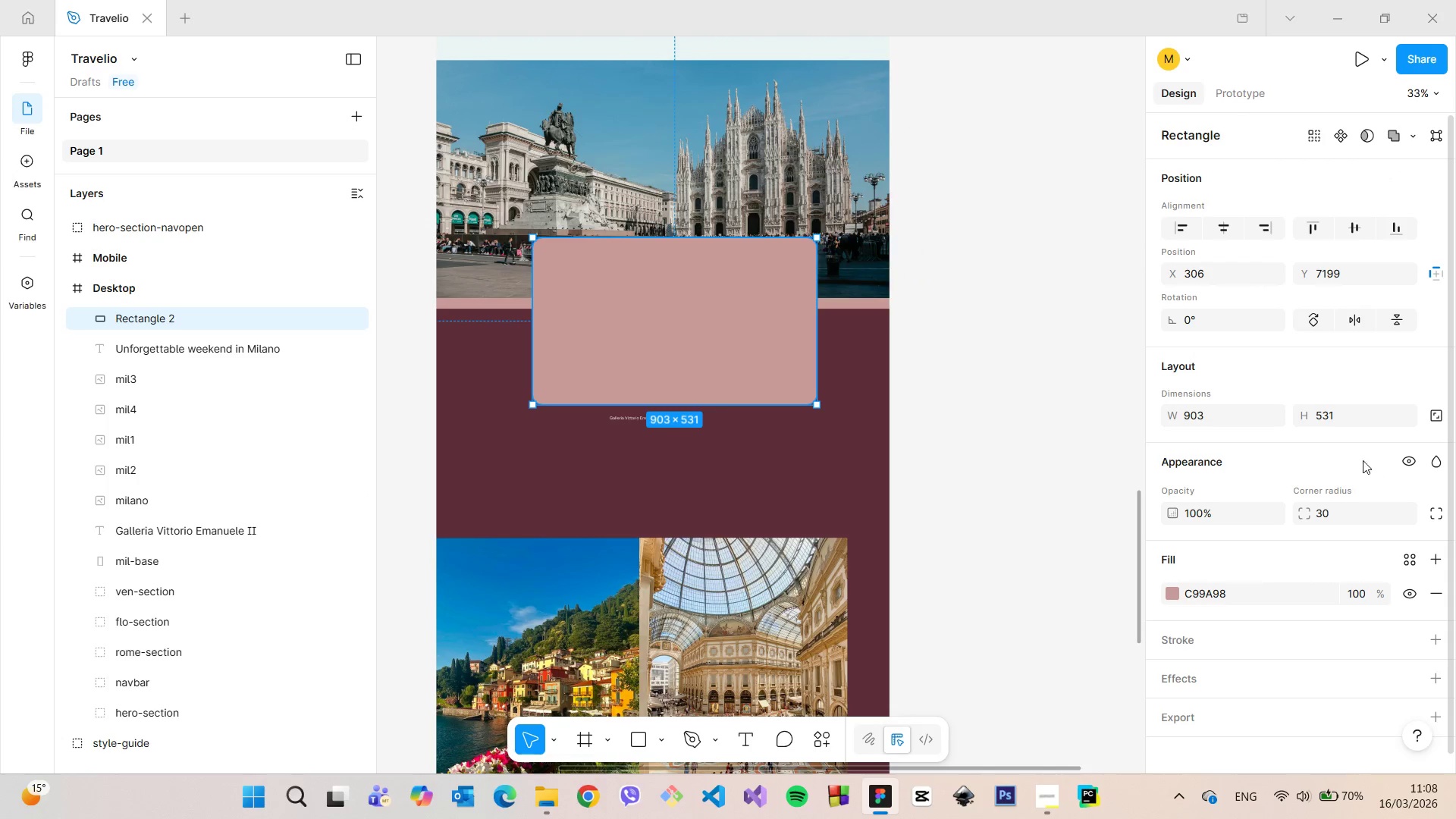 
left_click([1341, 517])
 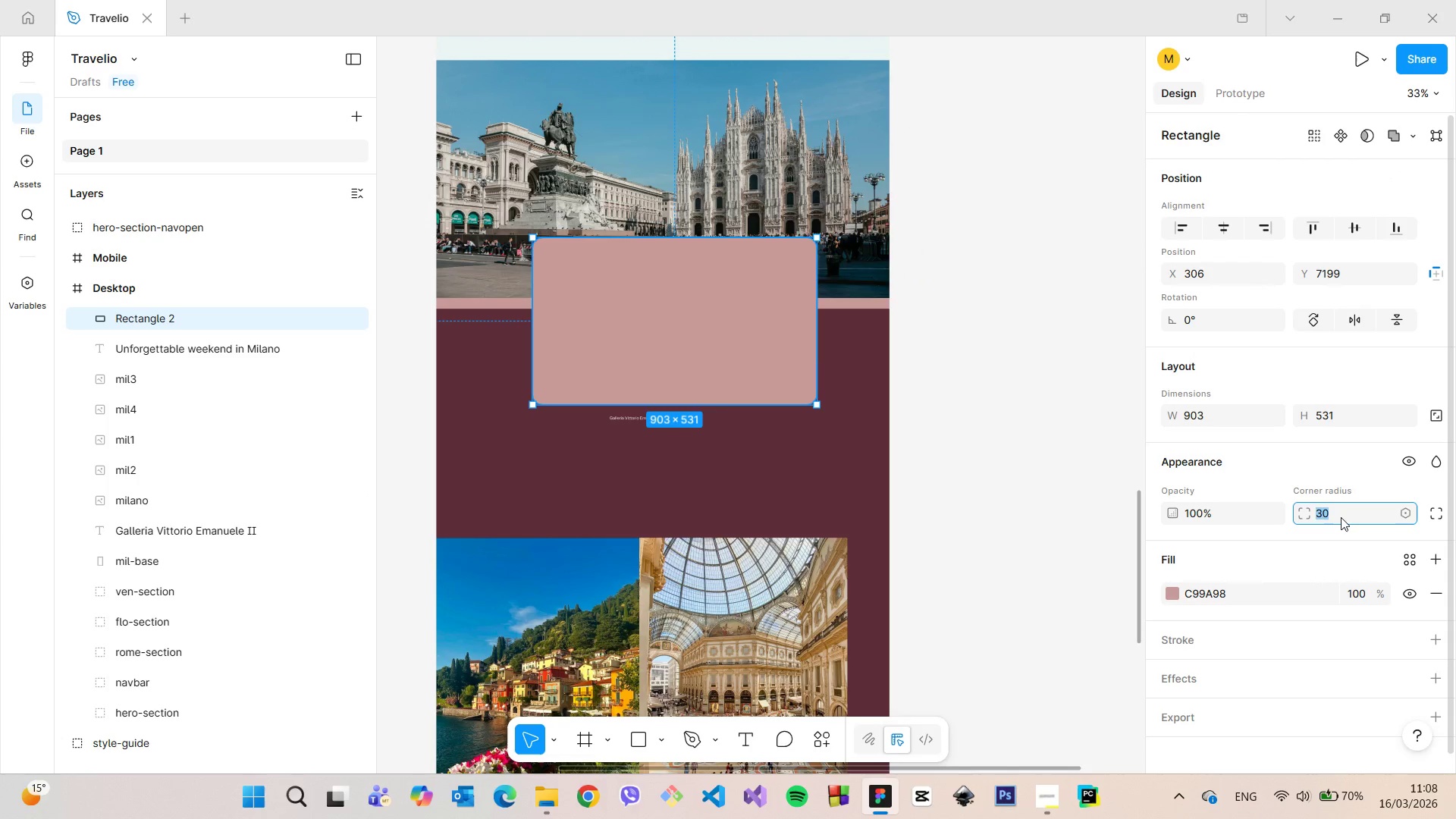 
type(50)
 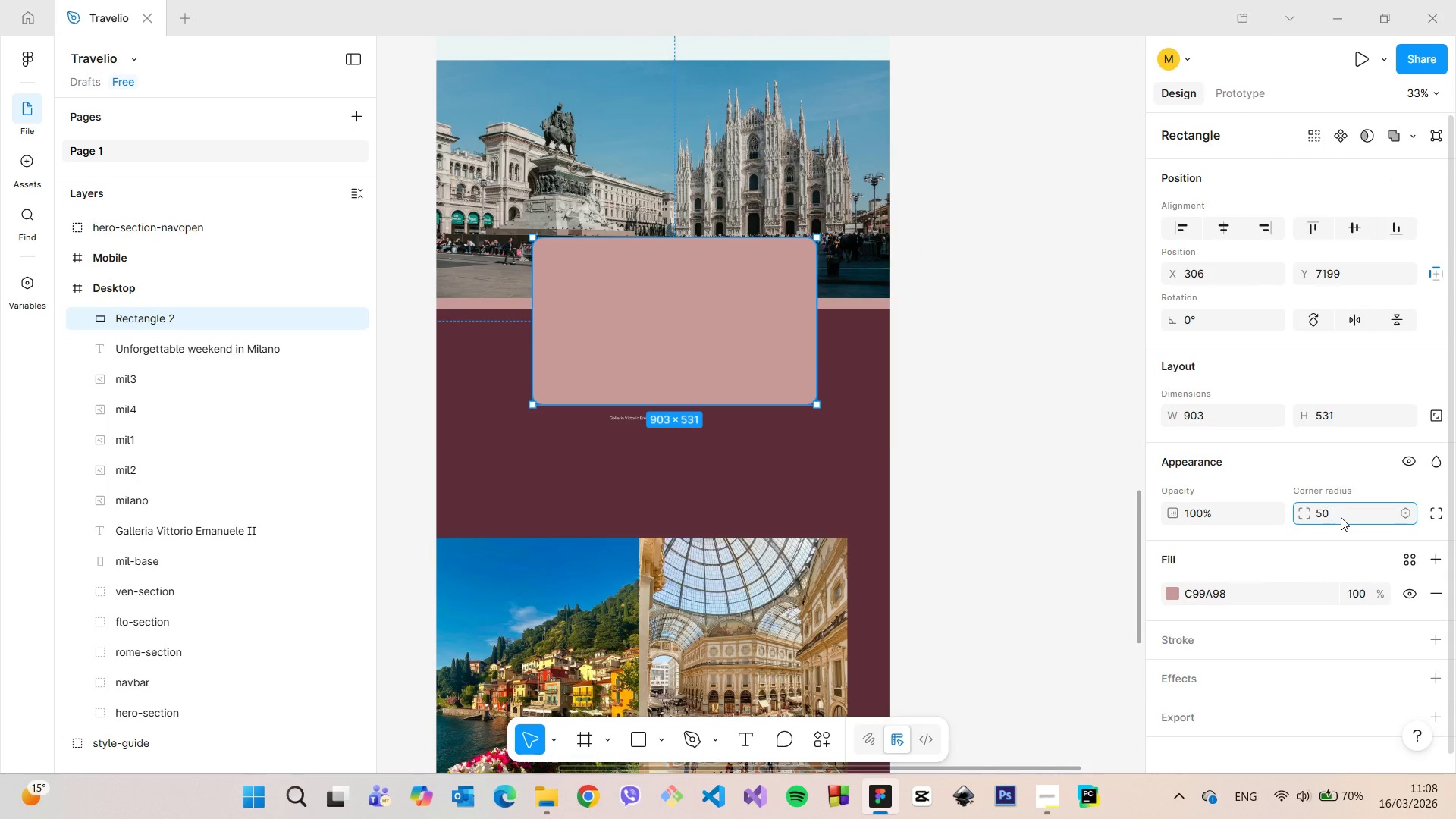 
key(Enter)
 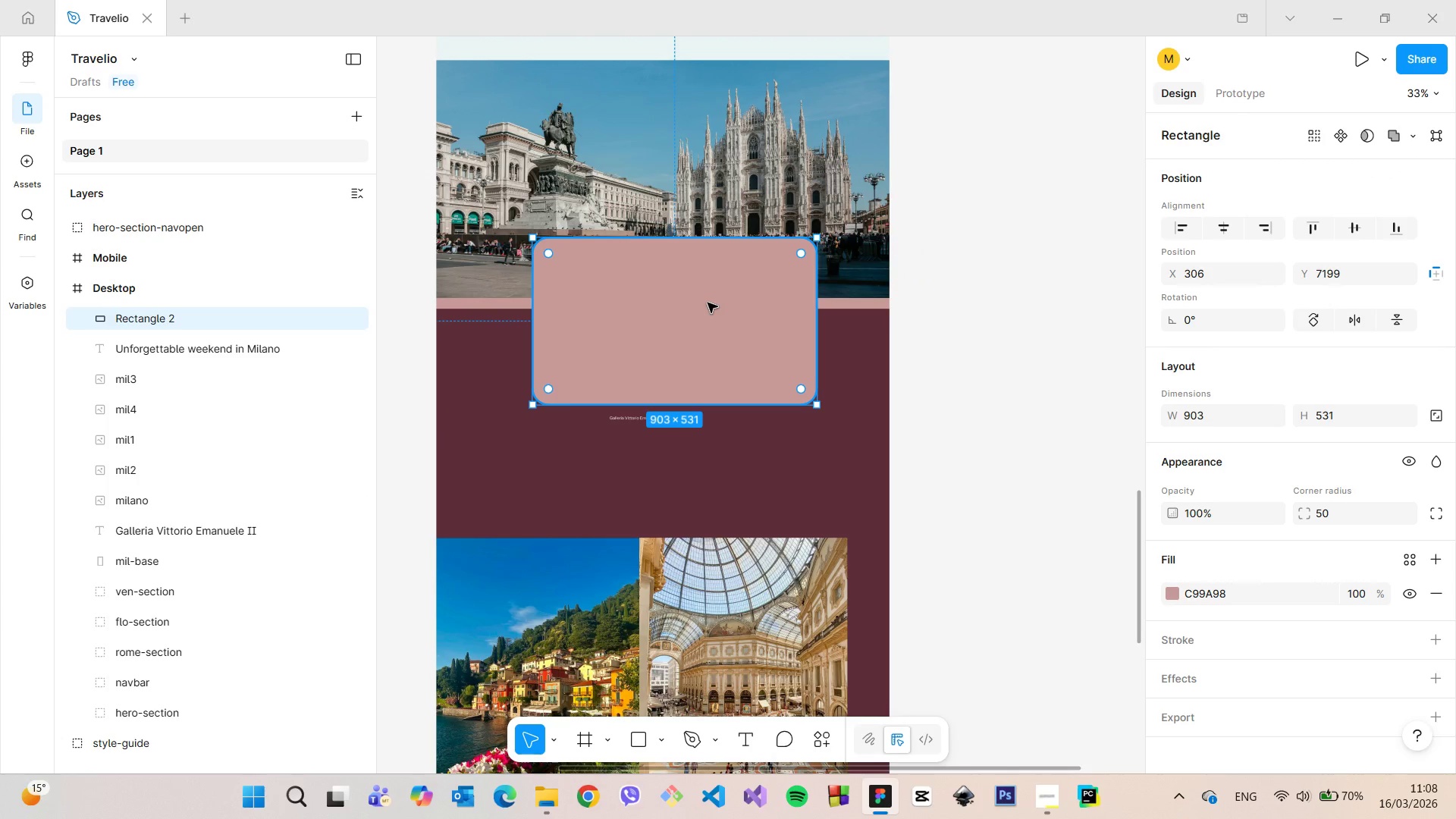 
scroll: coordinate [521, 171], scroll_direction: up, amount: 4.0
 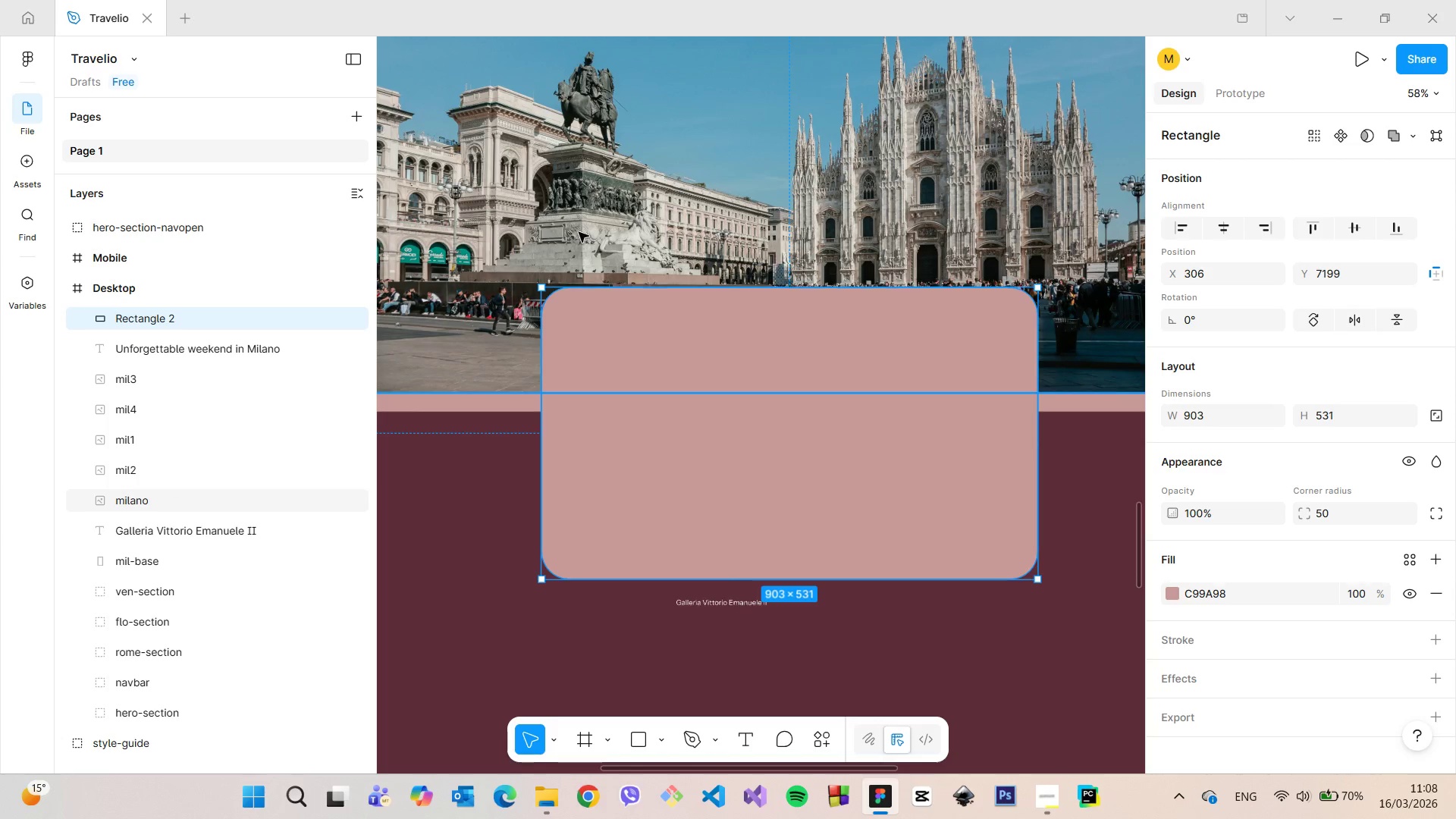 
scroll: coordinate [582, 234], scroll_direction: down, amount: 5.0
 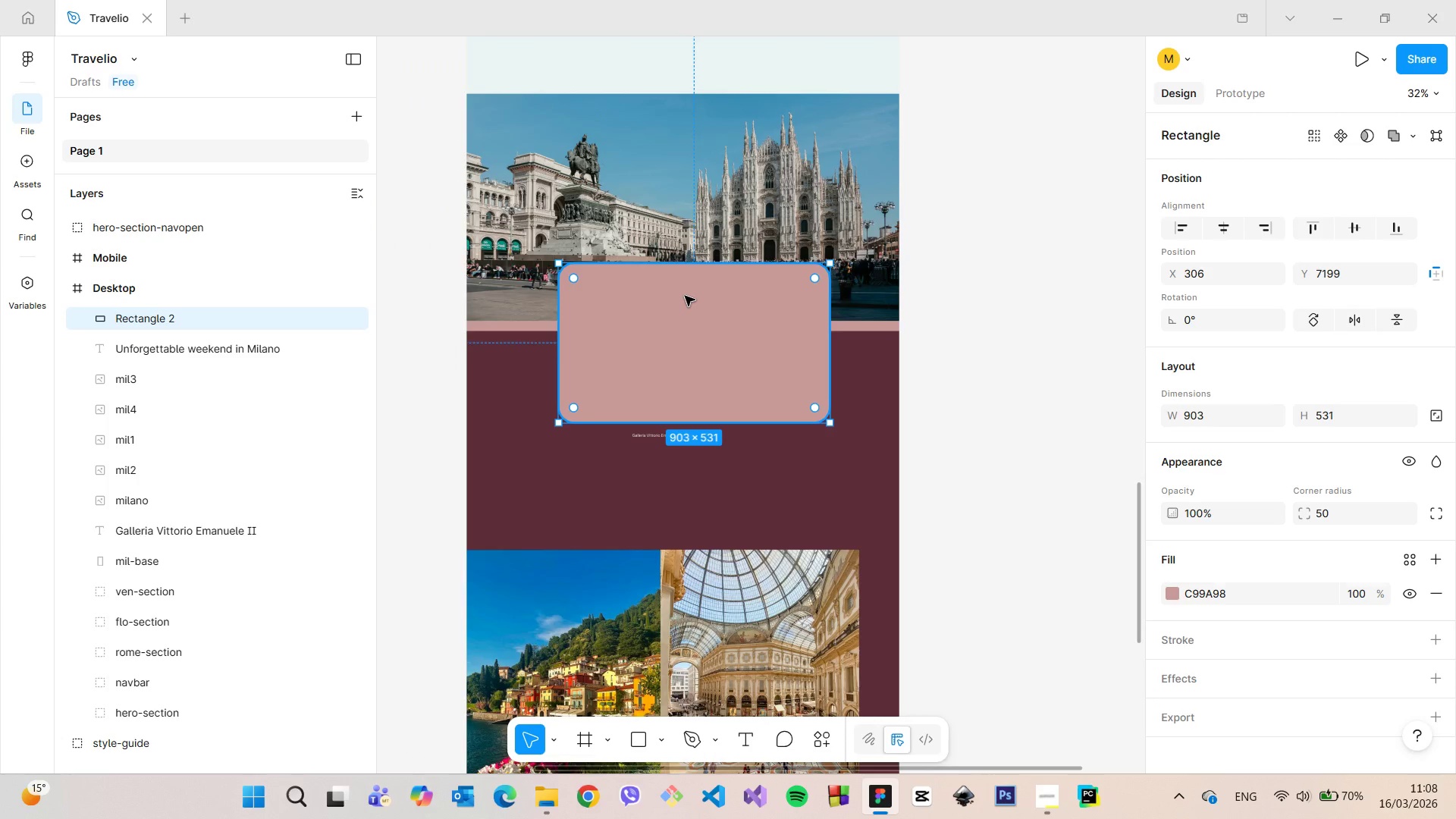 
left_click([685, 296])
 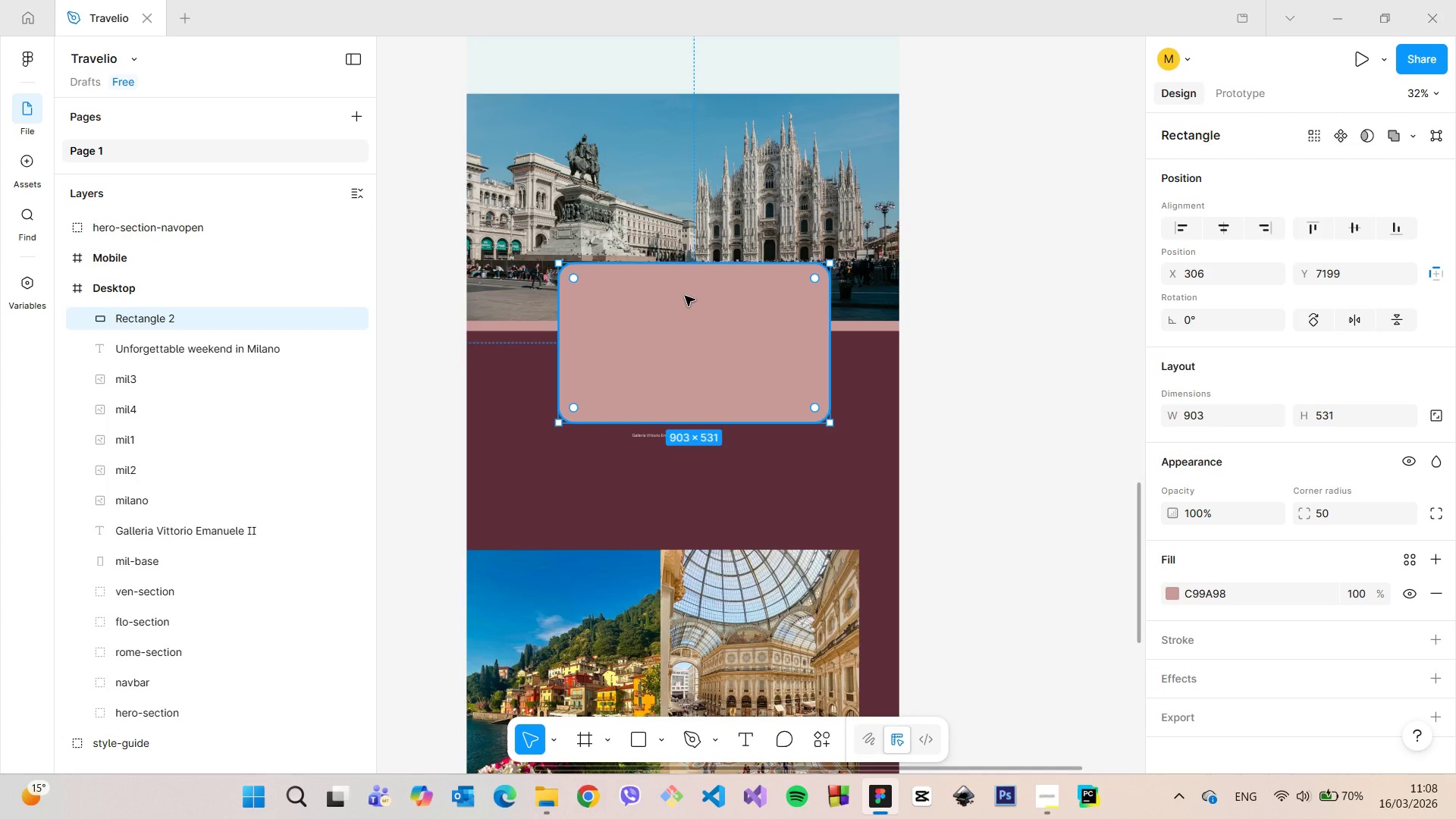 
key(Backspace)
 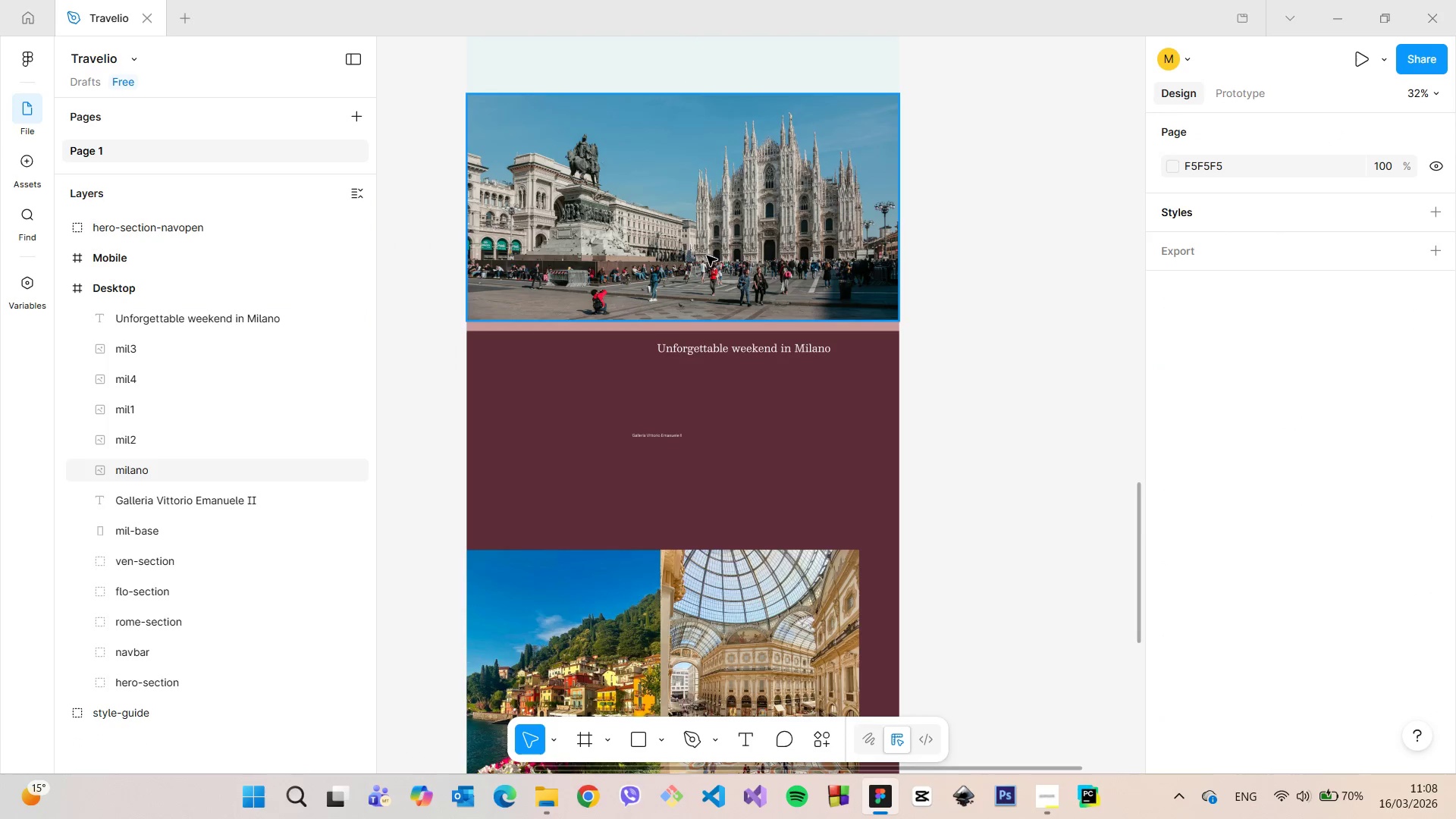 
left_click([707, 256])
 